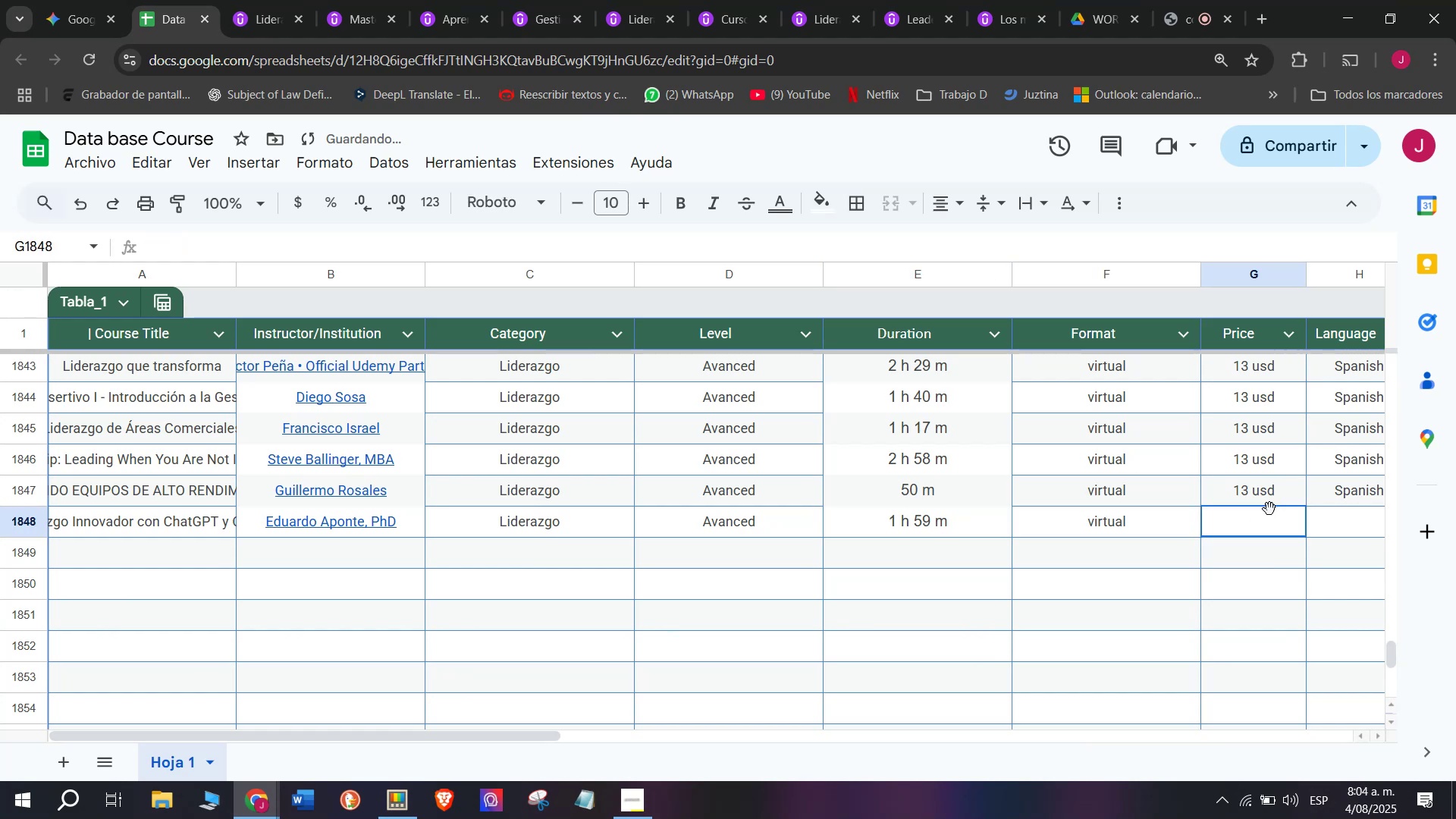 
key(Z)
 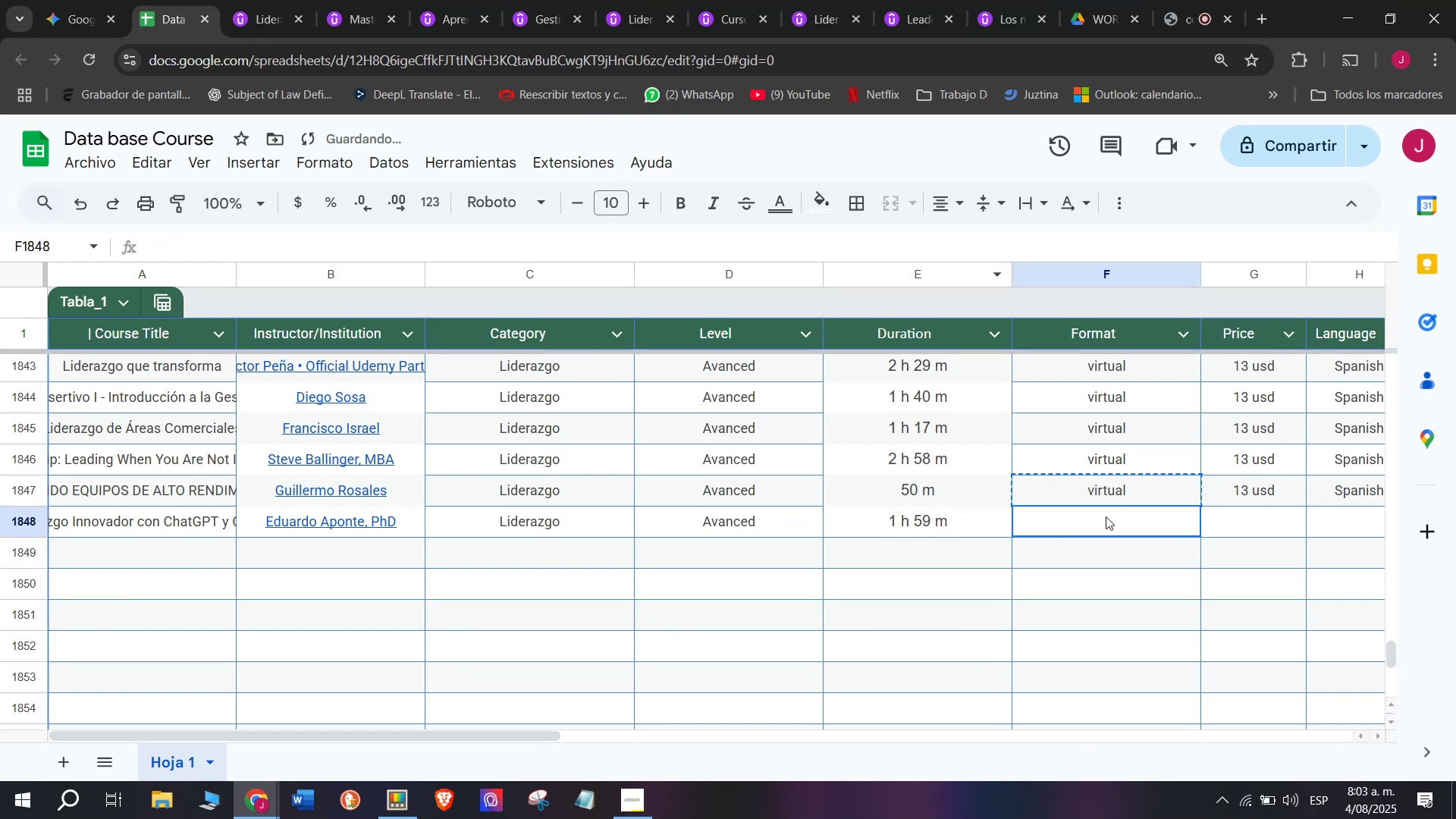 
key(Control+V)
 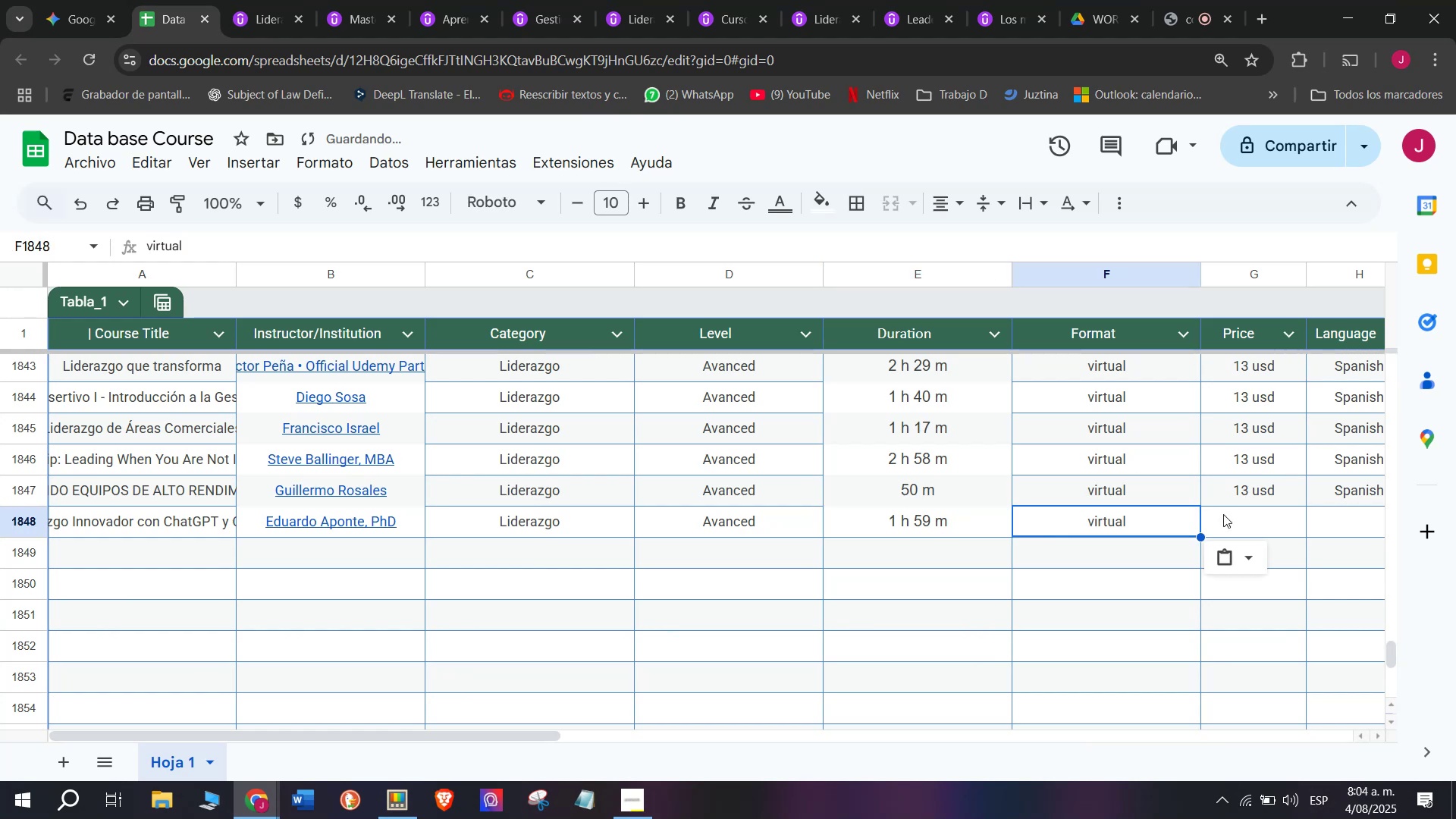 
triple_click([1269, 509])
 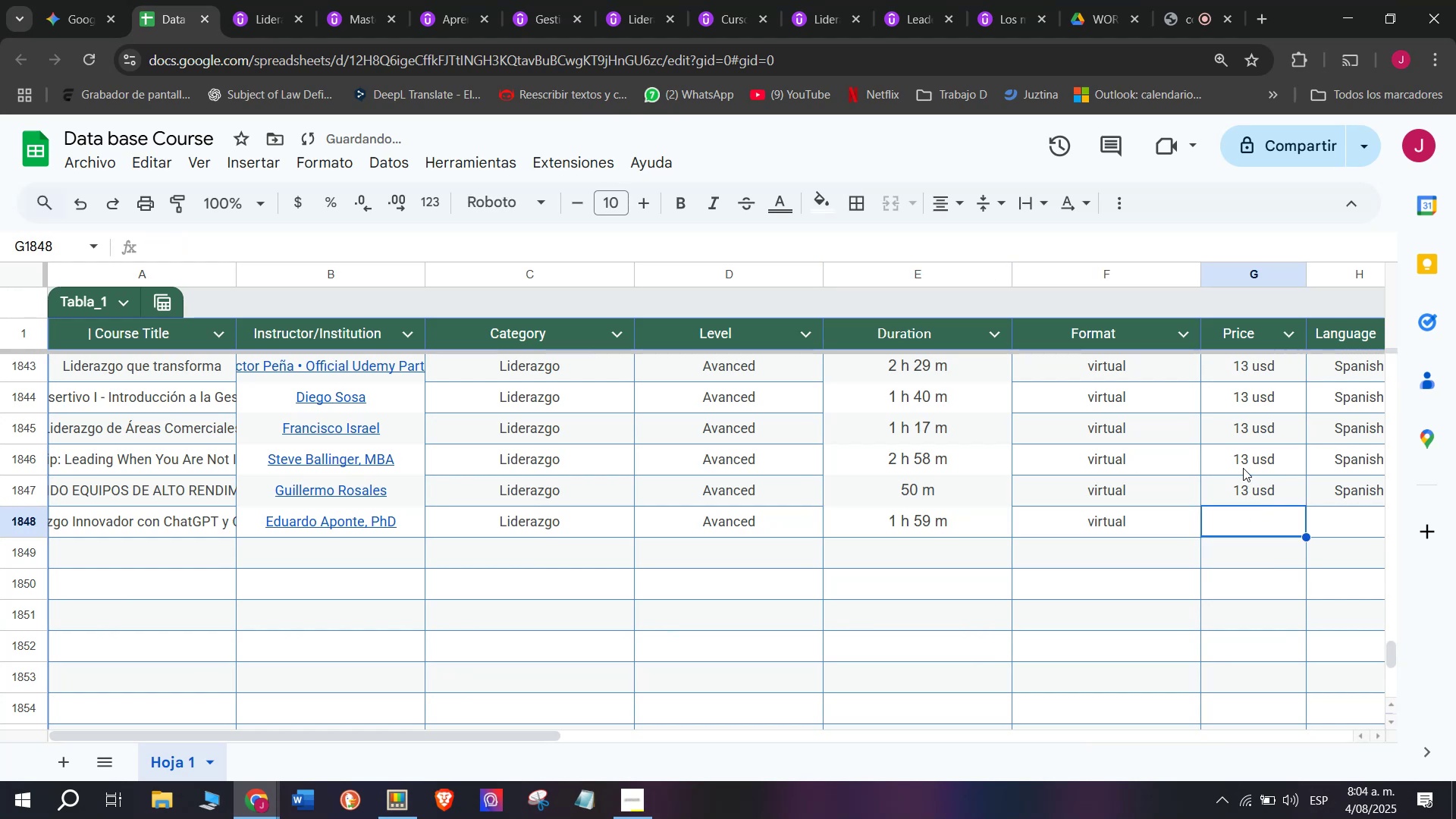 
left_click([1248, 490])
 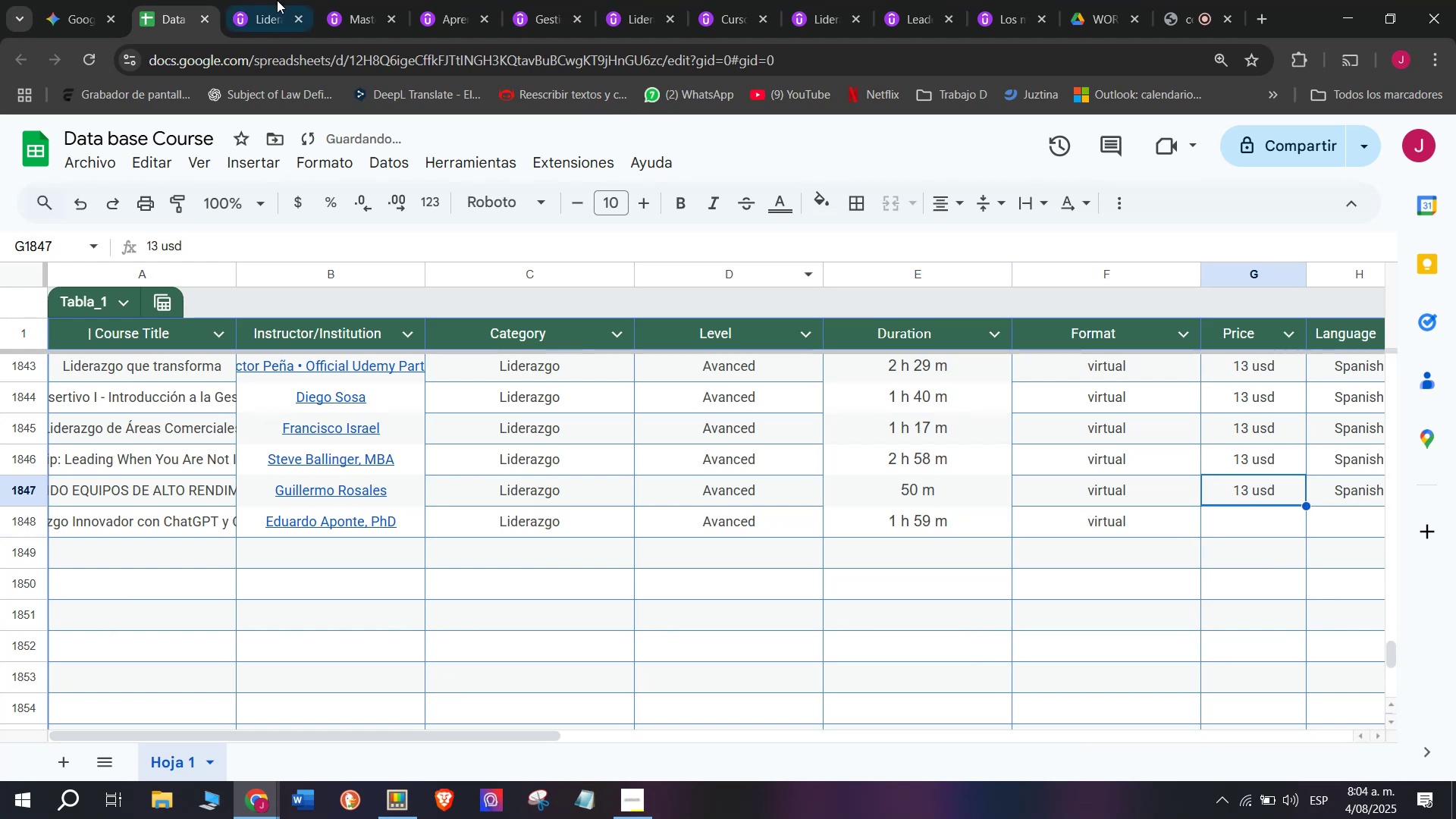 
left_click([270, 0])
 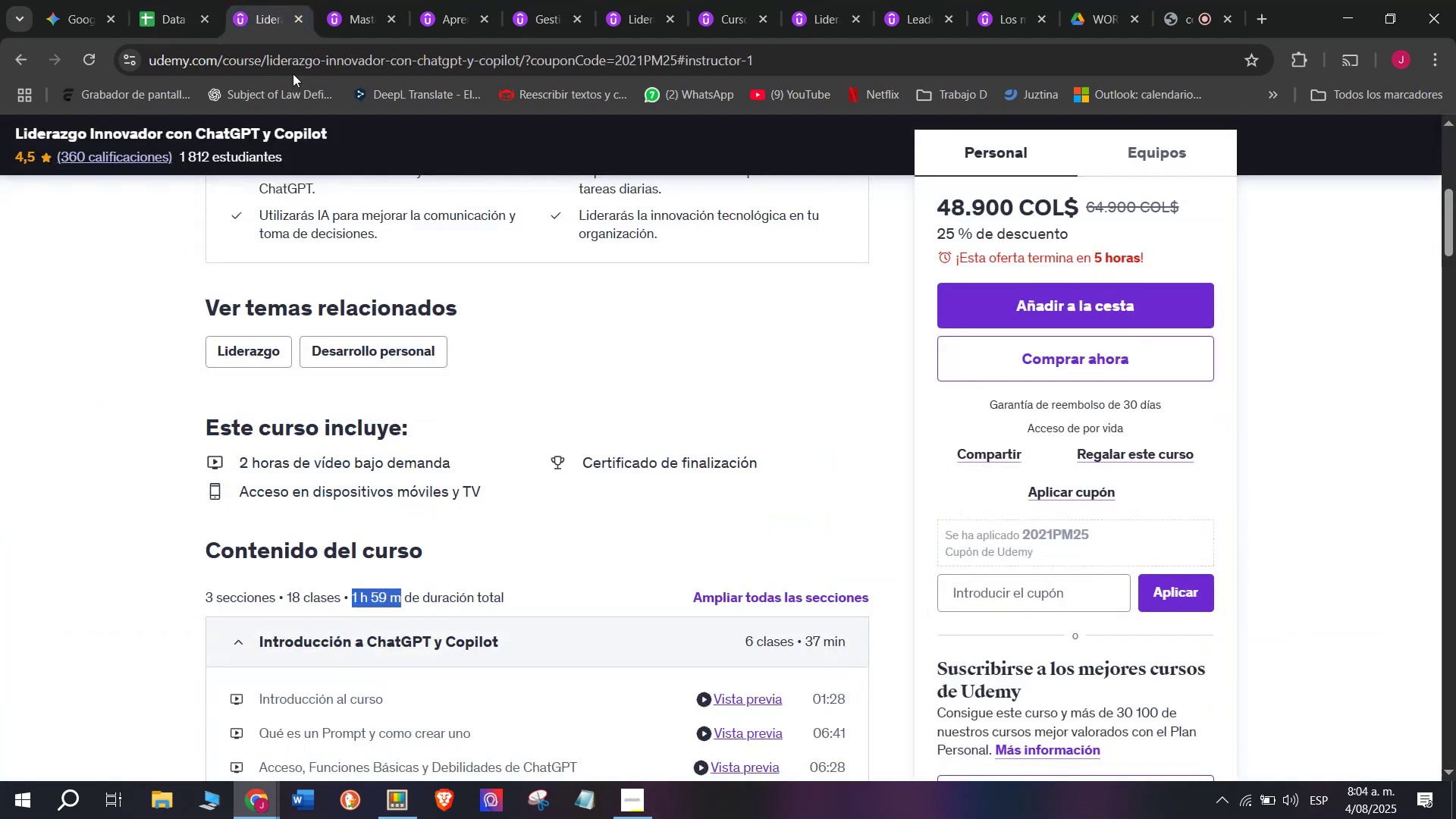 
scroll: coordinate [522, 455], scroll_direction: up, amount: 6.0
 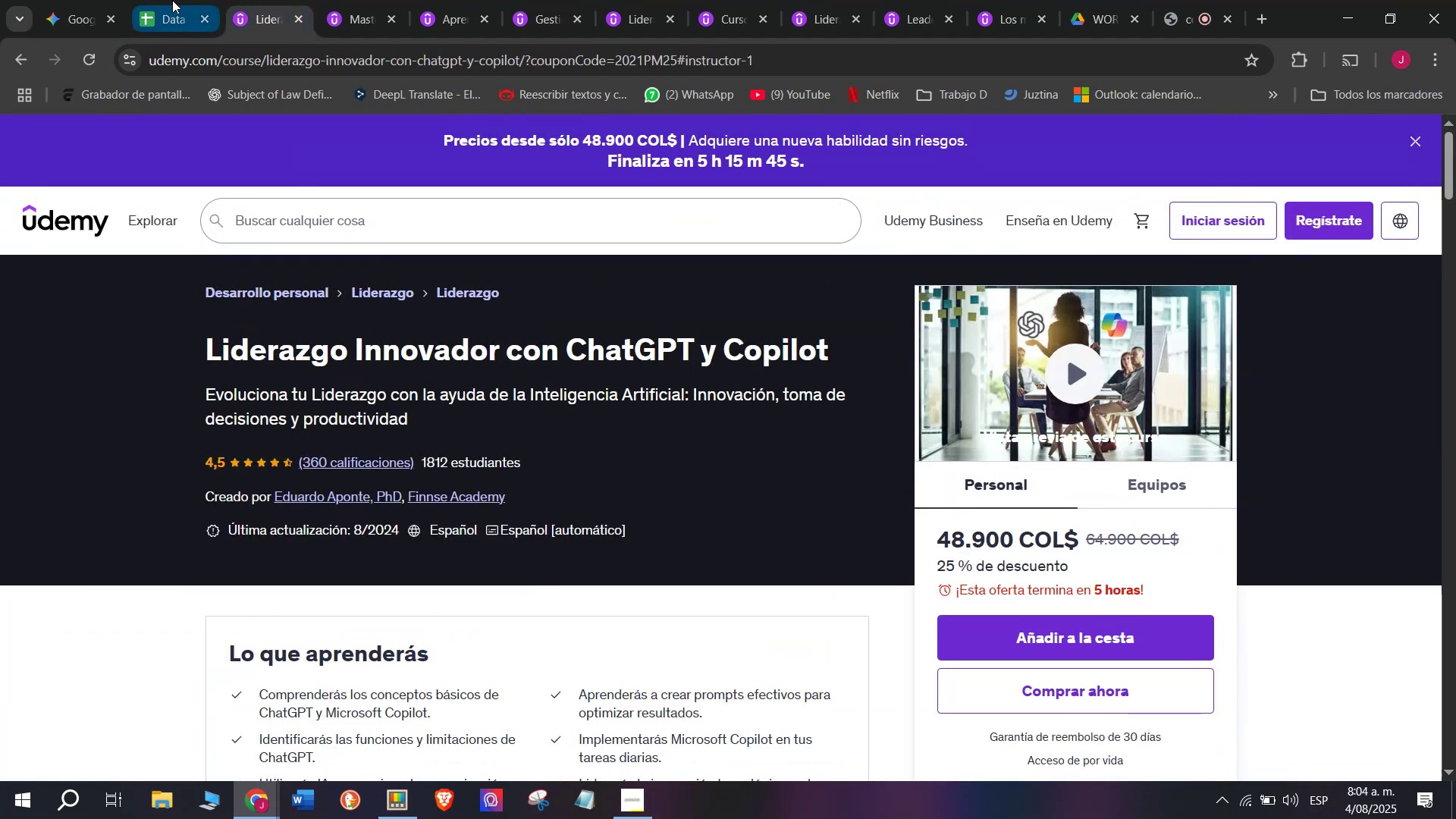 
left_click([160, 0])
 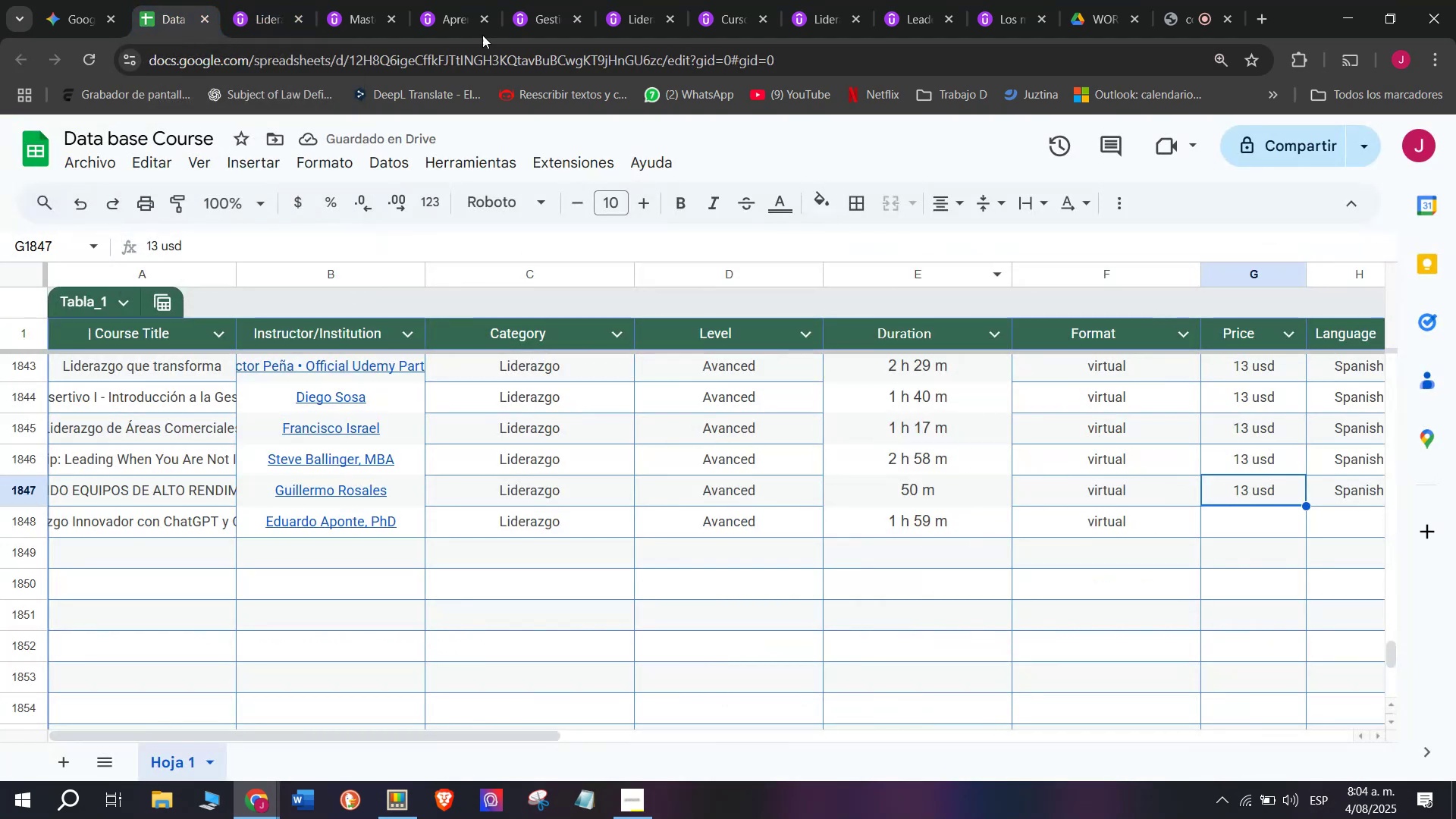 
left_click([287, 0])
 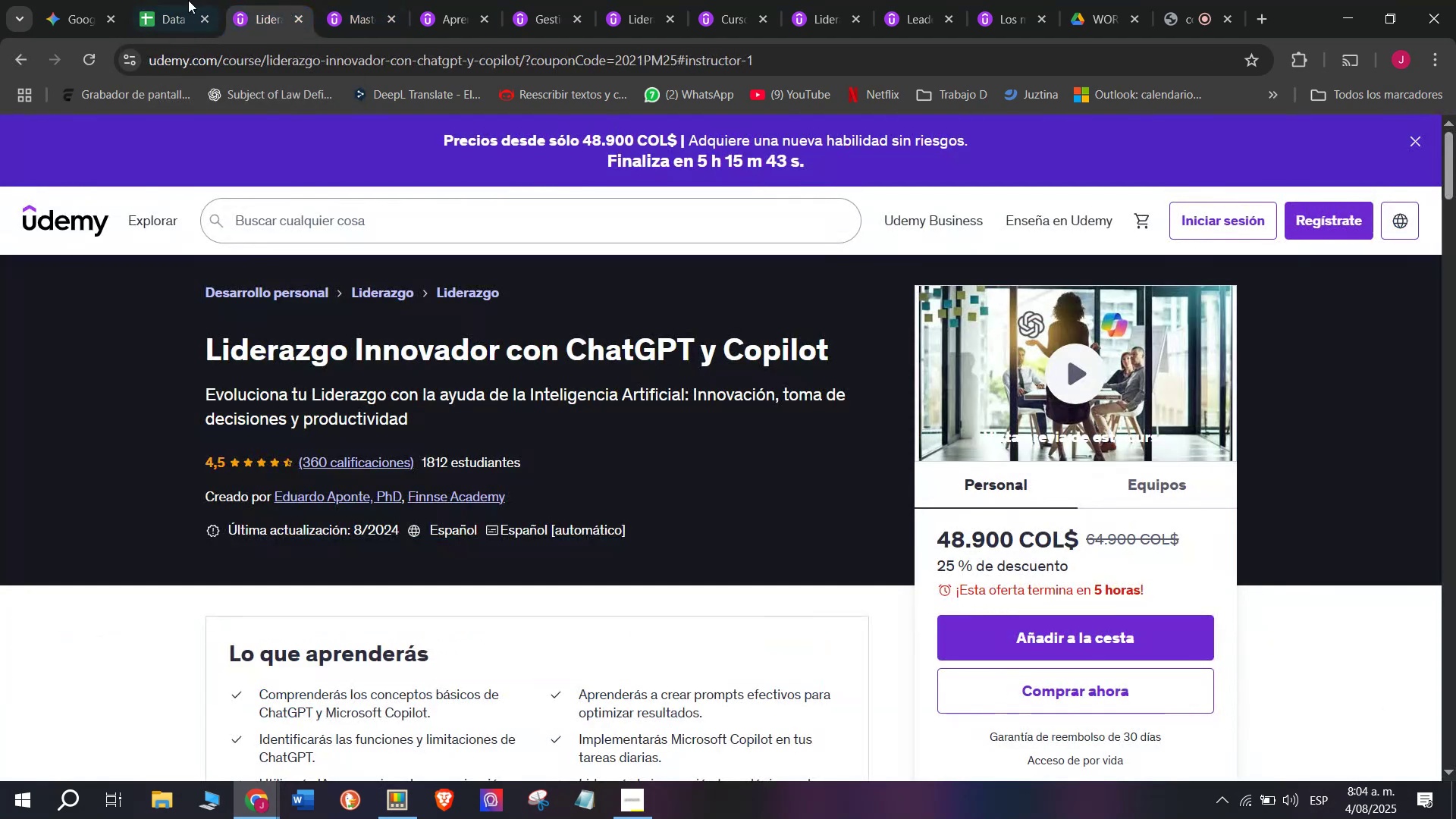 
left_click([143, 0])
 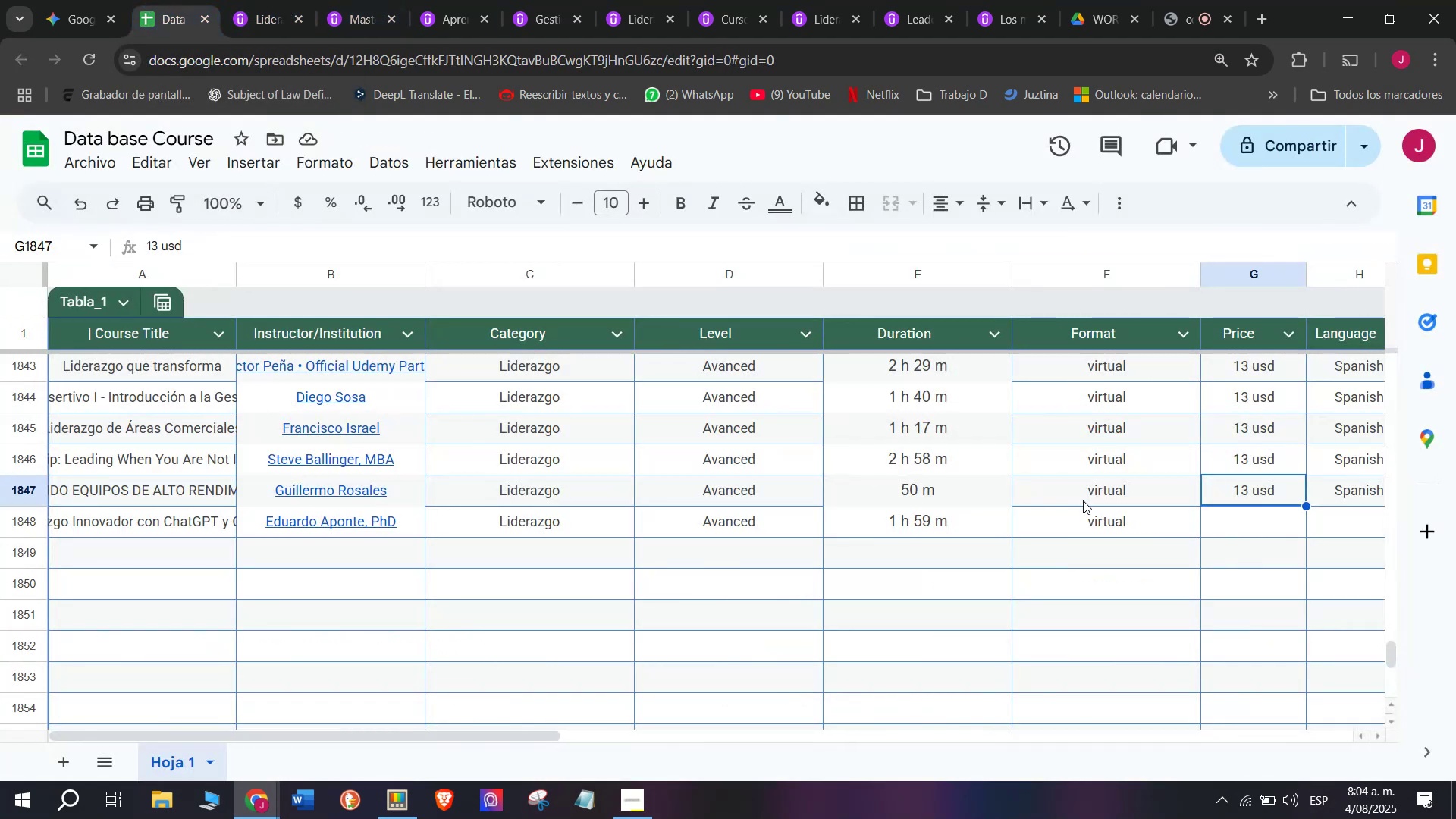 
key(Break)
 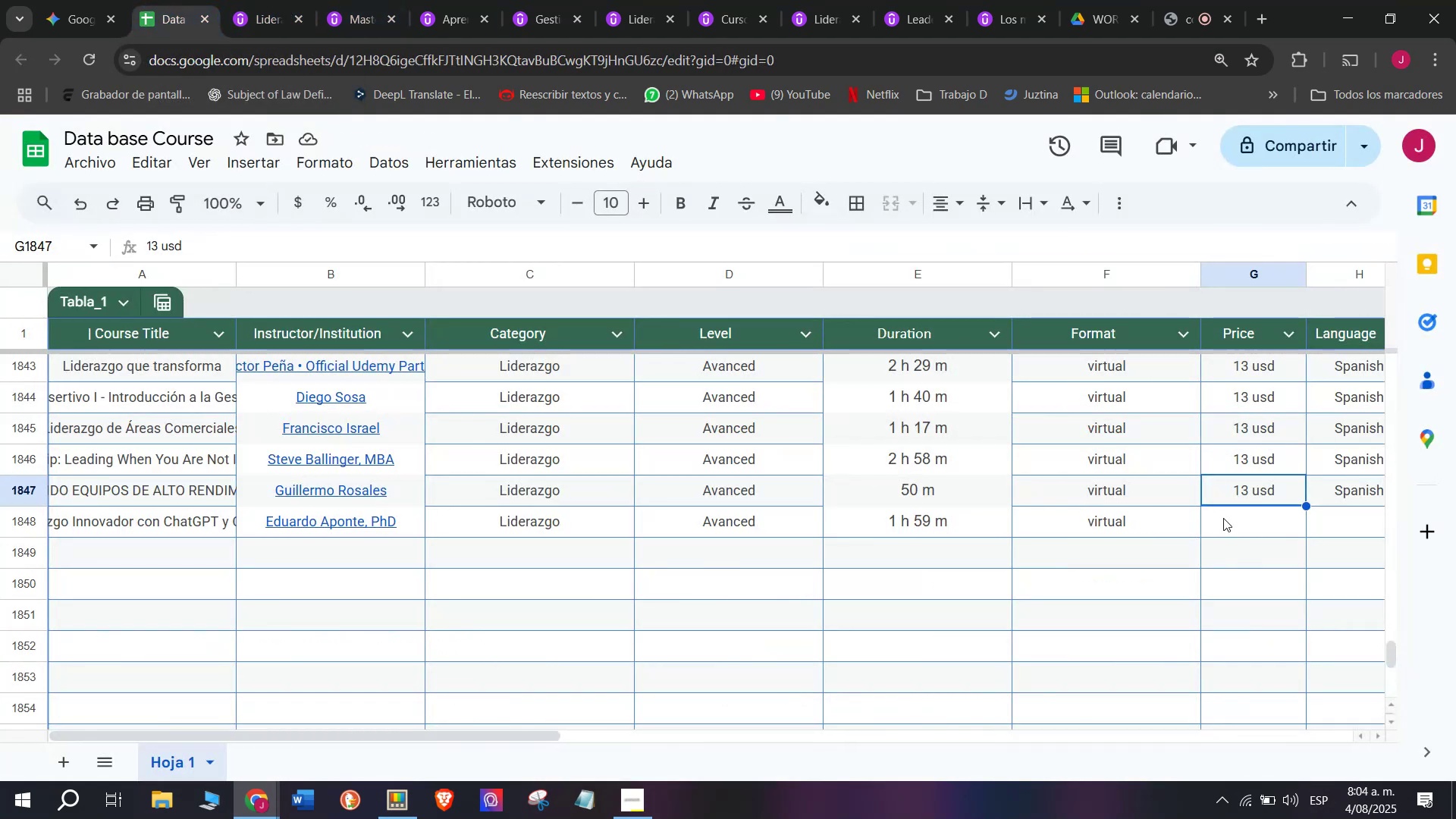 
key(Control+ControlLeft)
 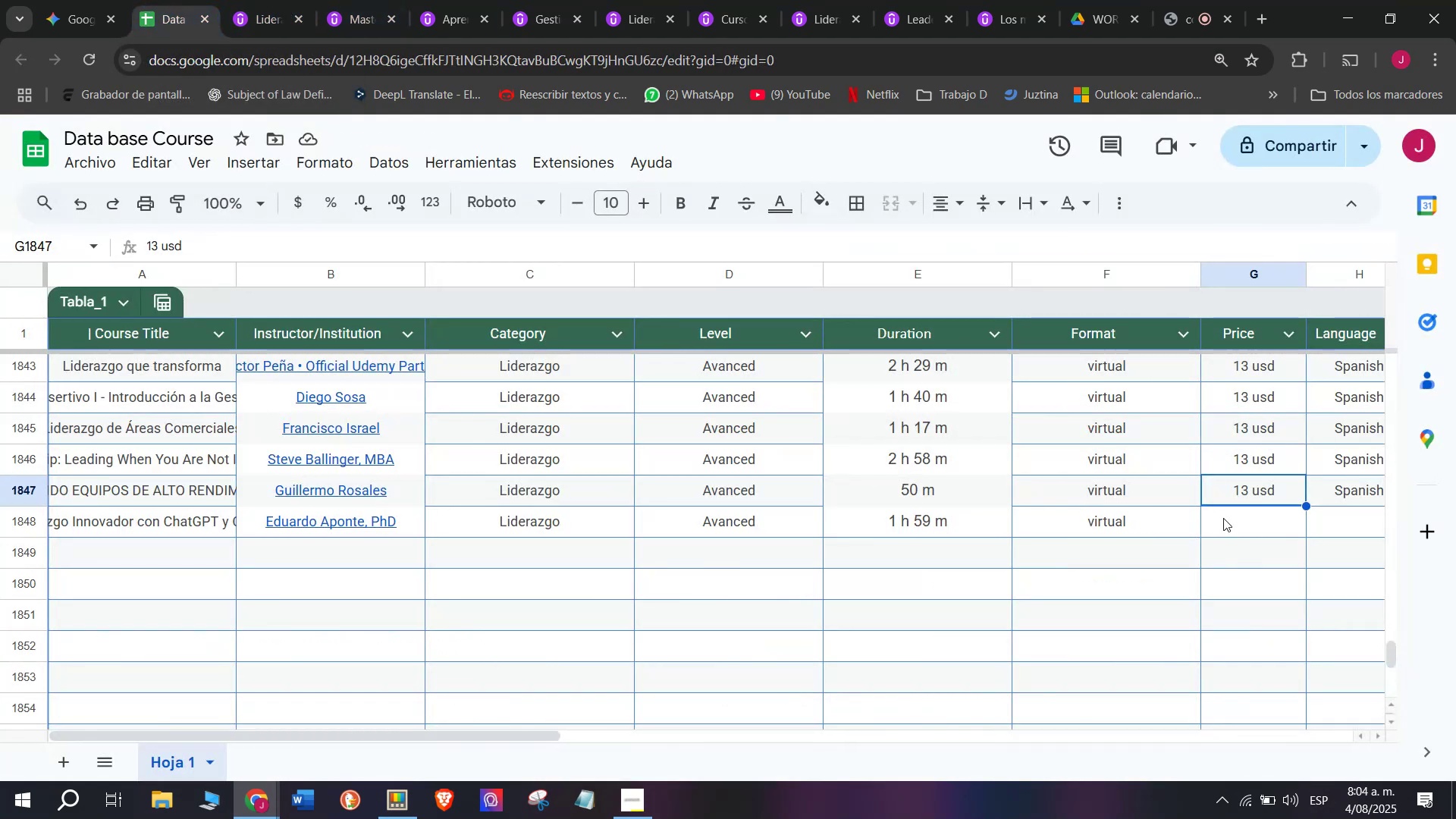 
key(Control+C)
 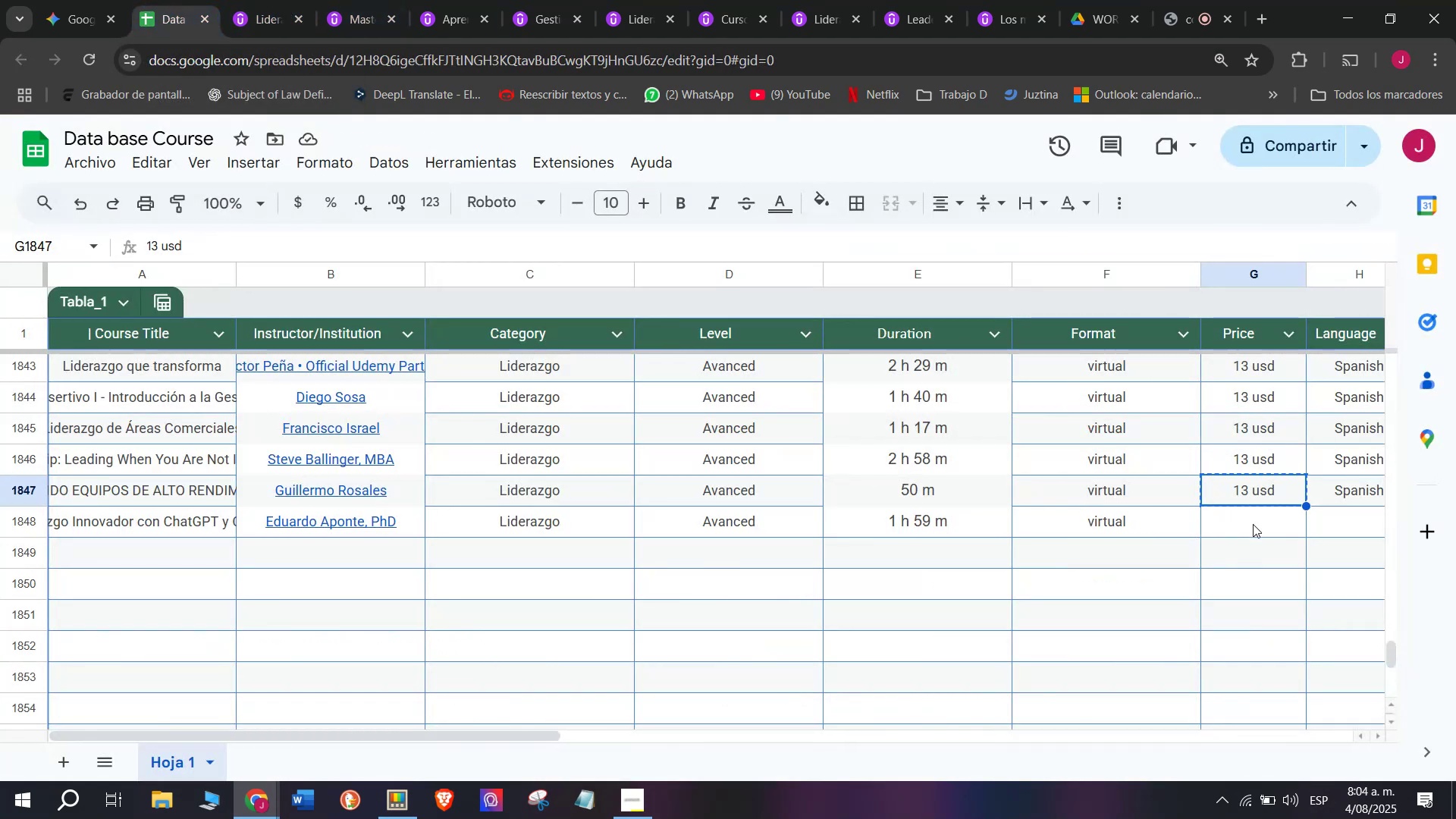 
left_click([1260, 525])
 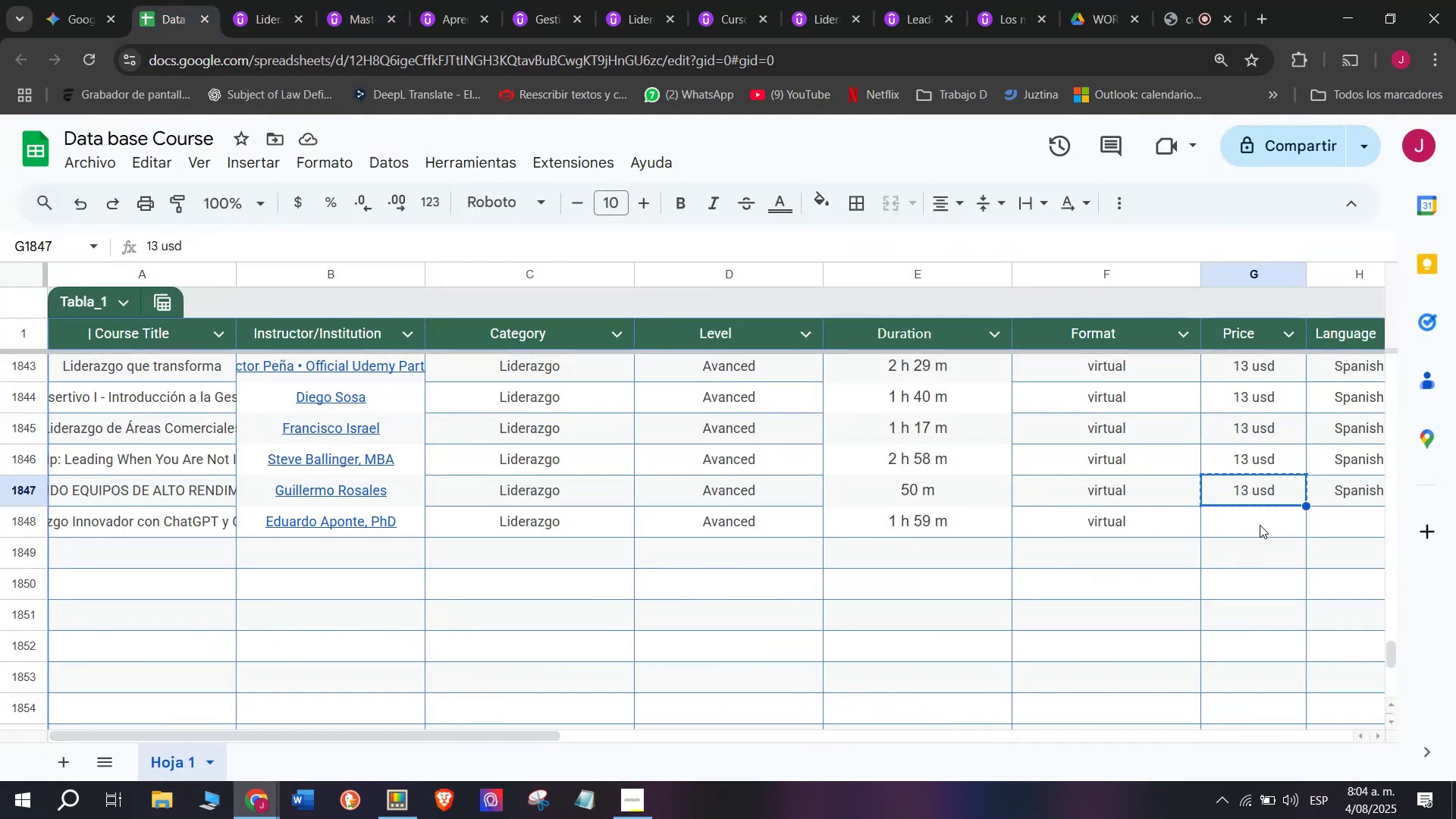 
key(Control+ControlLeft)
 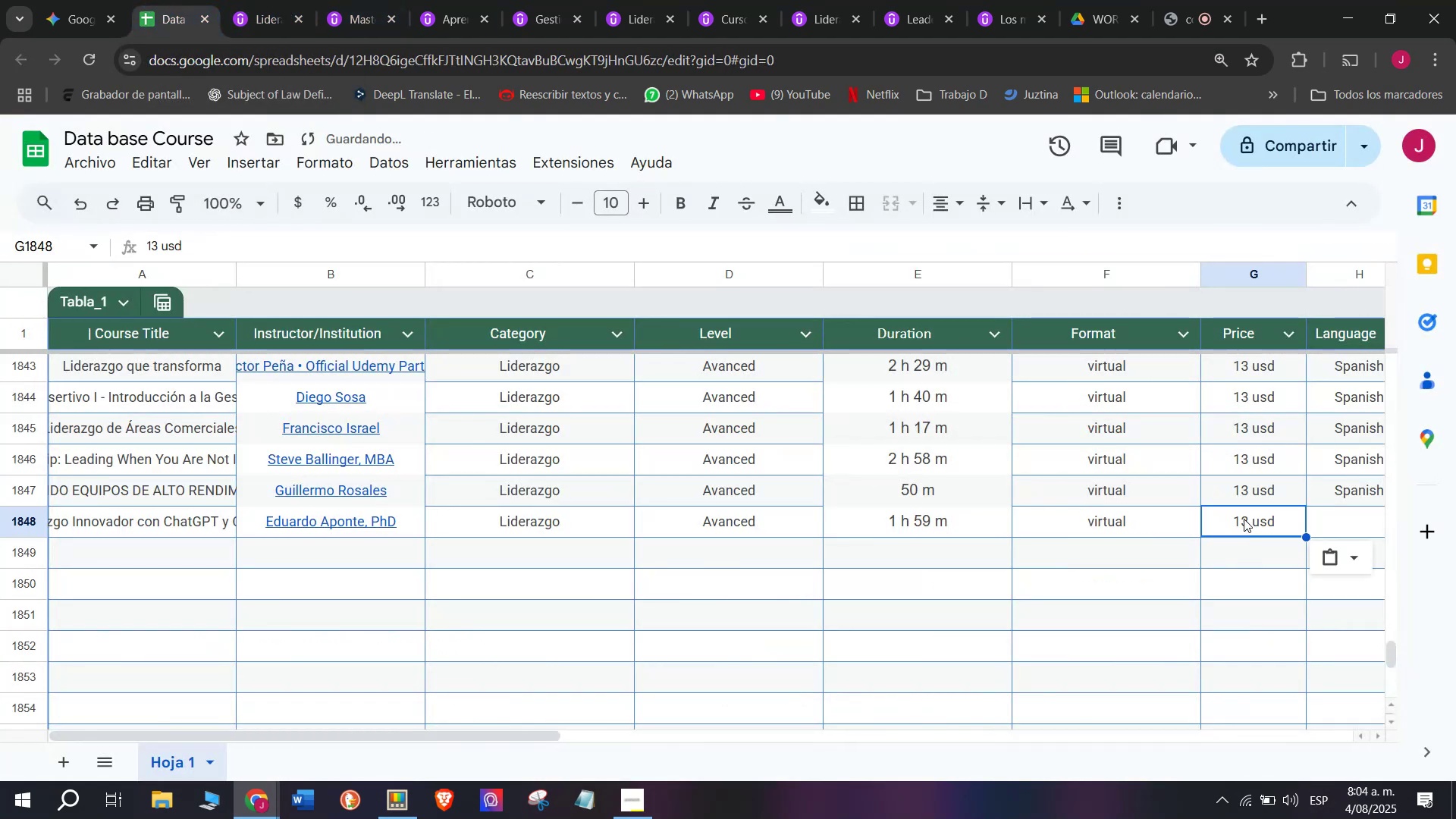 
key(Z)
 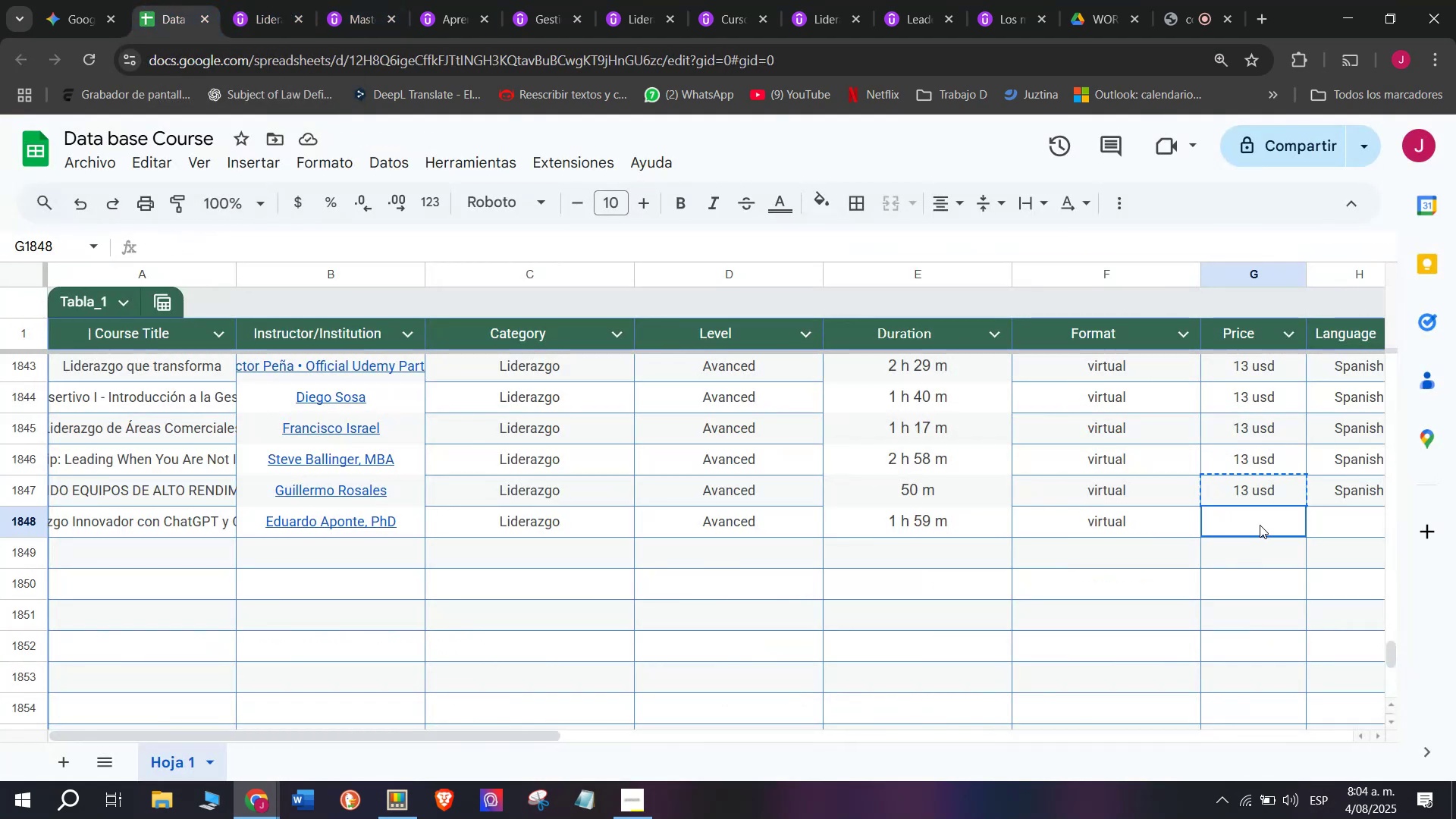 
key(Control+V)
 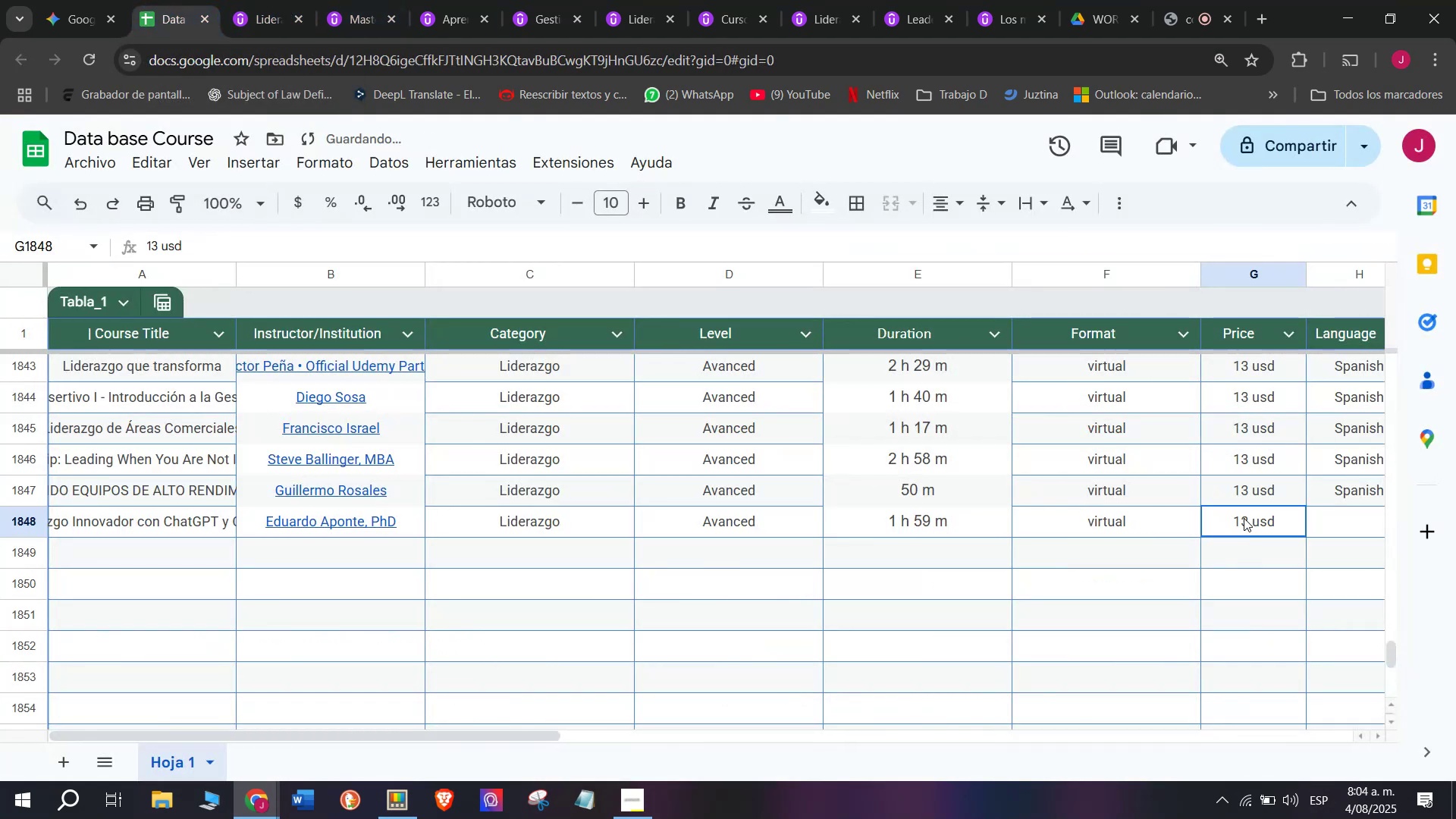 
double_click([1244, 518])
 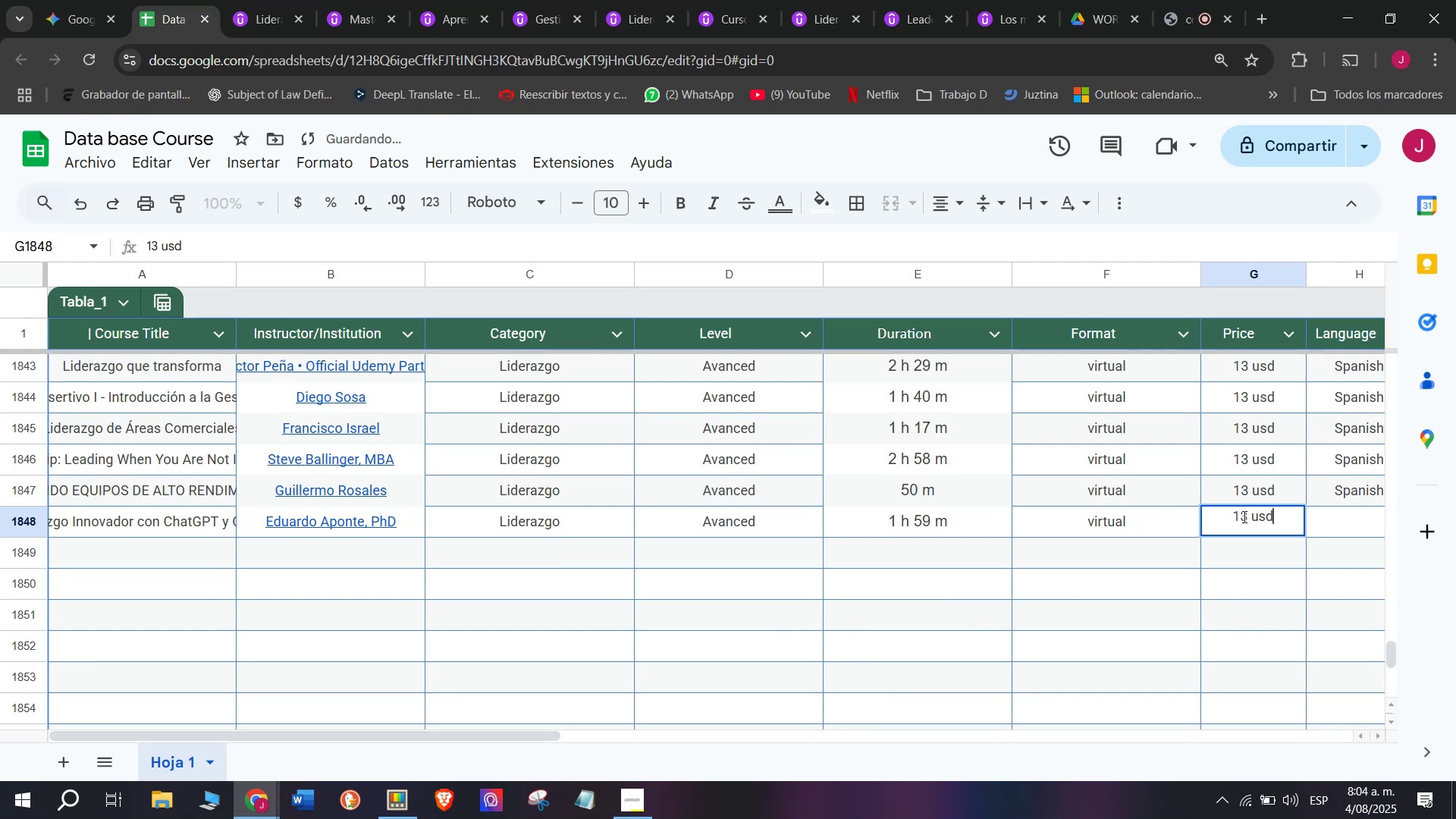 
left_click([1248, 516])
 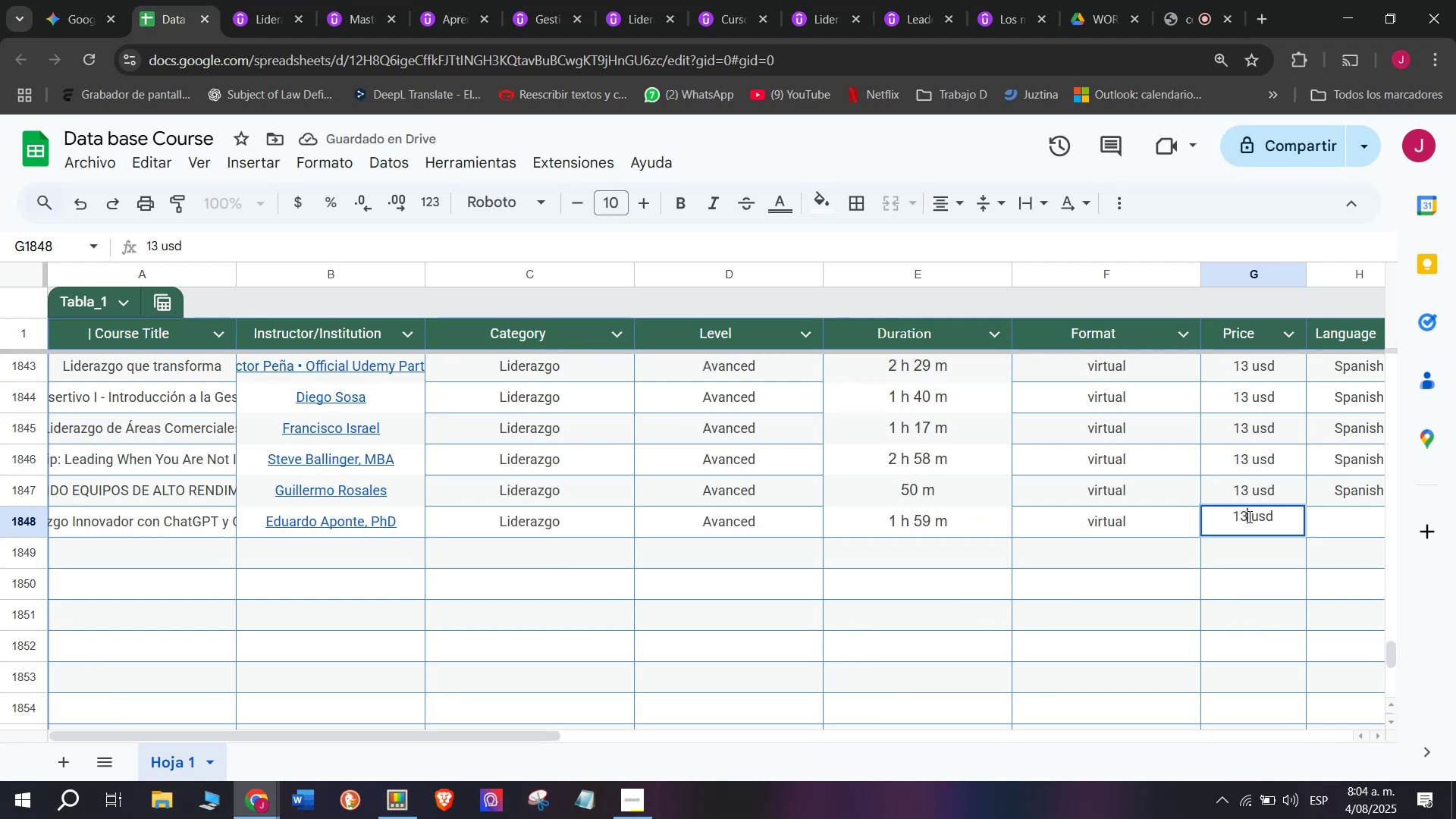 
key(Backspace)
 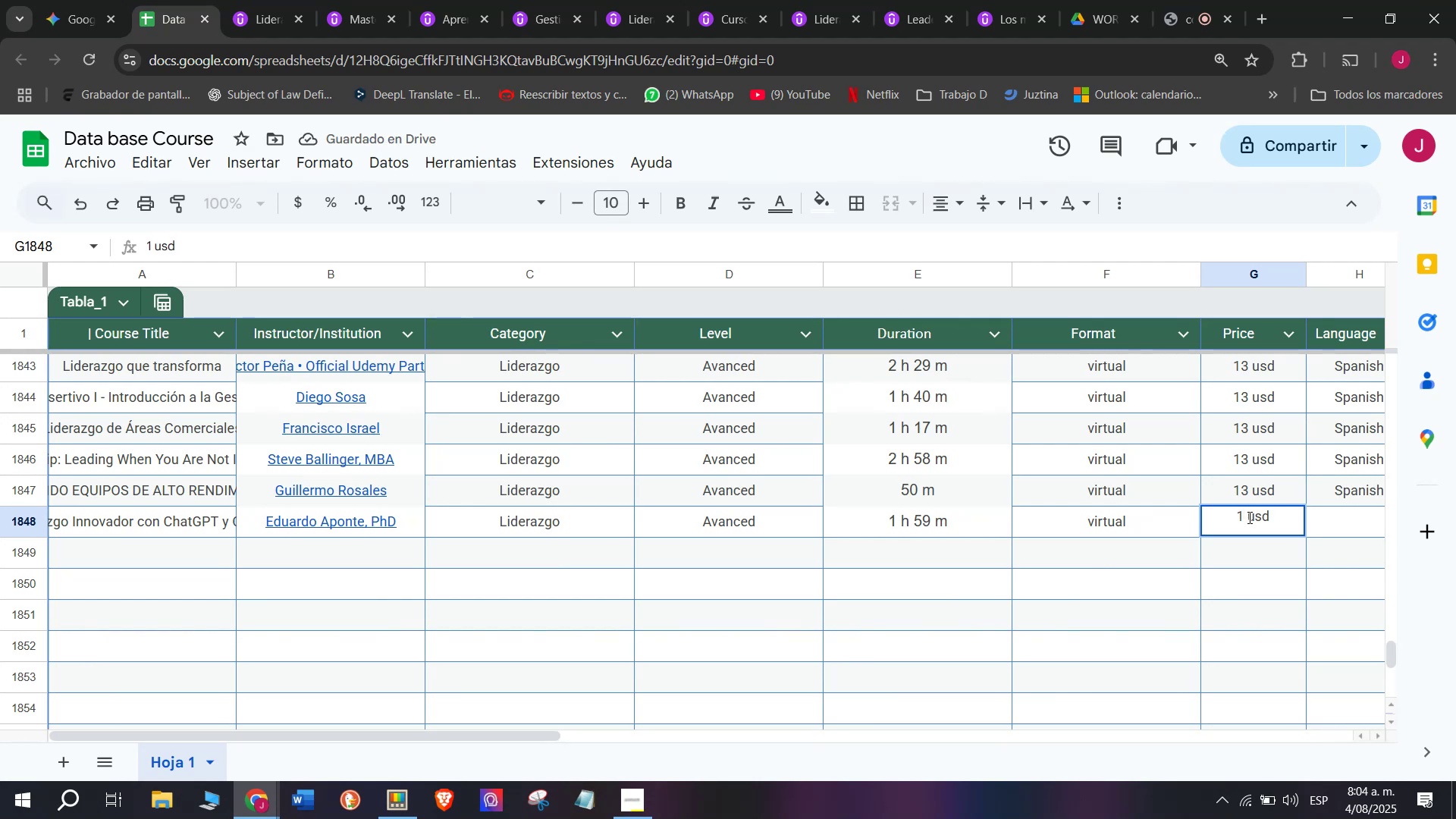 
key(Q)
 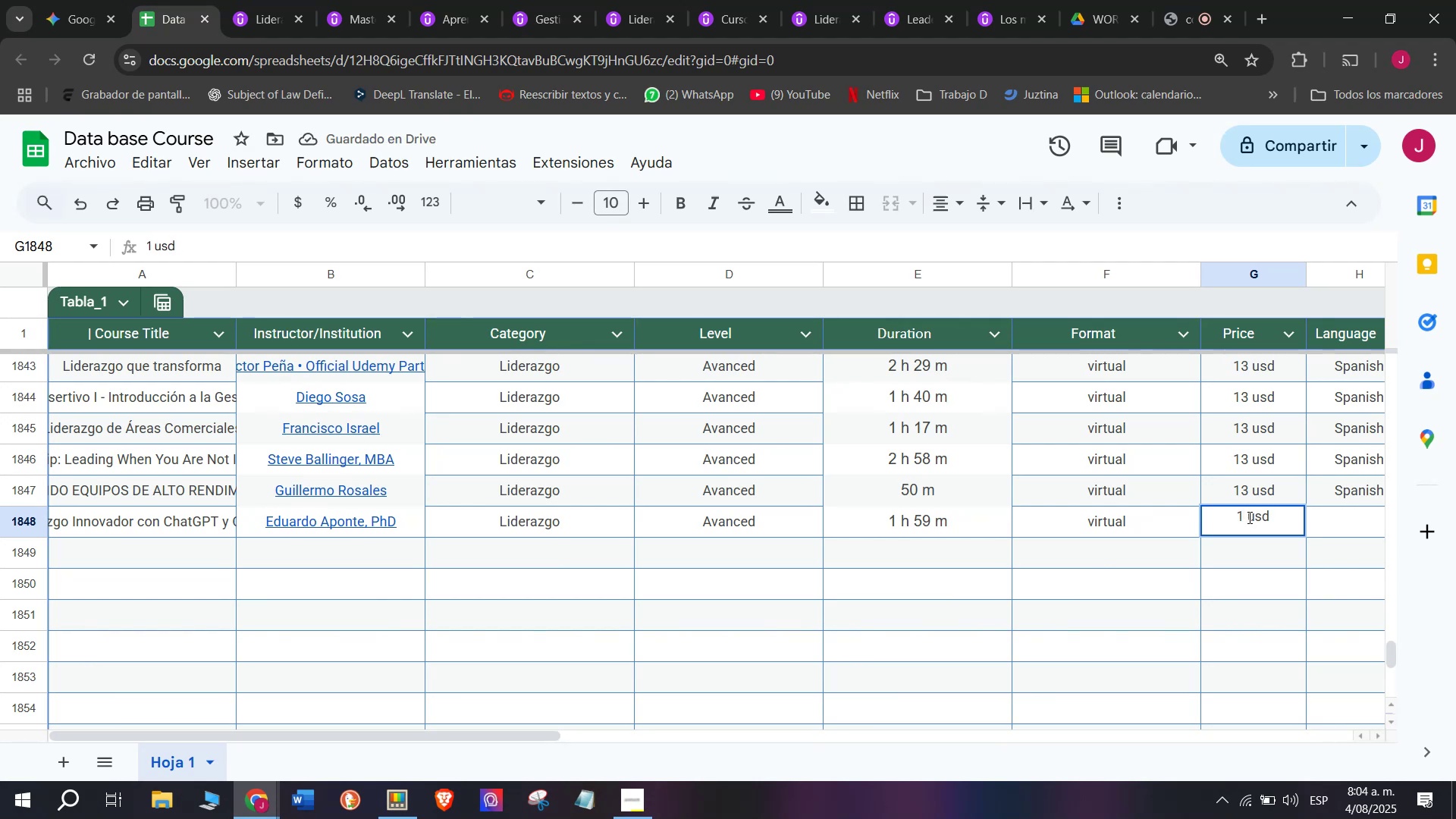 
key(2)
 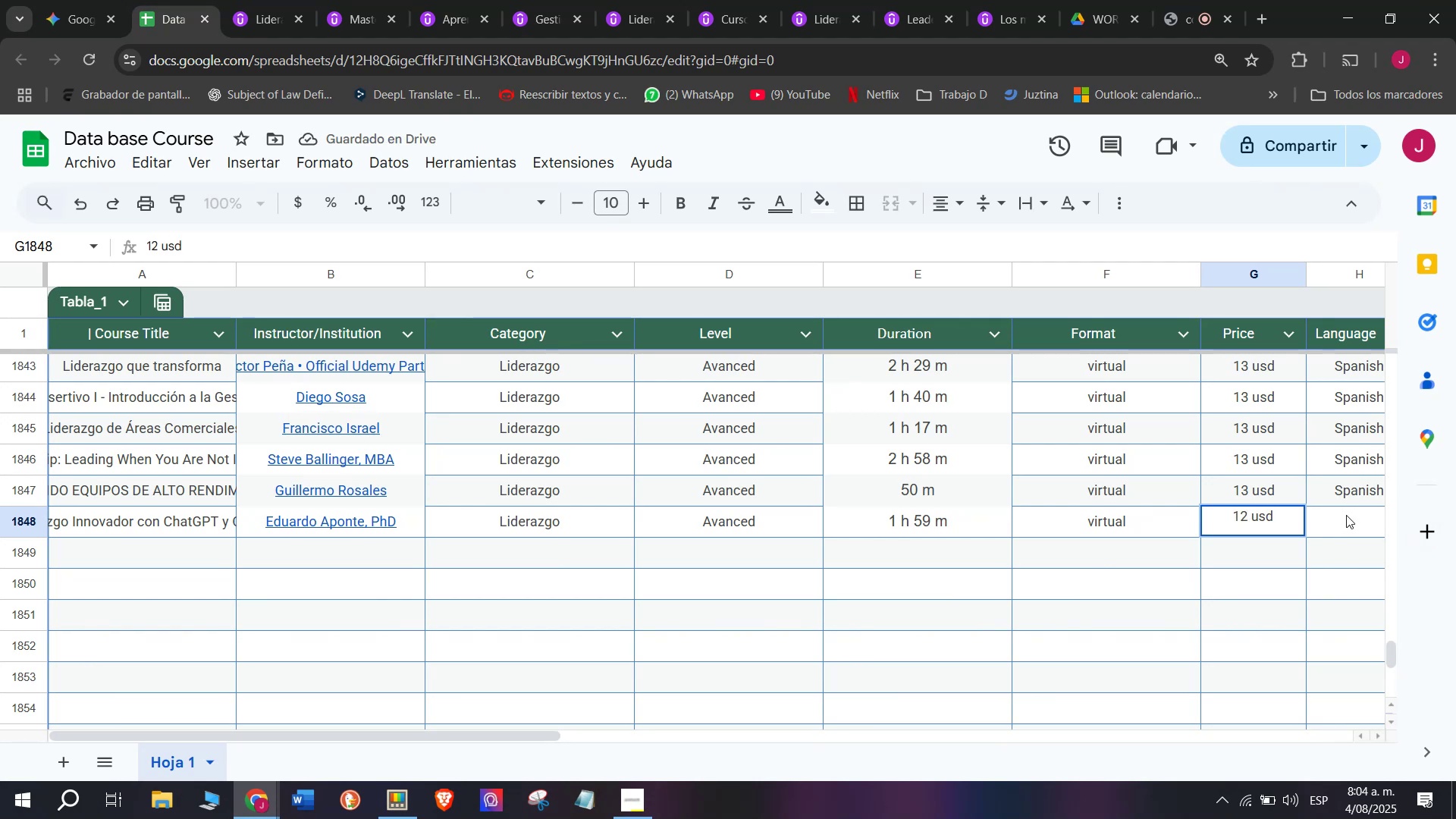 
key(Break)
 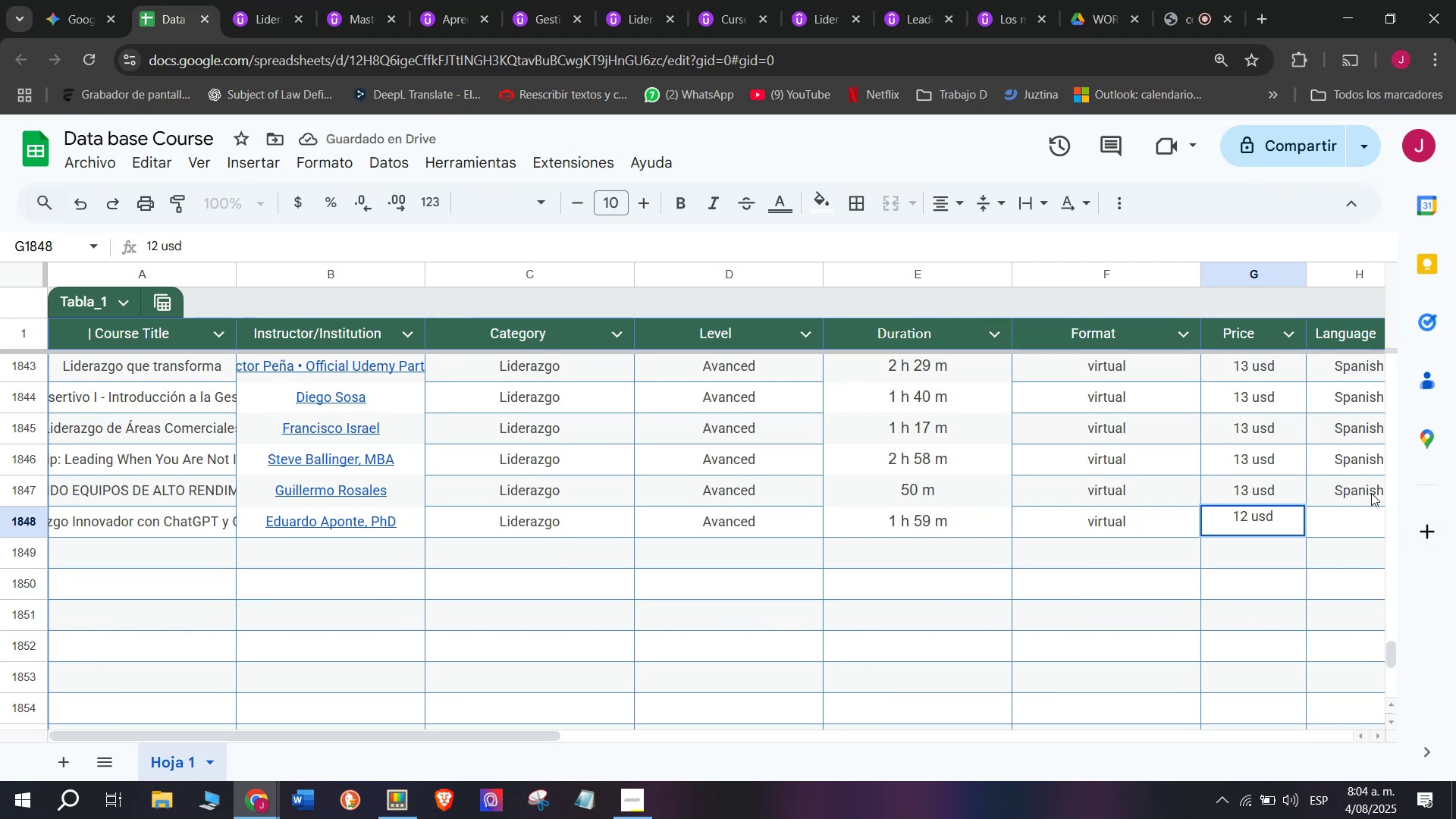 
key(Control+ControlLeft)
 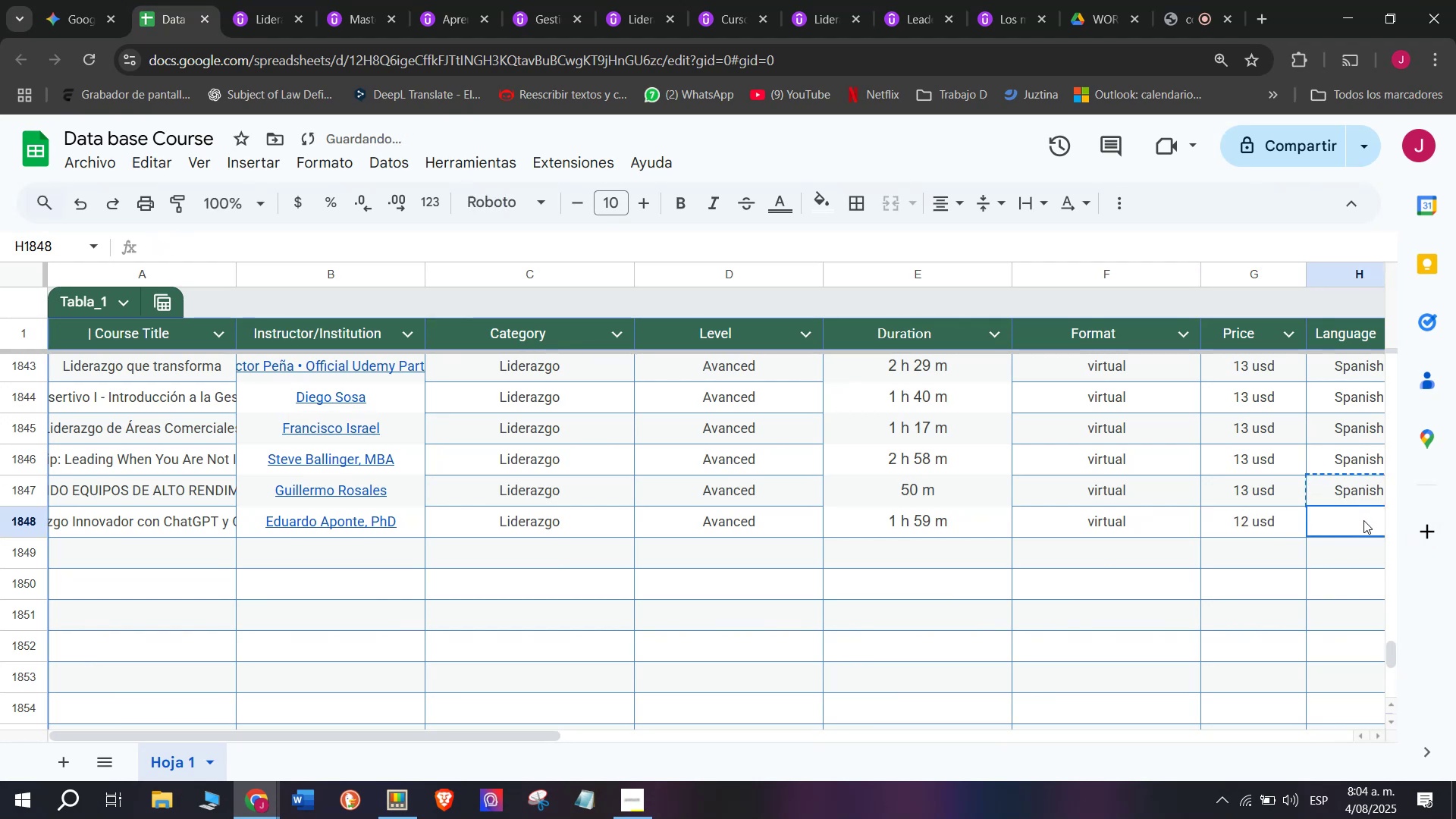 
key(Control+C)
 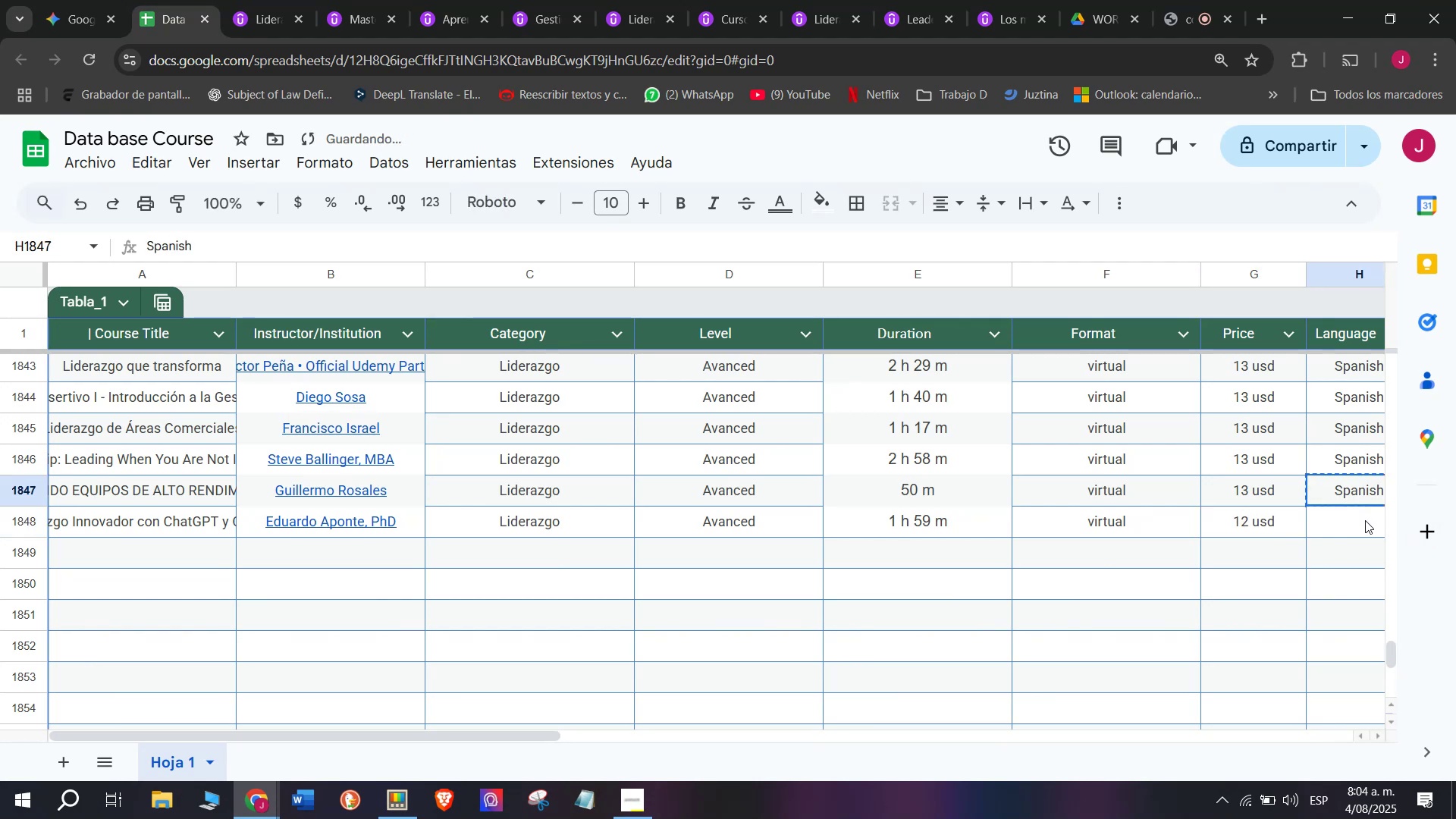 
key(Z)
 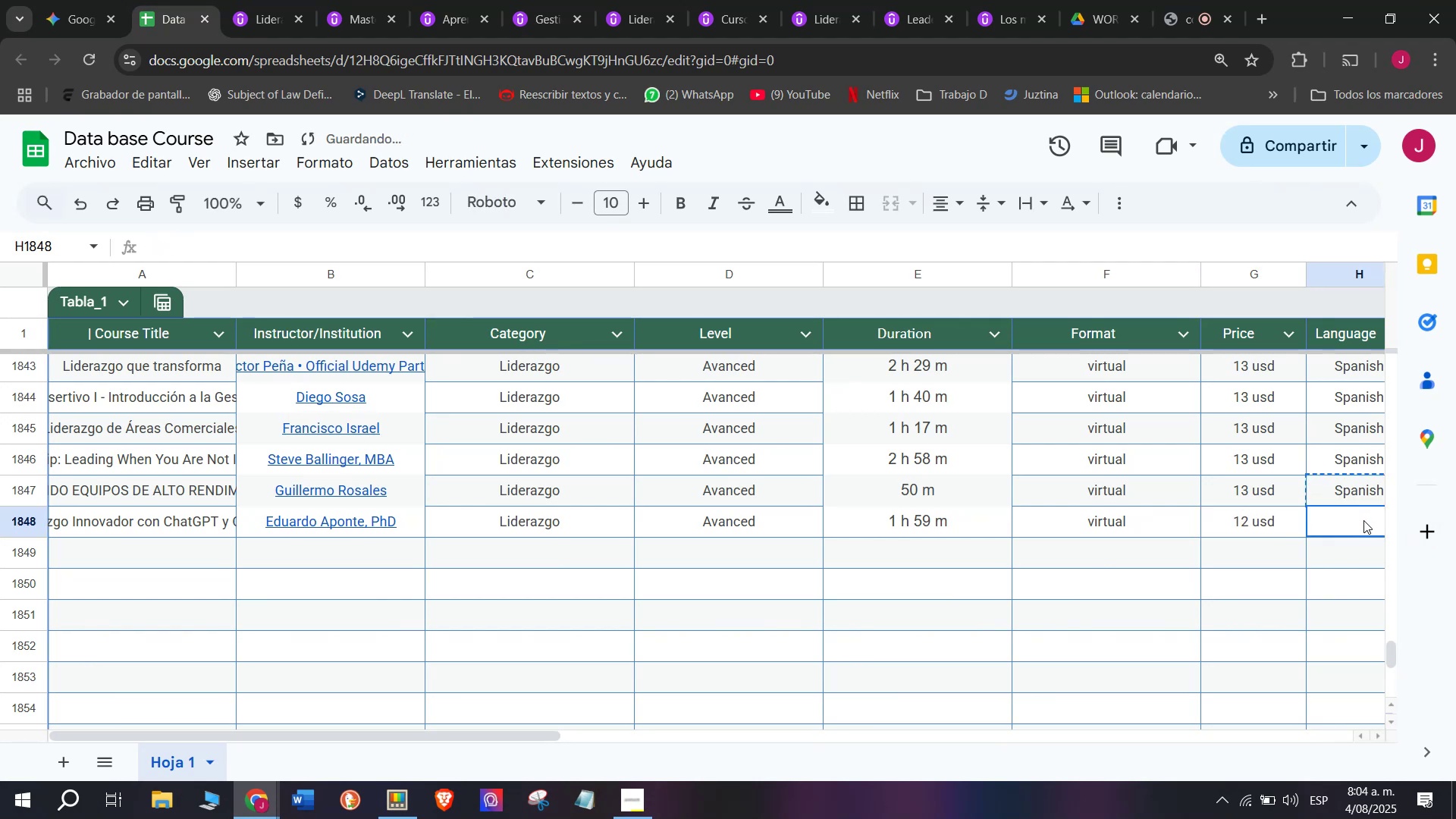 
key(Control+ControlLeft)
 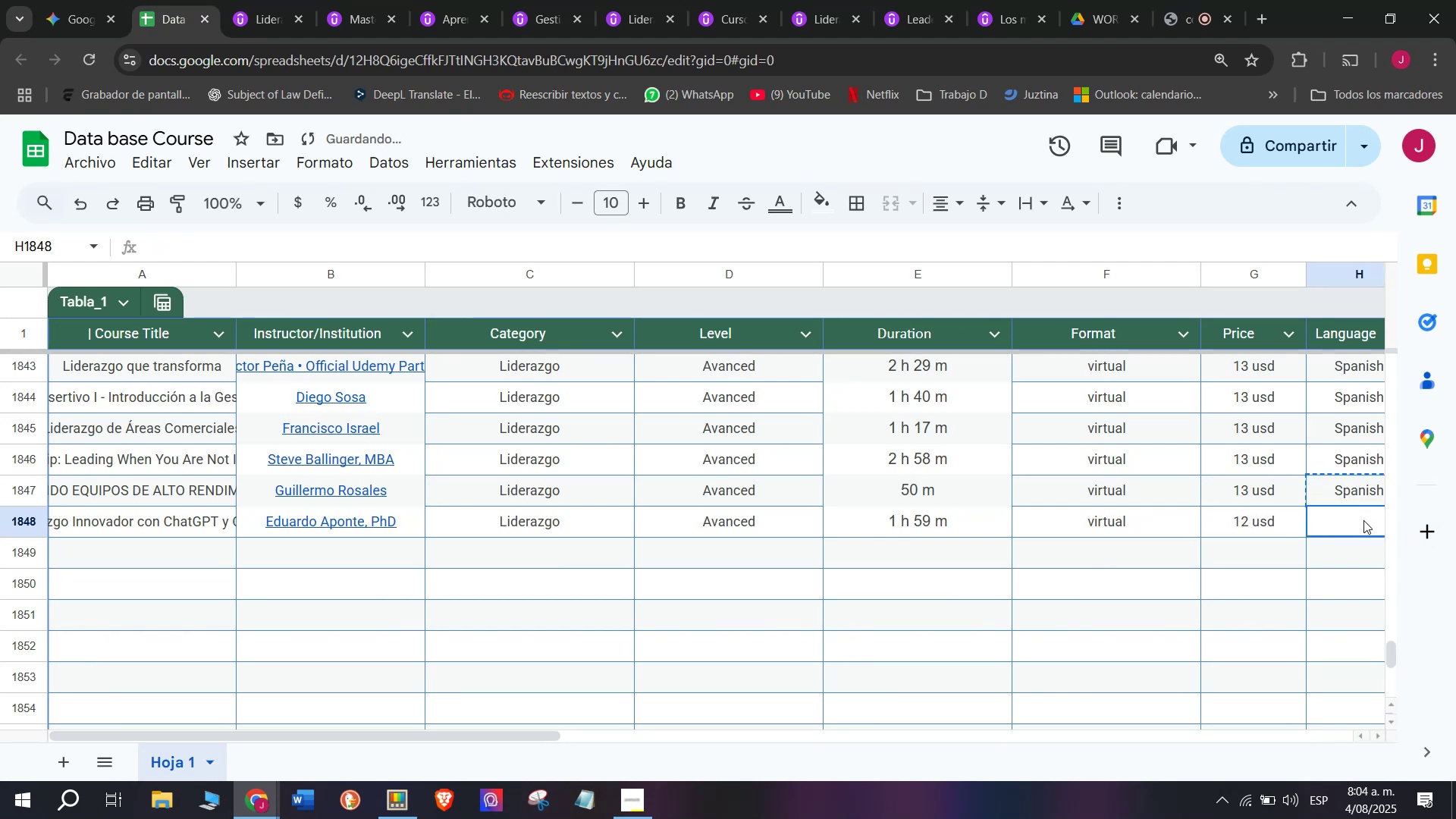 
key(Control+V)
 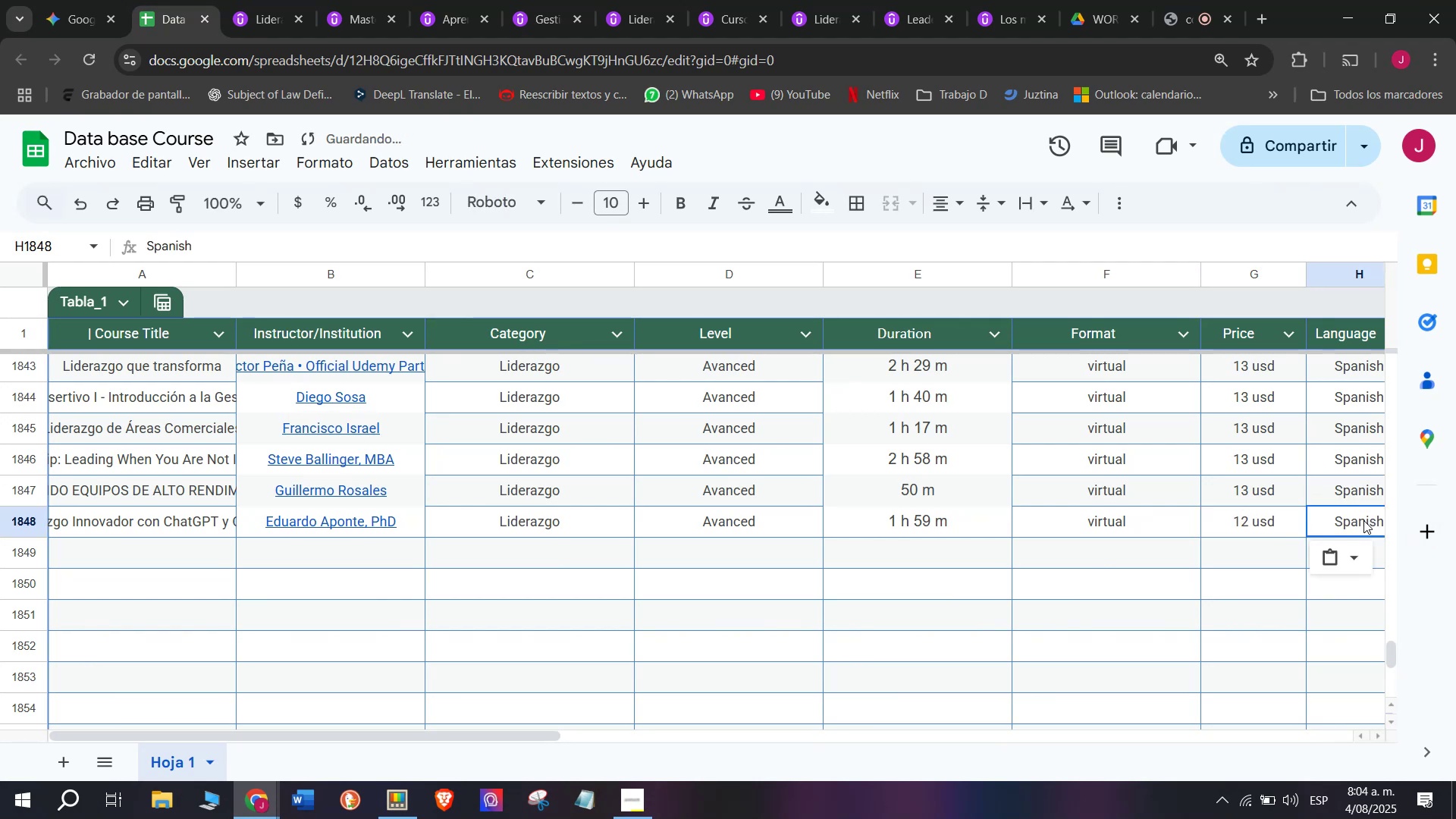 
scroll: coordinate [290, 535], scroll_direction: down, amount: 3.0
 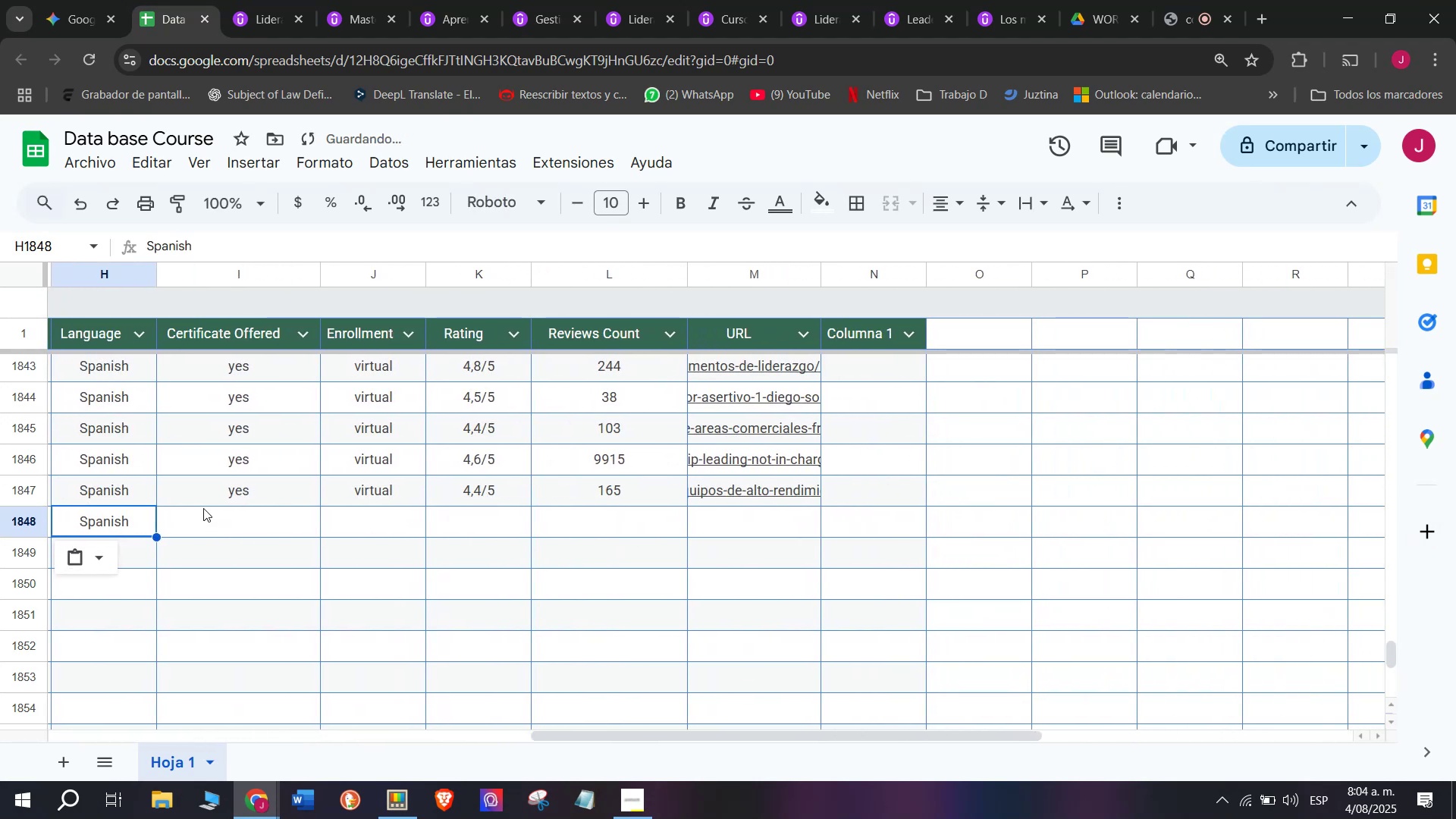 
left_click([204, 504])
 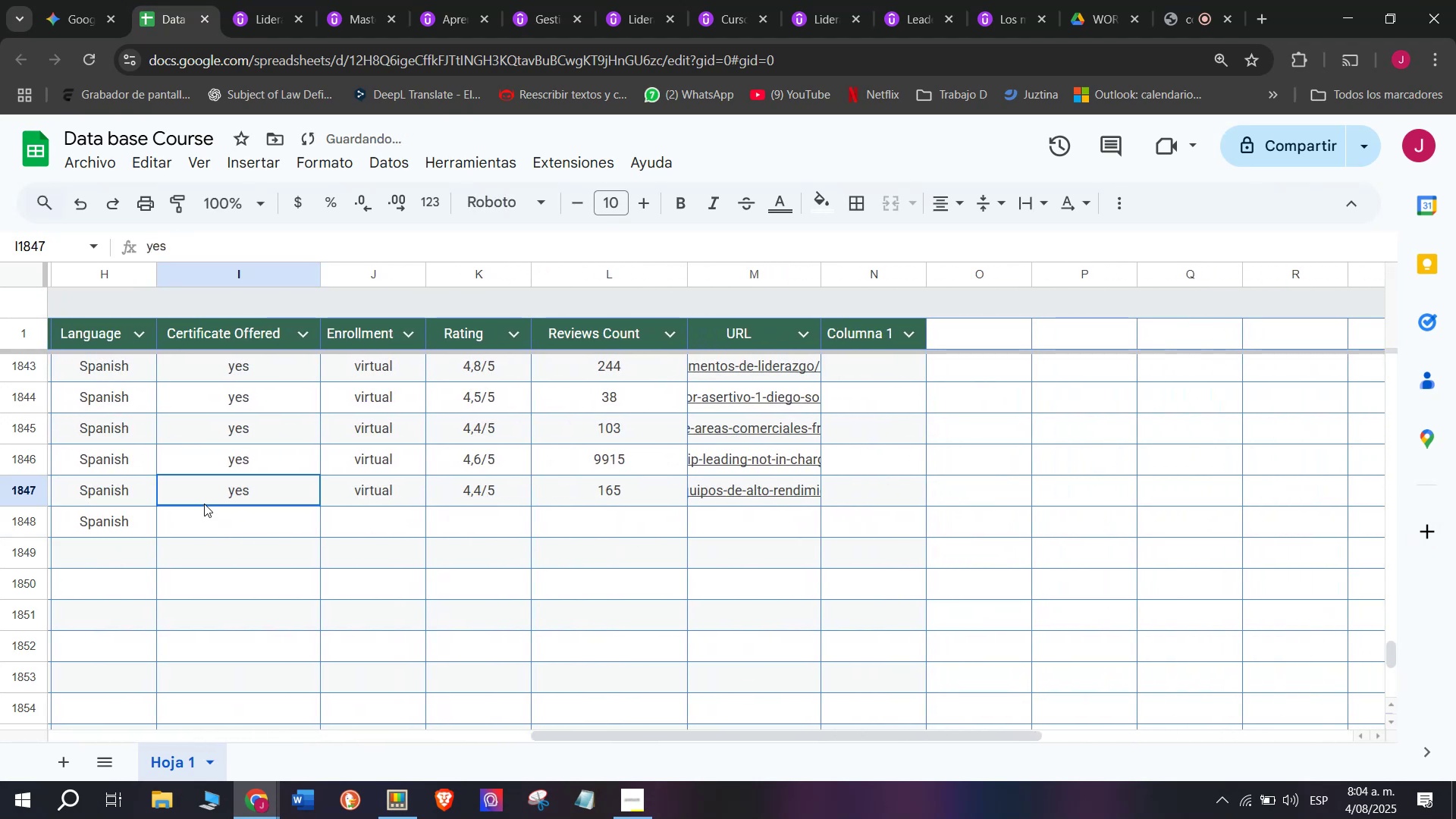 
key(Control+ControlLeft)
 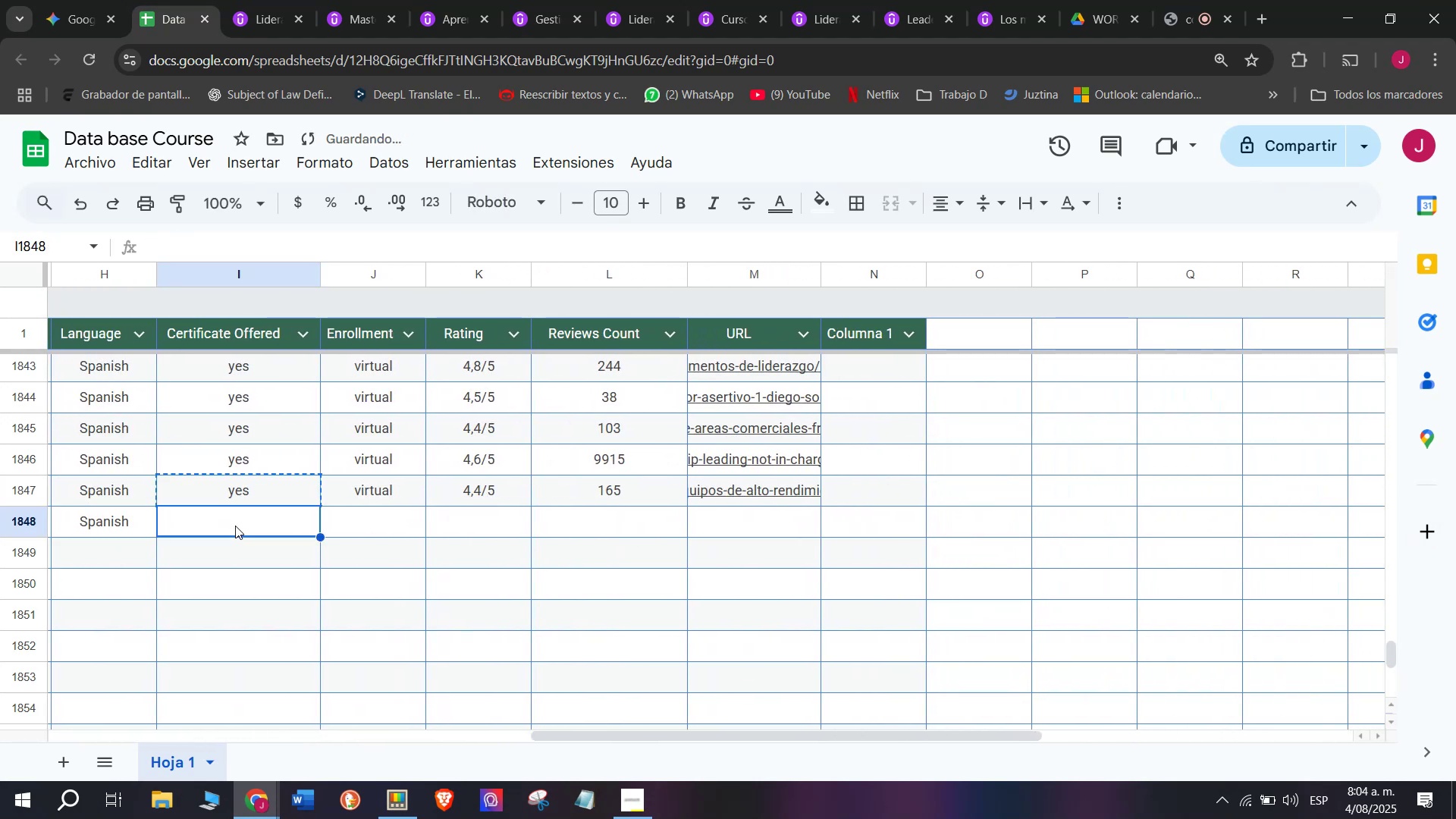 
key(Break)
 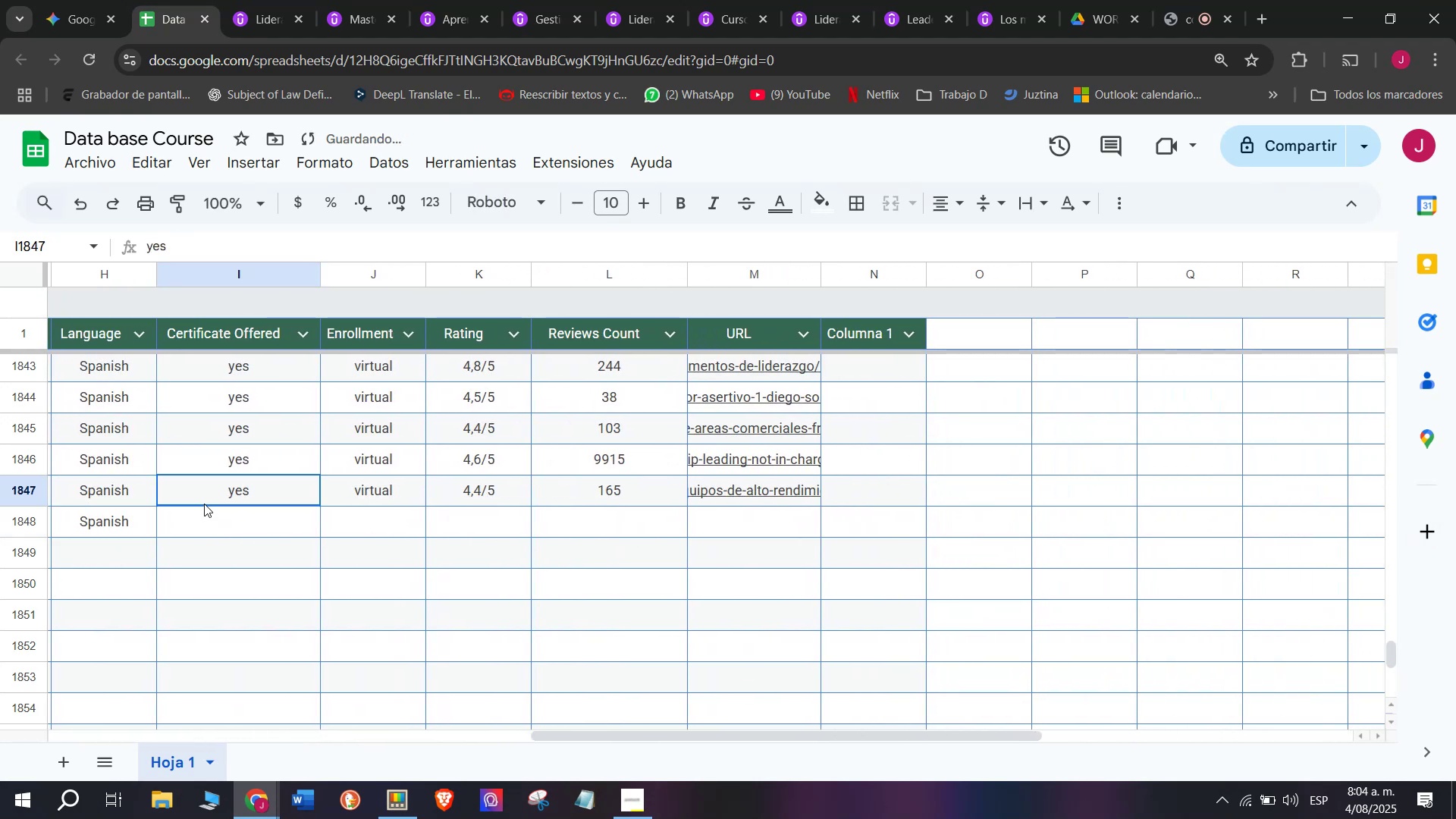 
key(Control+C)
 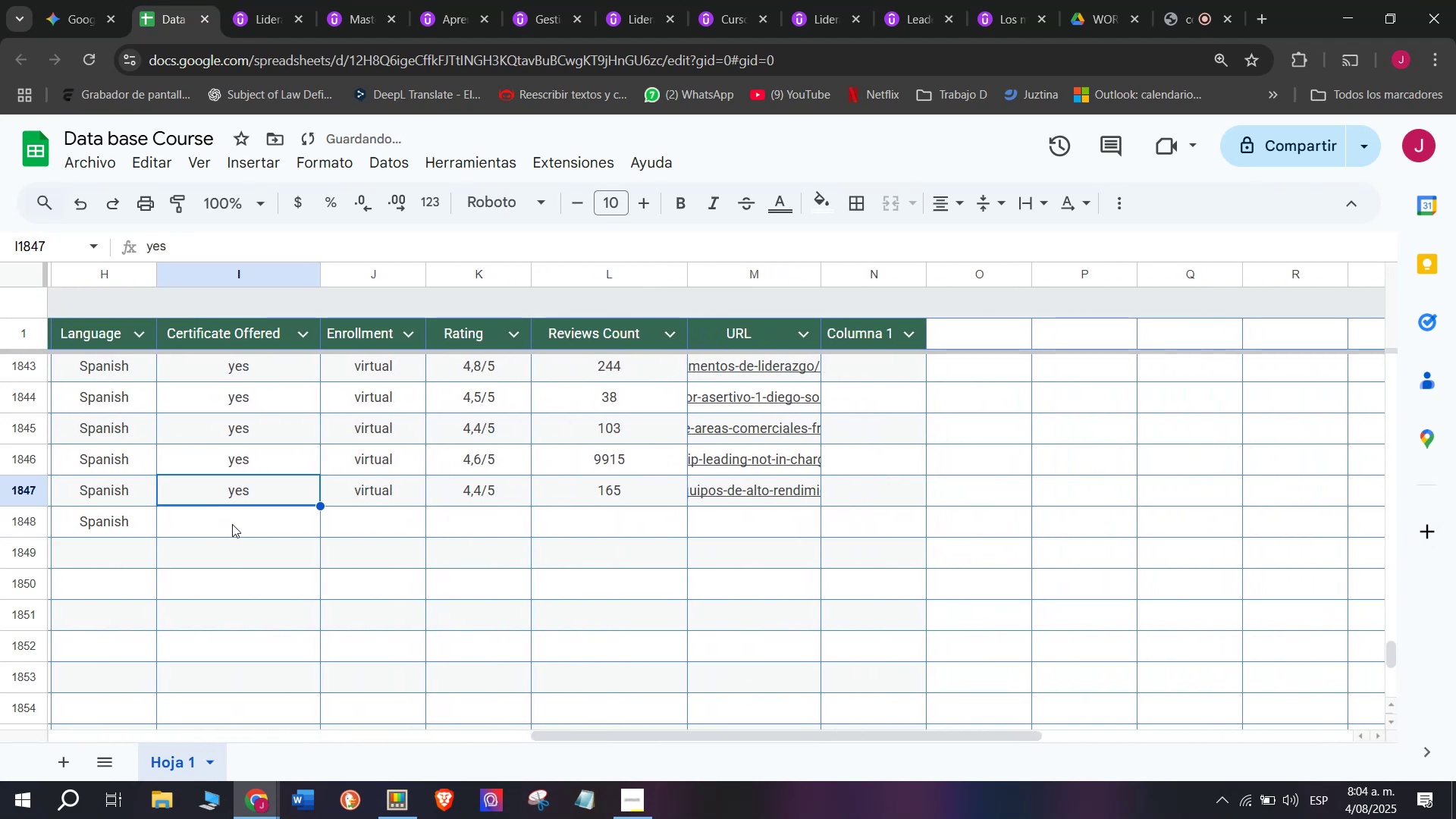 
double_click([234, 526])
 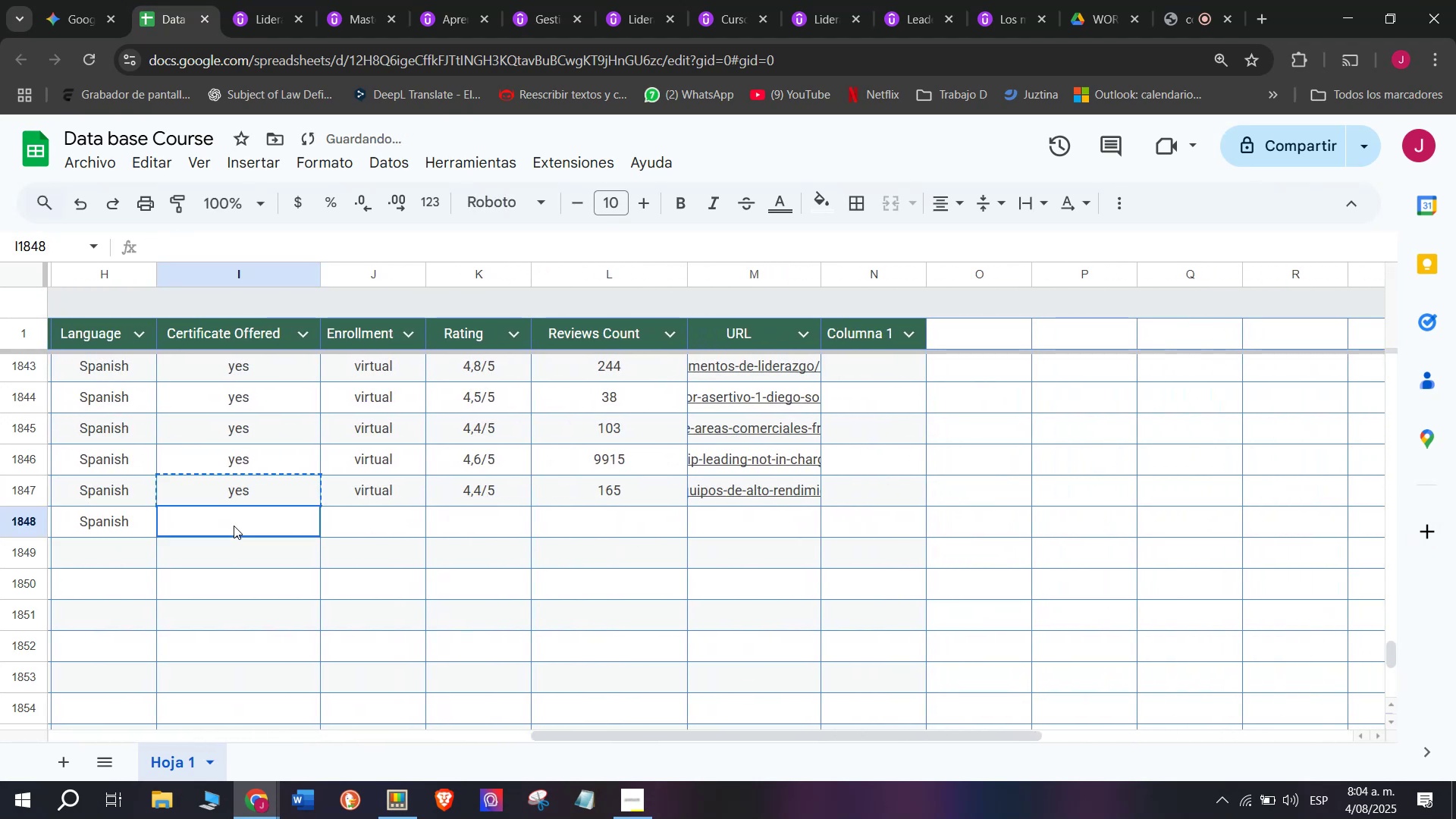 
key(Control+ControlLeft)
 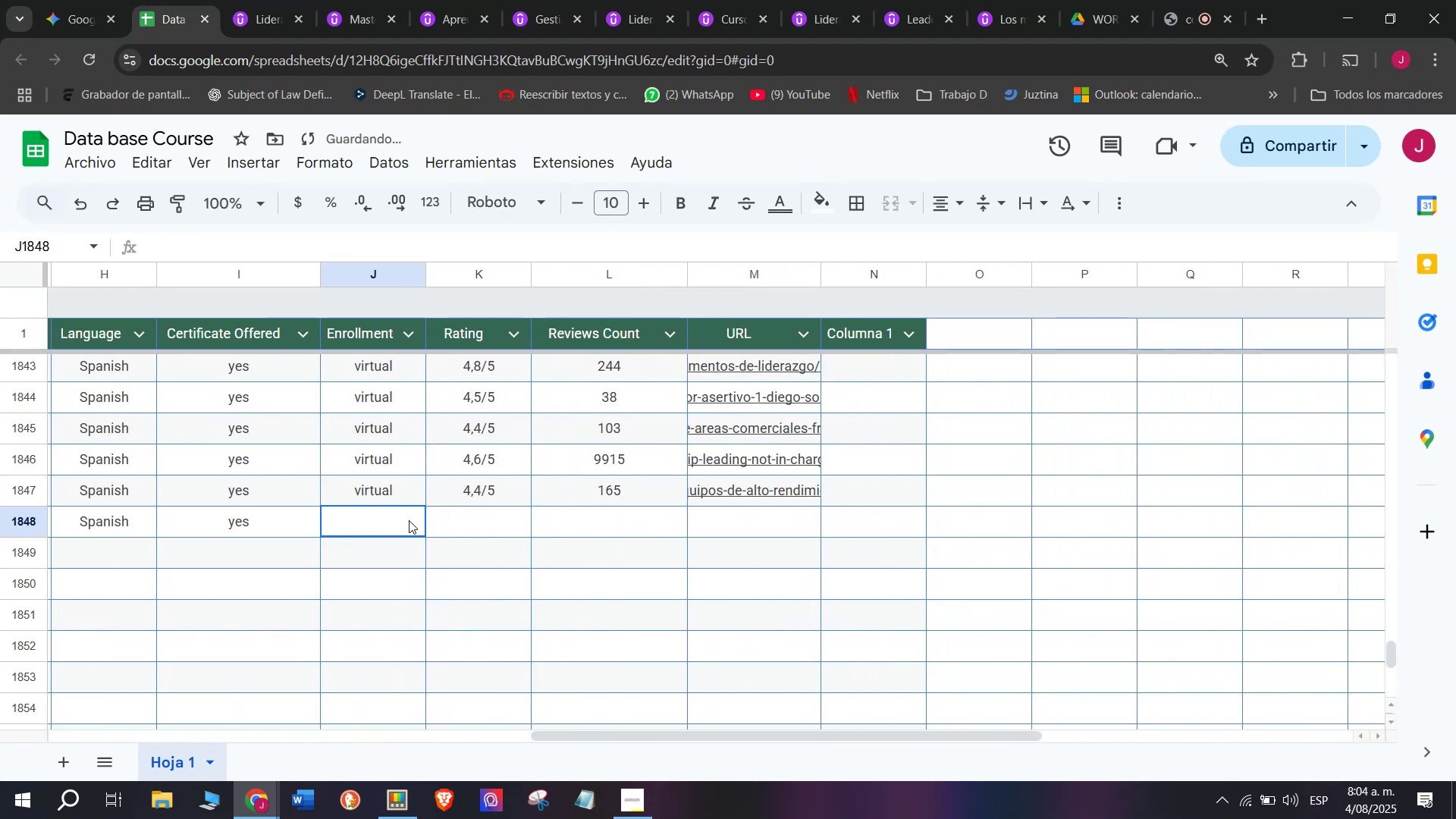 
key(Z)
 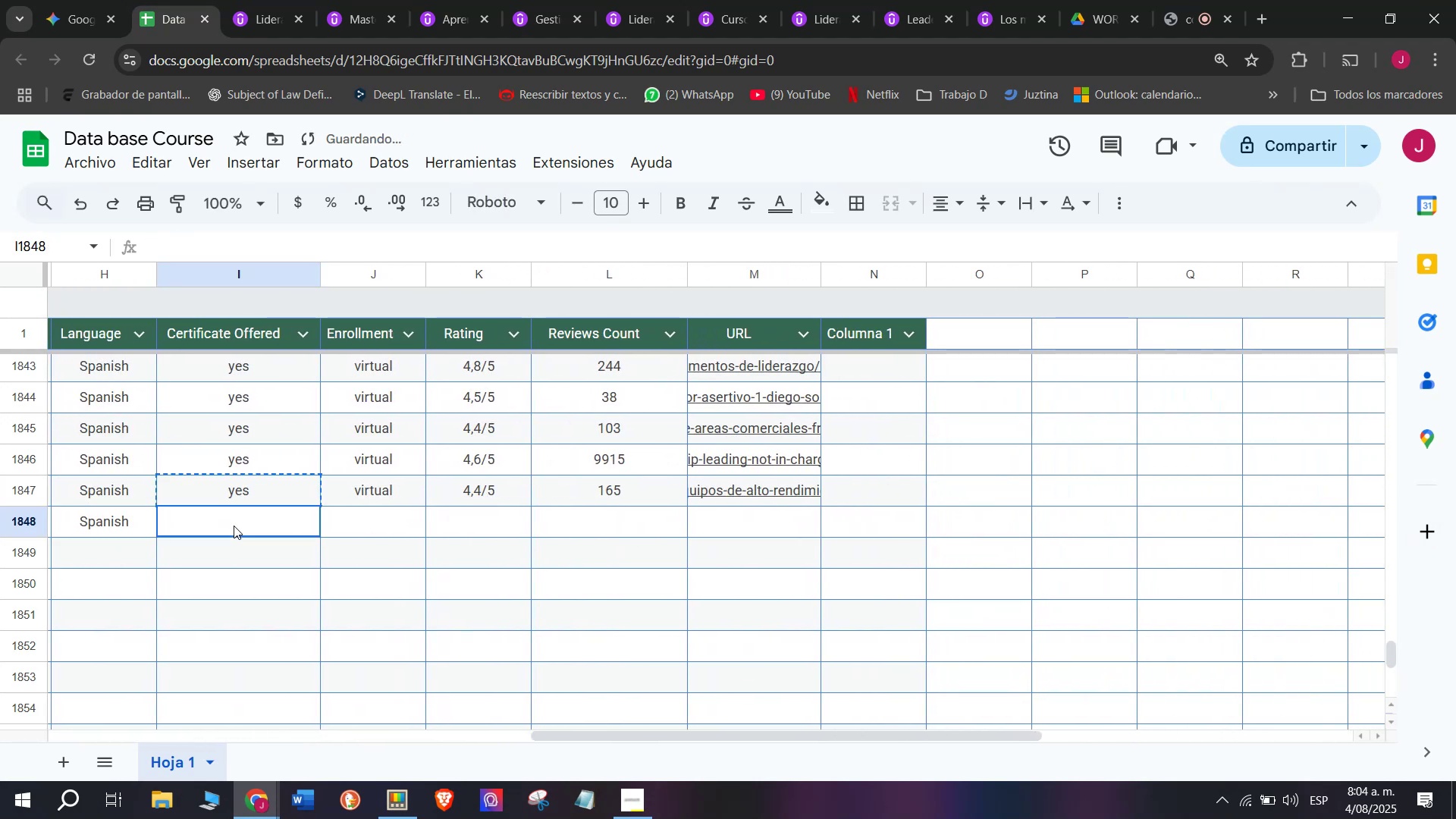 
key(Control+V)
 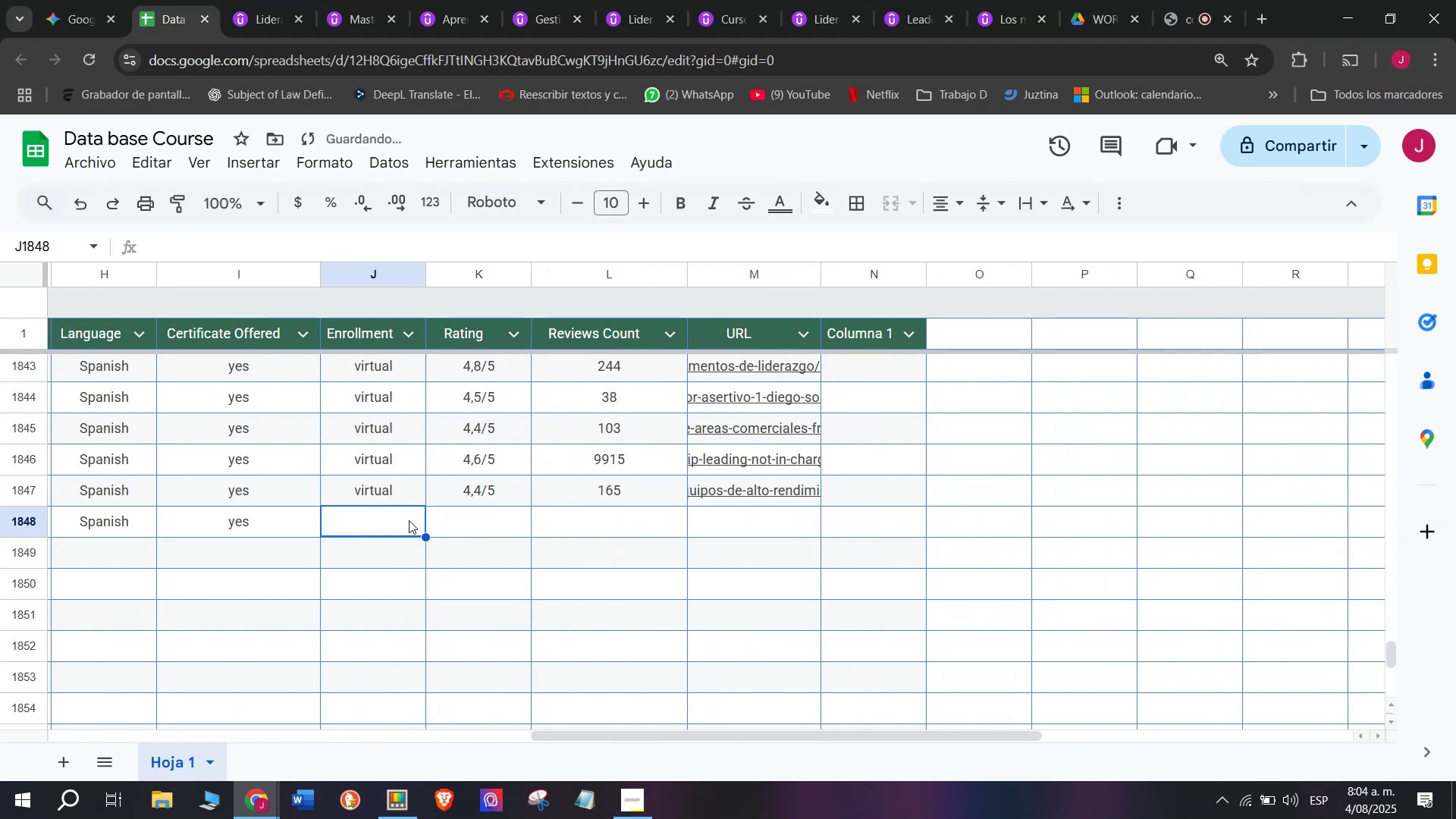 
double_click([388, 491])
 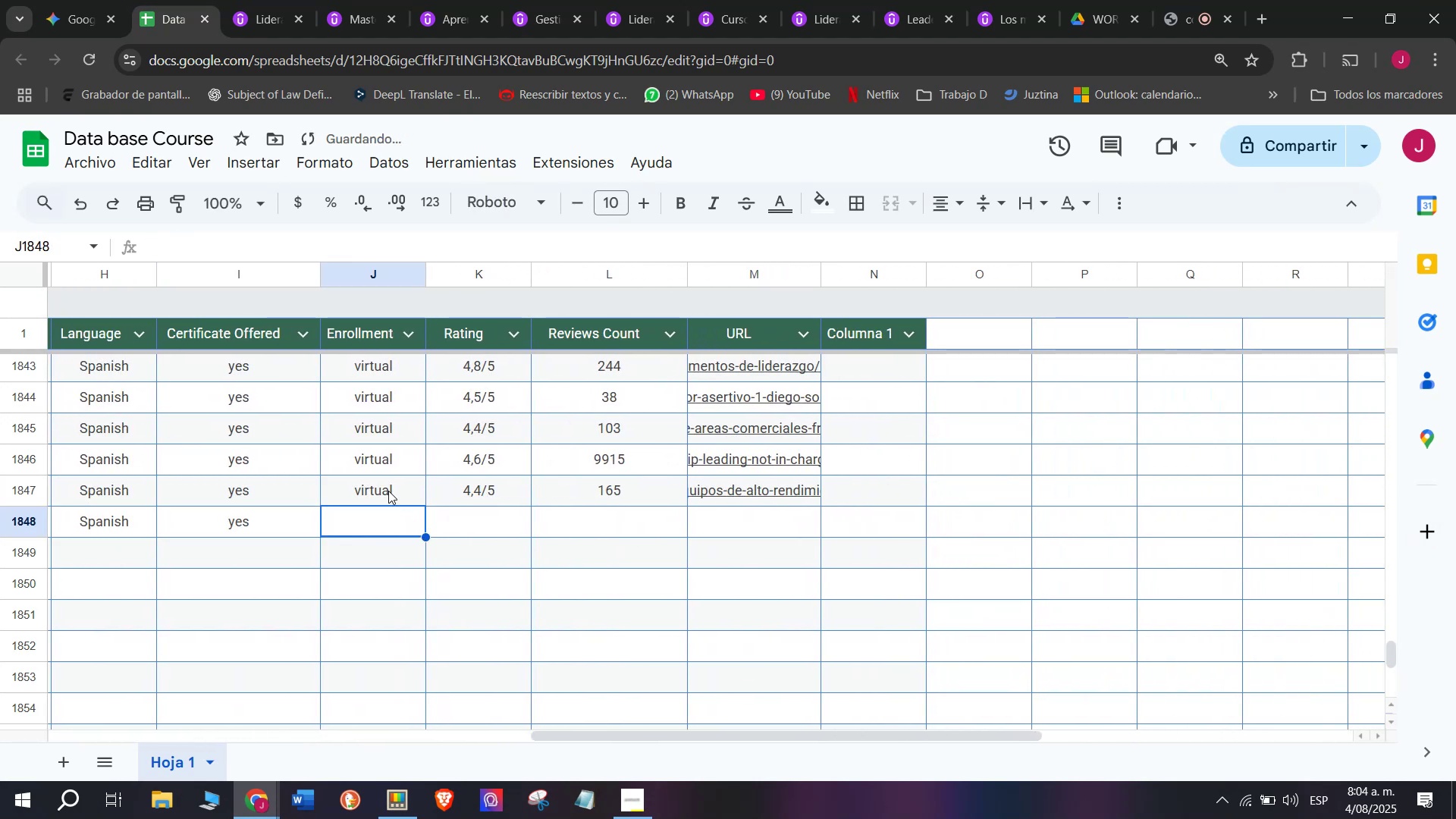 
key(Break)
 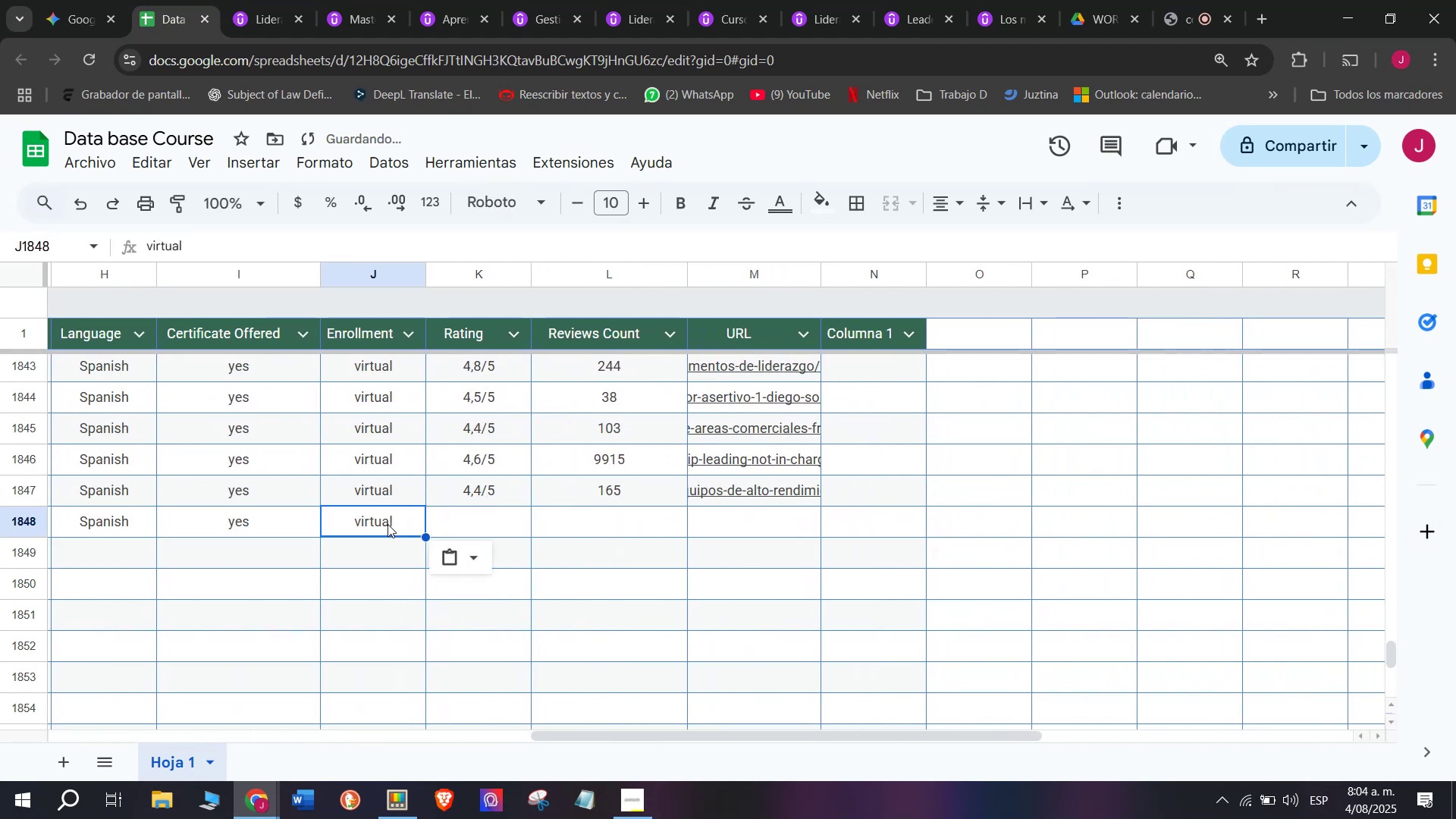 
key(Control+ControlLeft)
 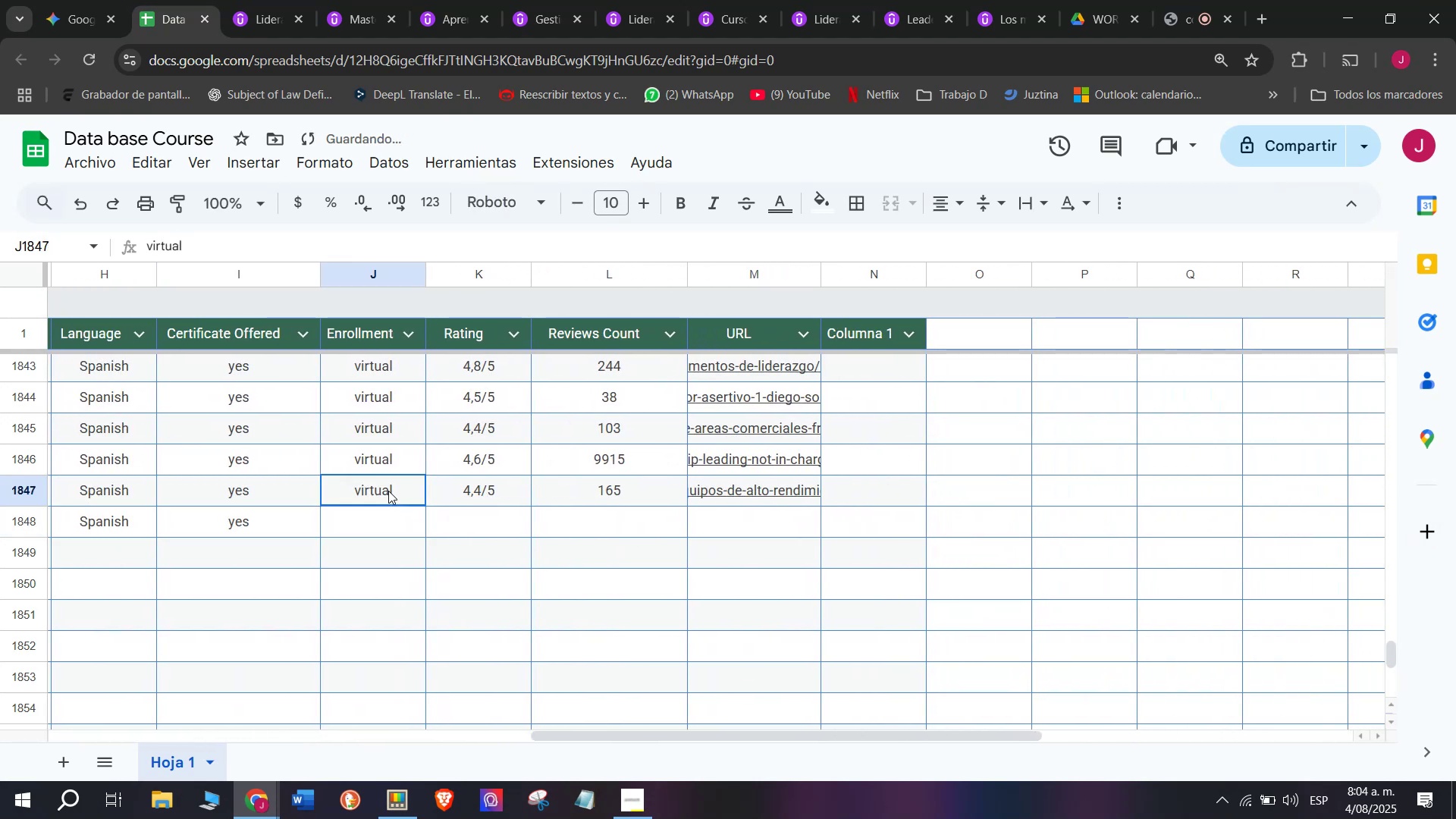 
key(Control+C)
 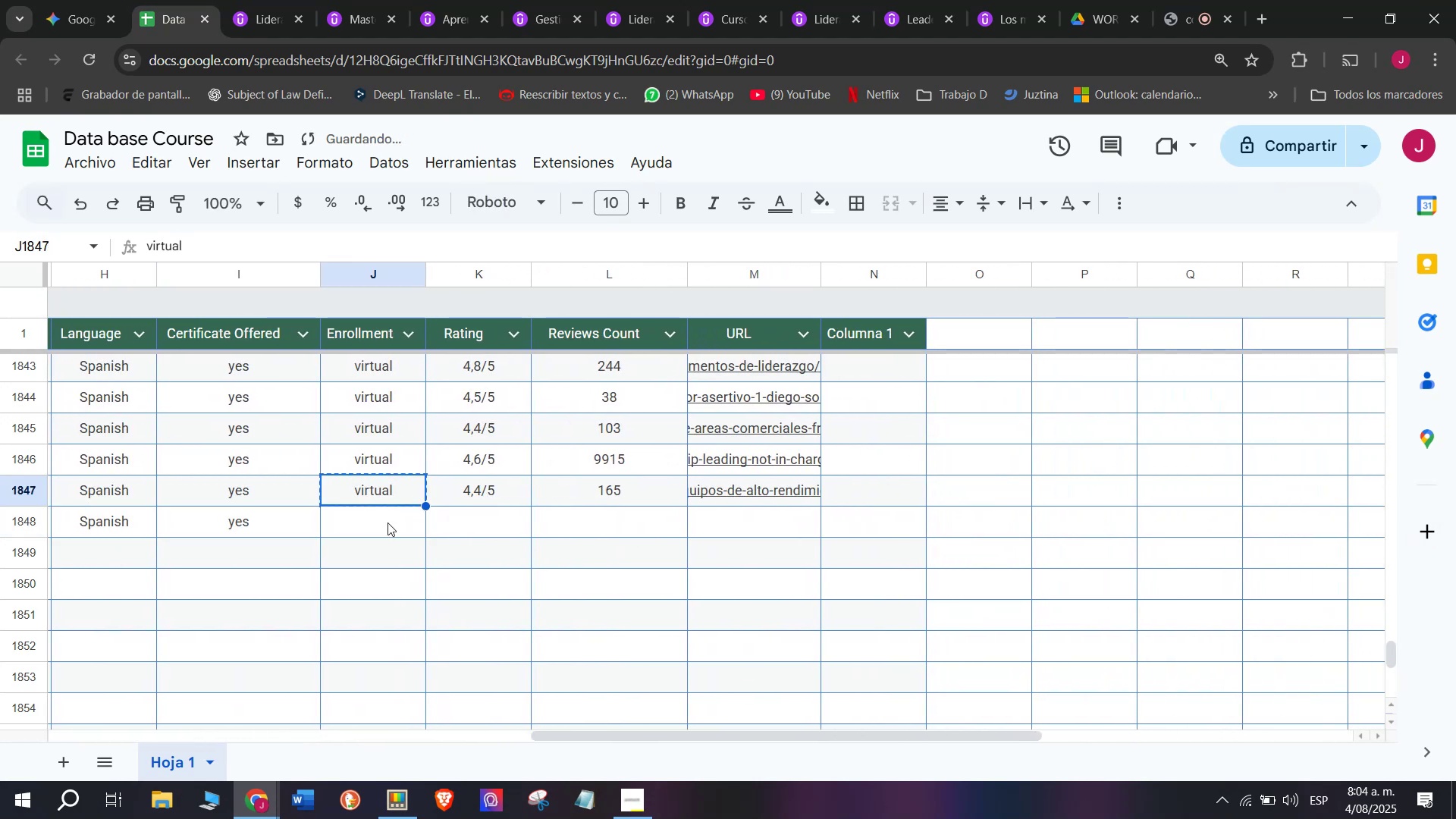 
triple_click([388, 524])
 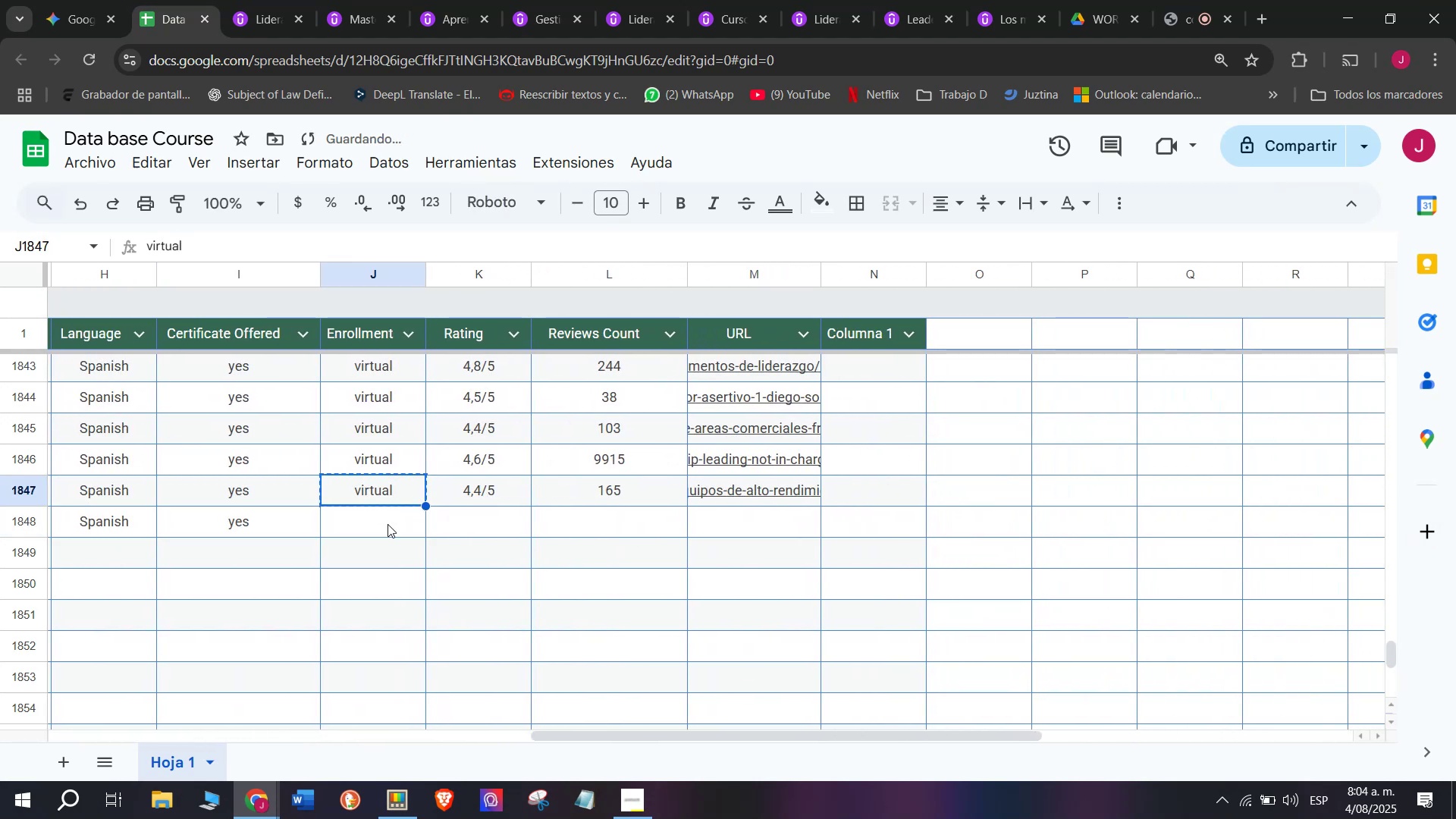 
key(Z)
 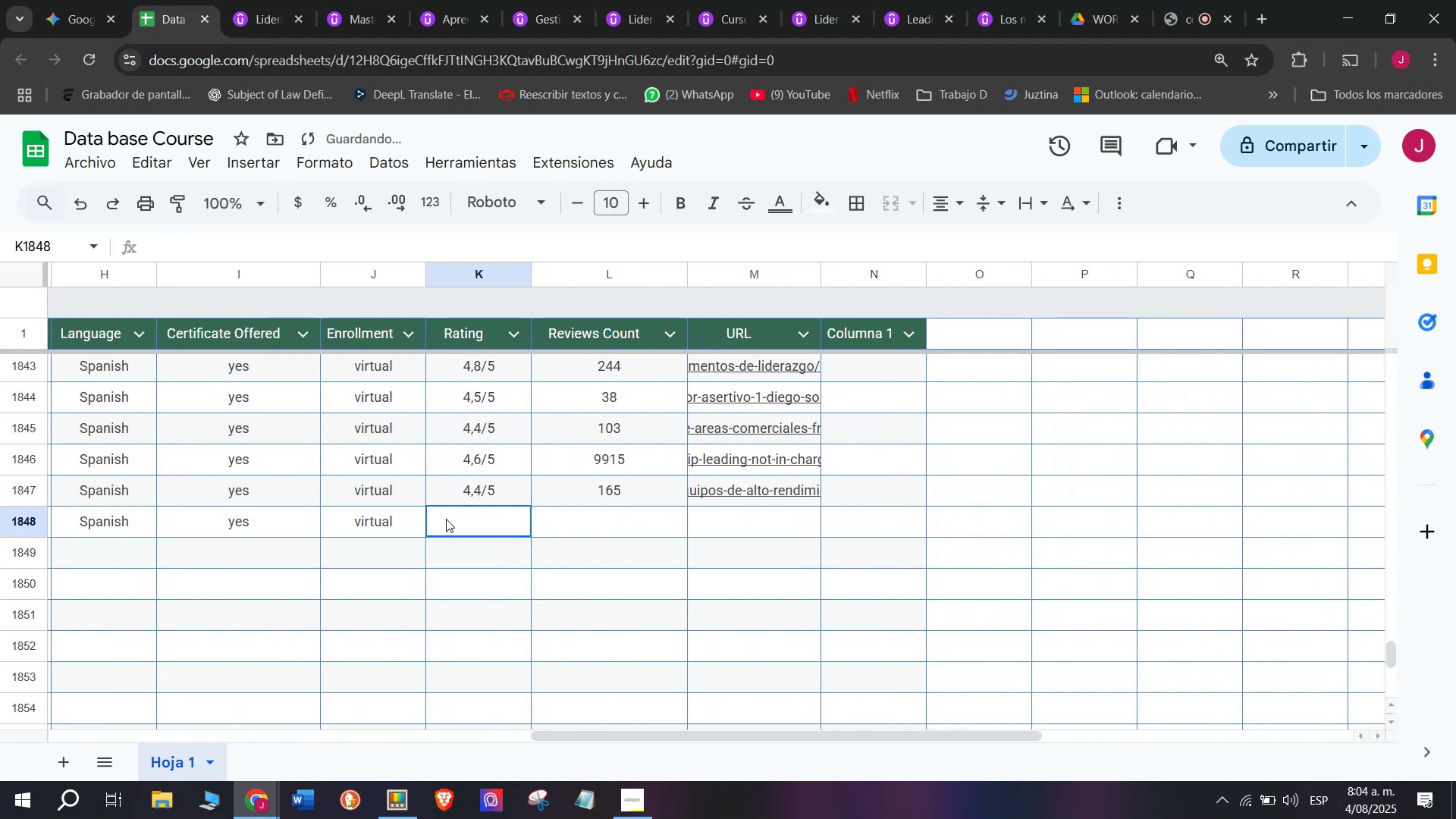 
key(Control+ControlLeft)
 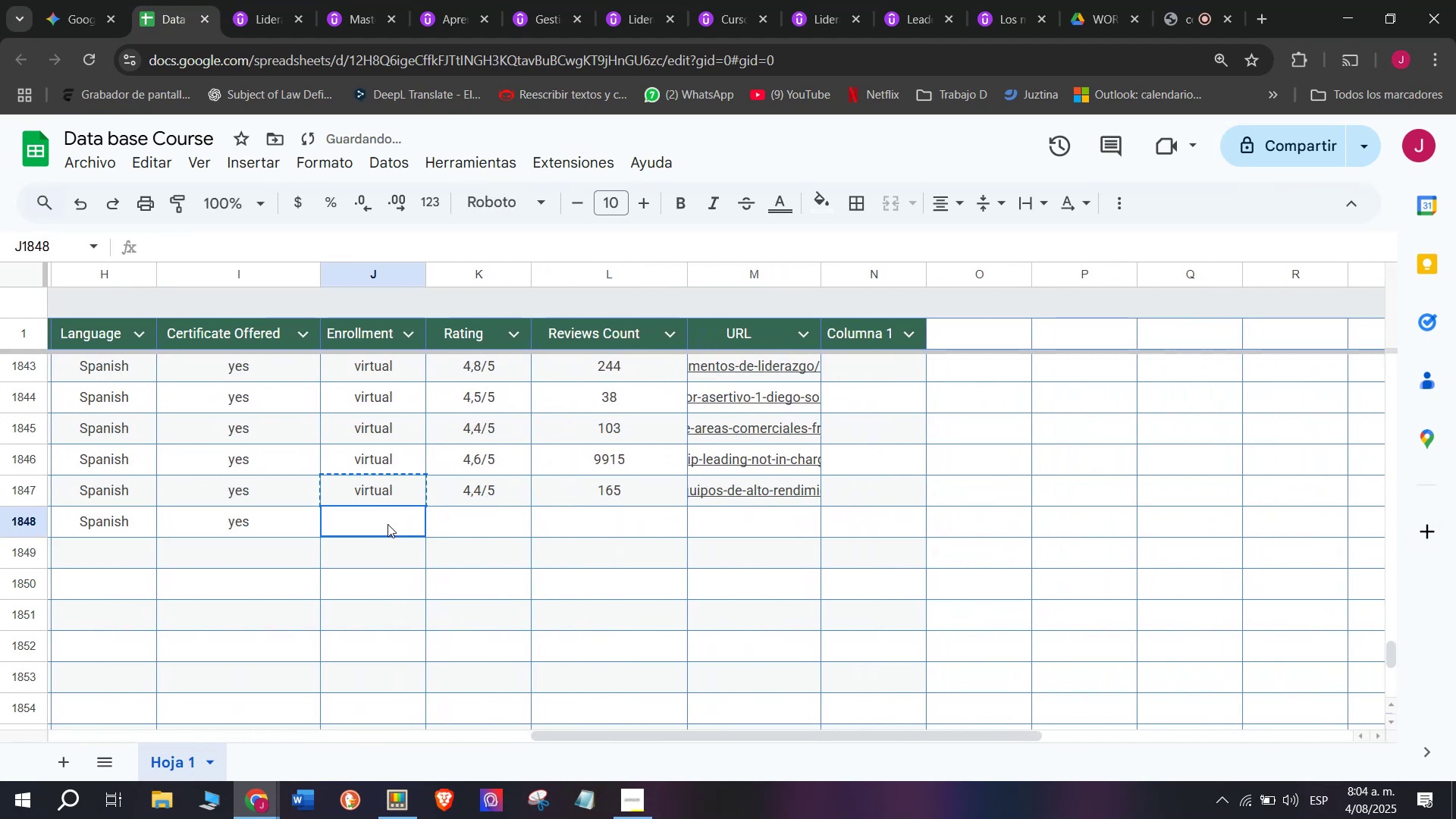 
key(Control+V)
 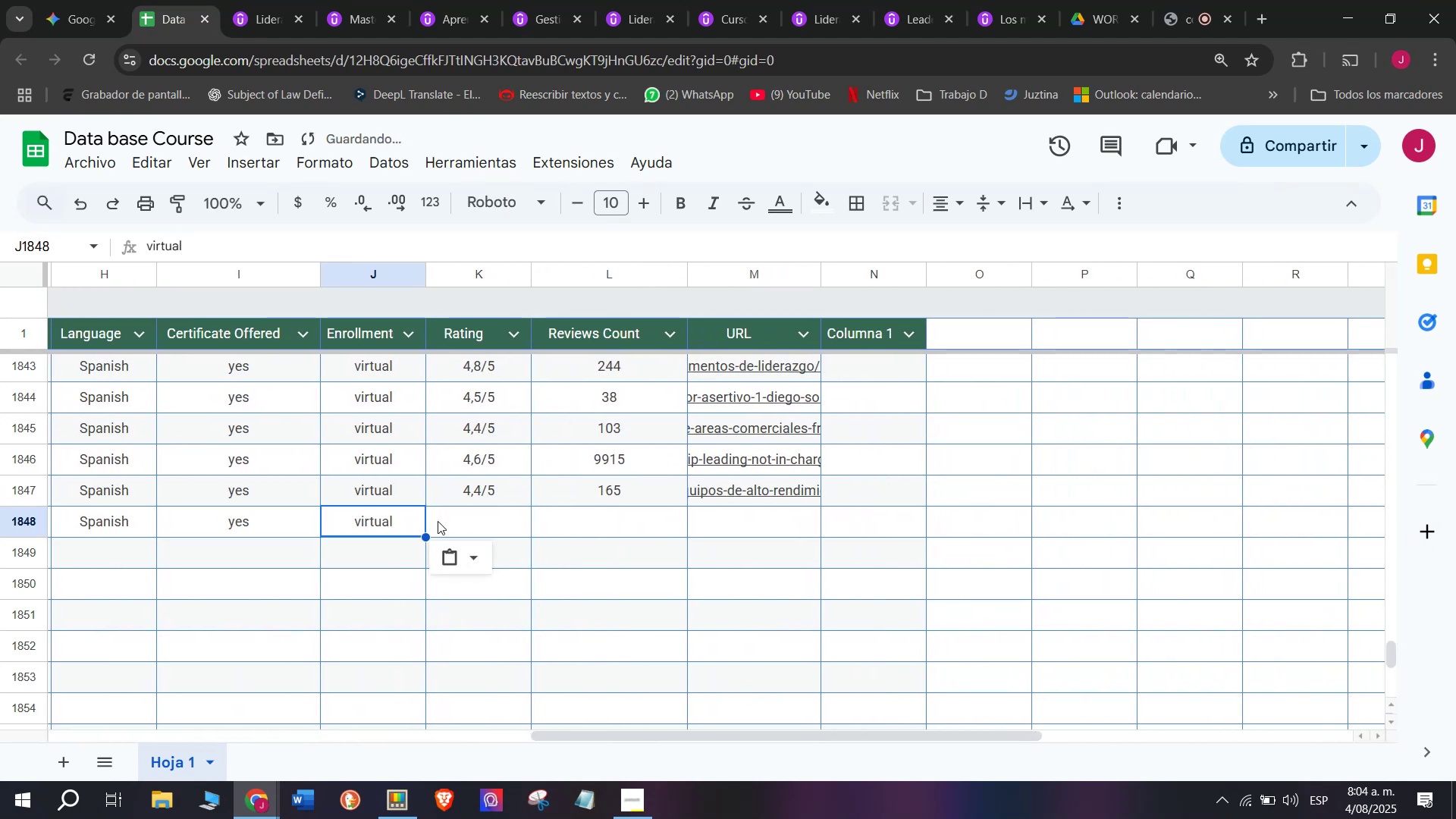 
triple_click([446, 519])
 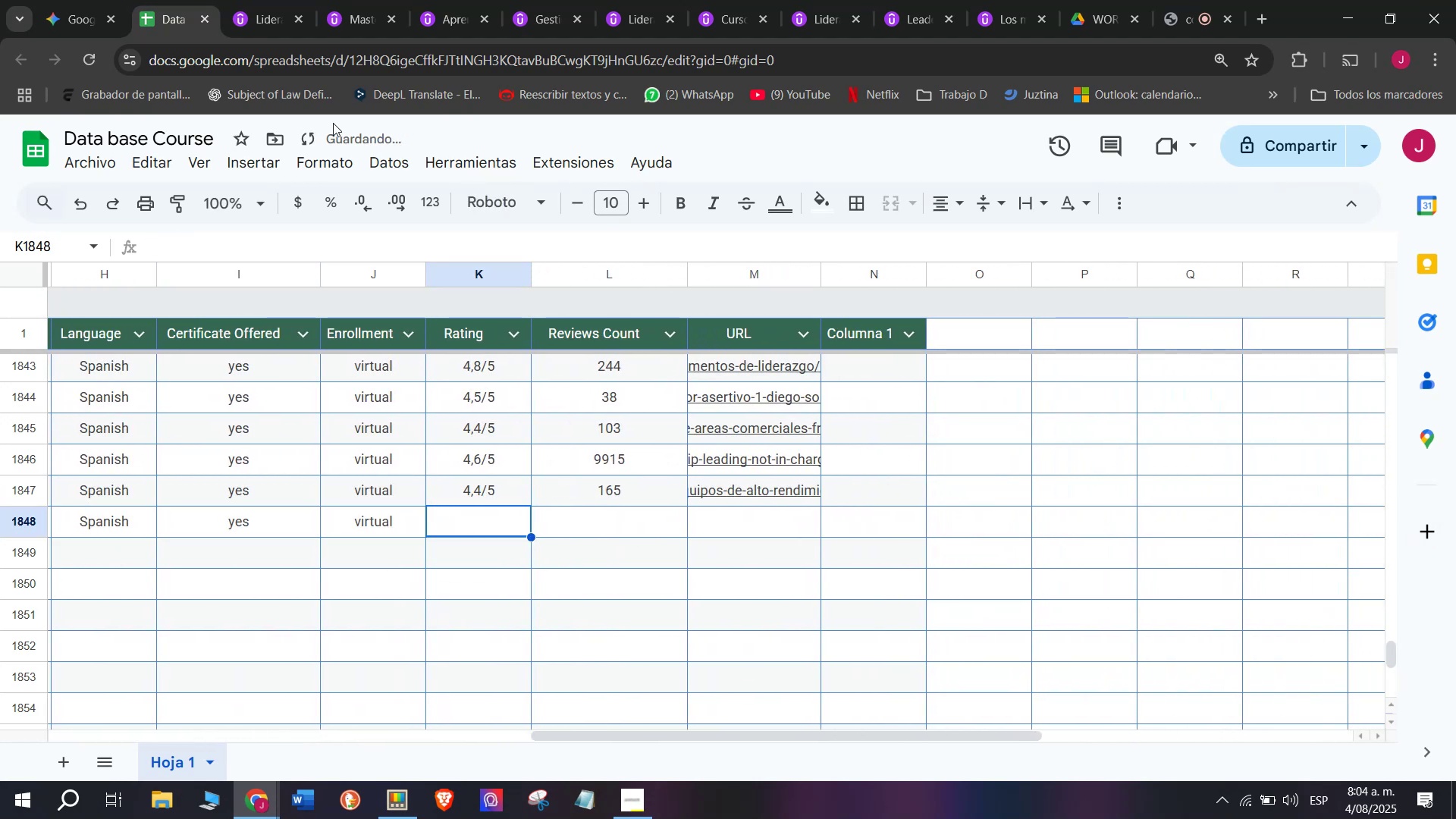 
left_click([245, 0])
 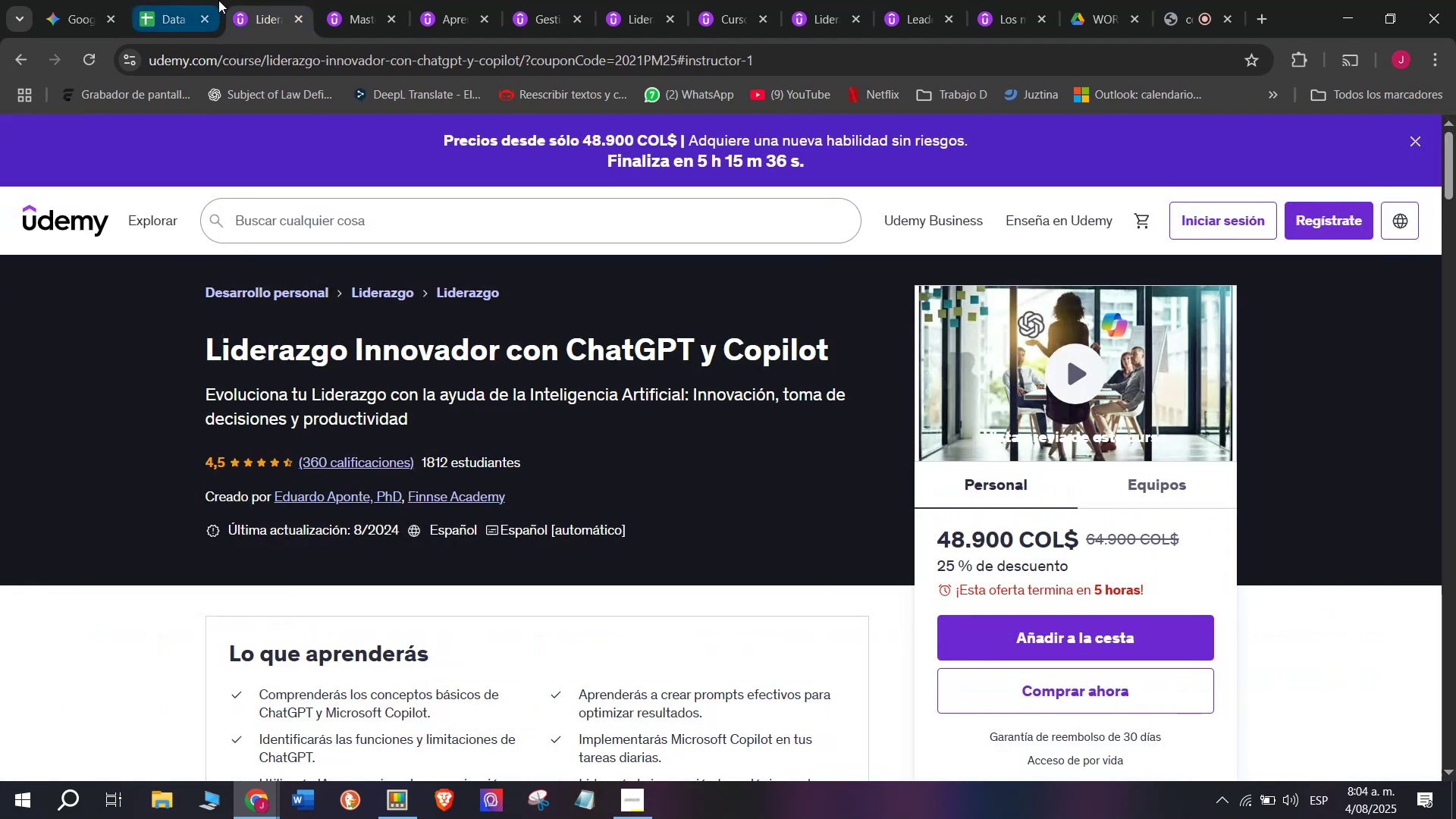 
left_click([184, 0])
 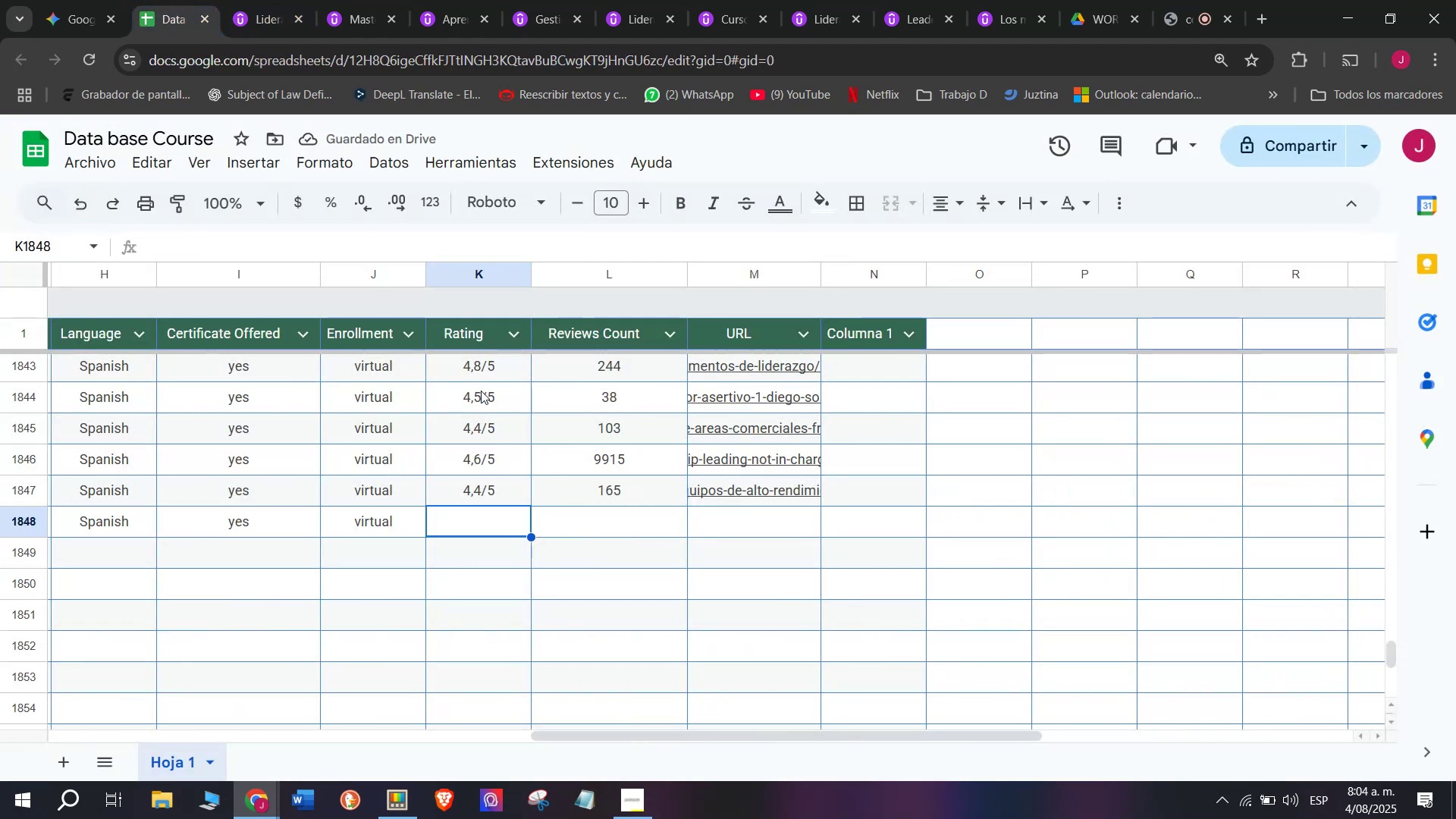 
key(Control+C)
 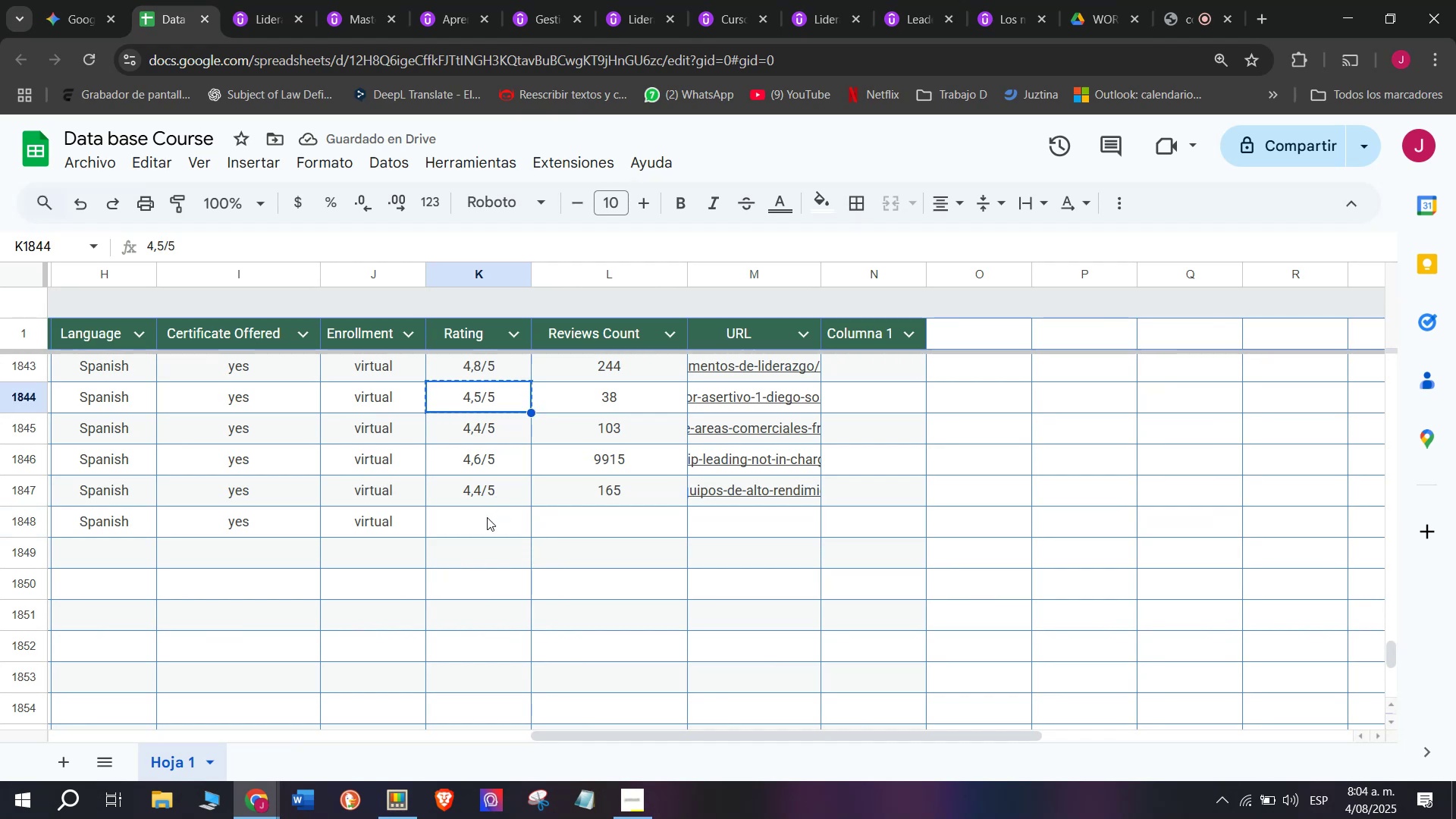 
key(Control+ControlLeft)
 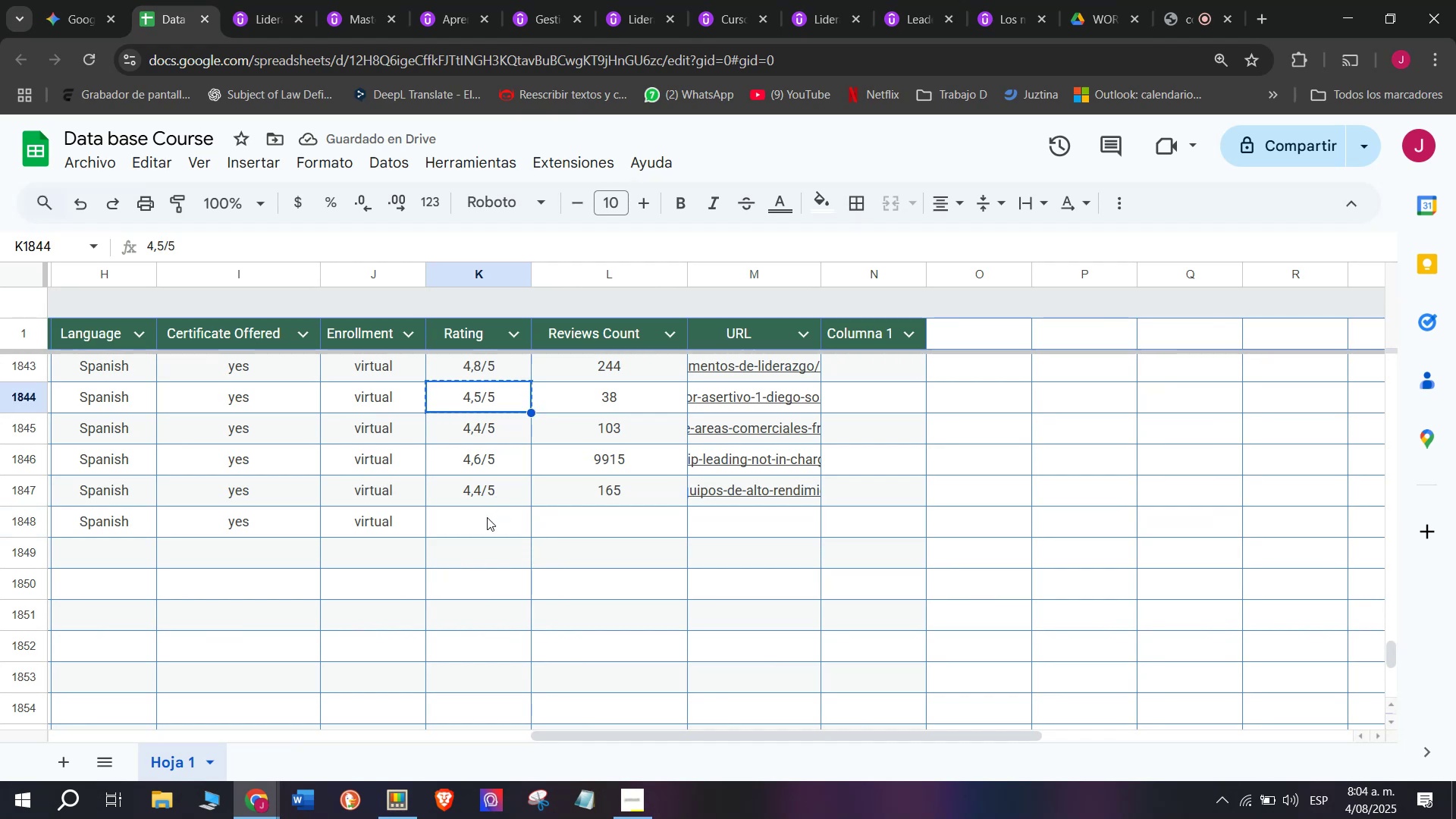 
key(Break)
 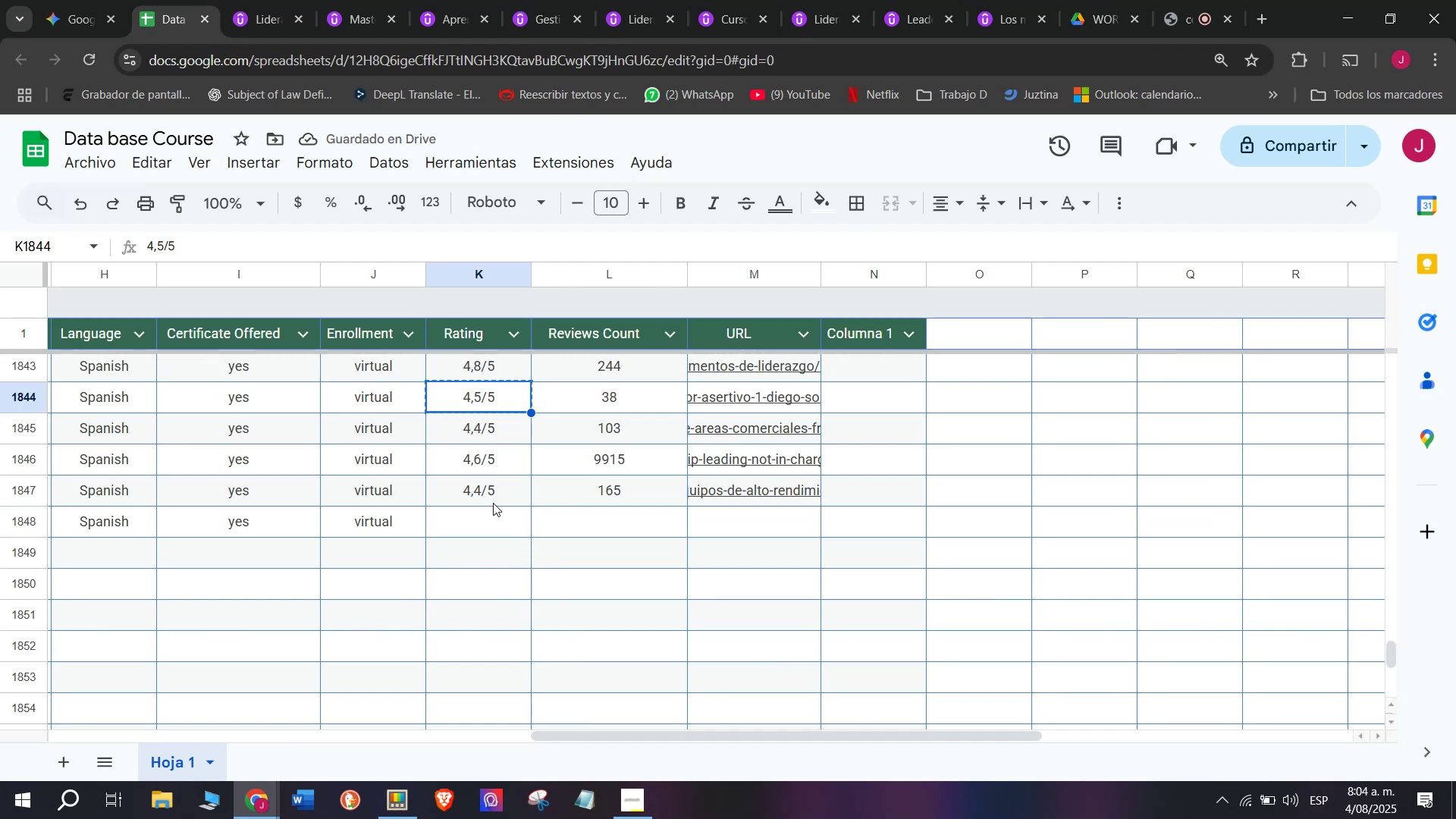 
left_click([487, 518])
 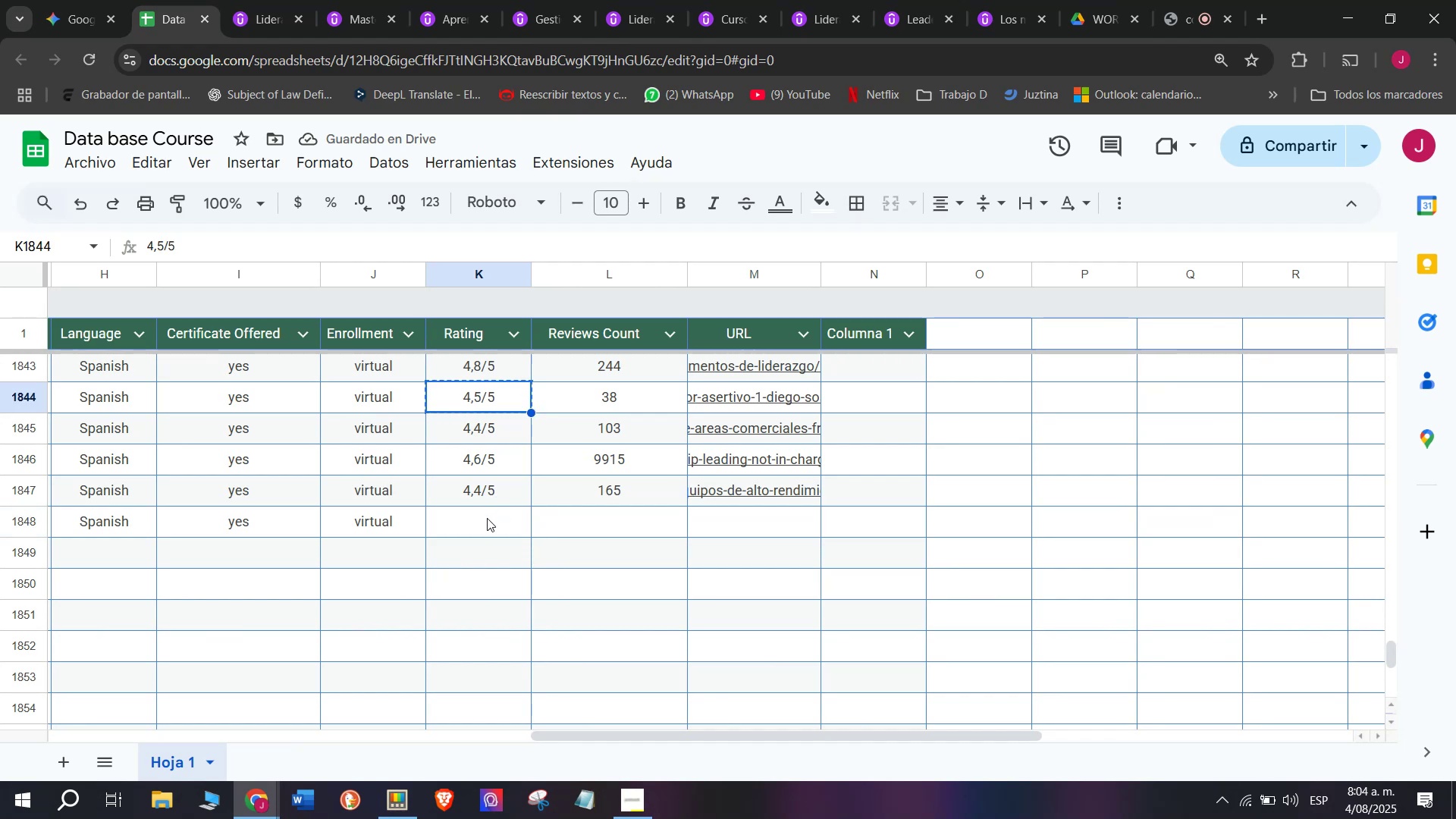 
key(Z)
 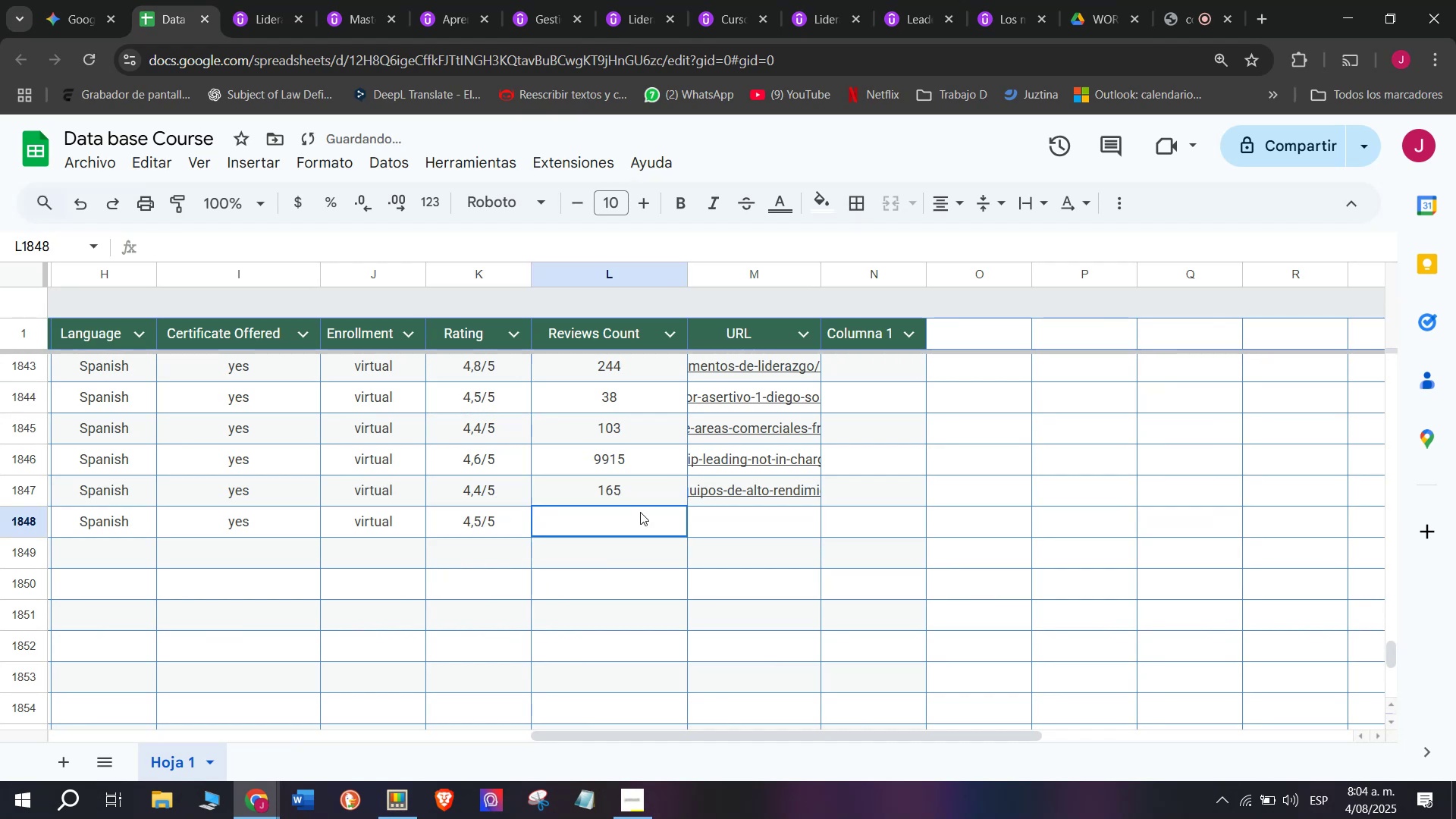 
key(Control+ControlLeft)
 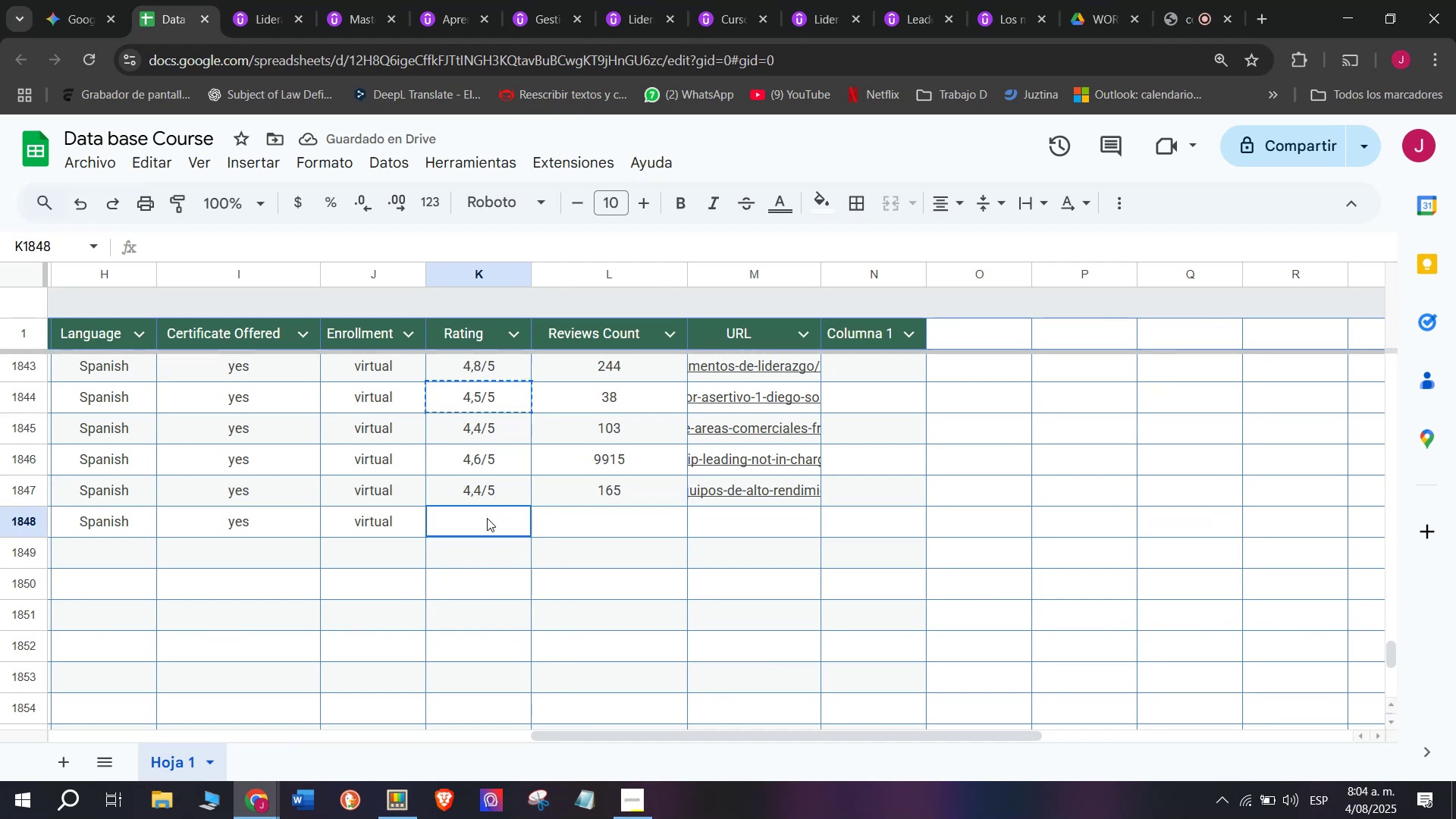 
key(Control+V)
 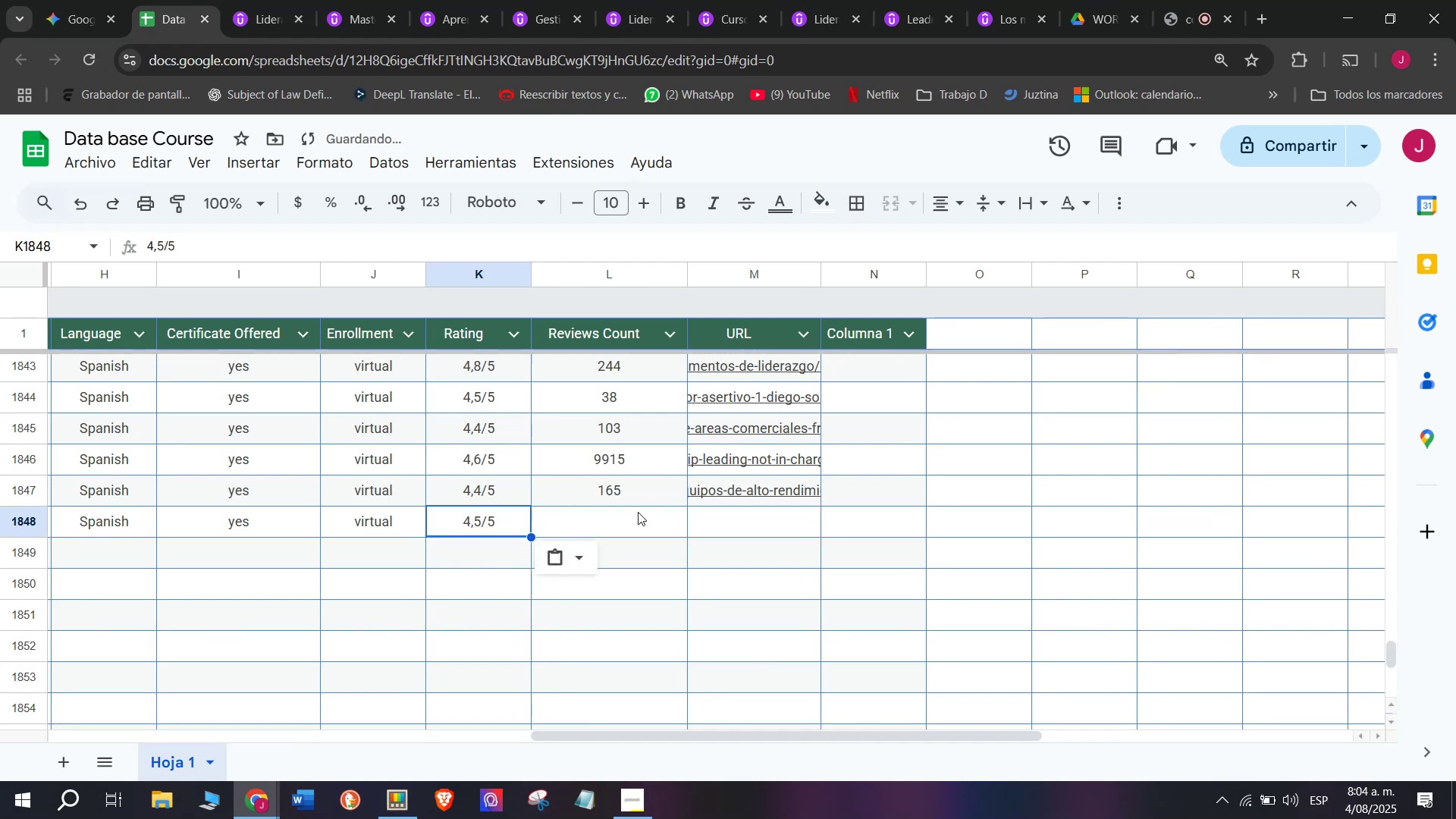 
double_click([640, 512])
 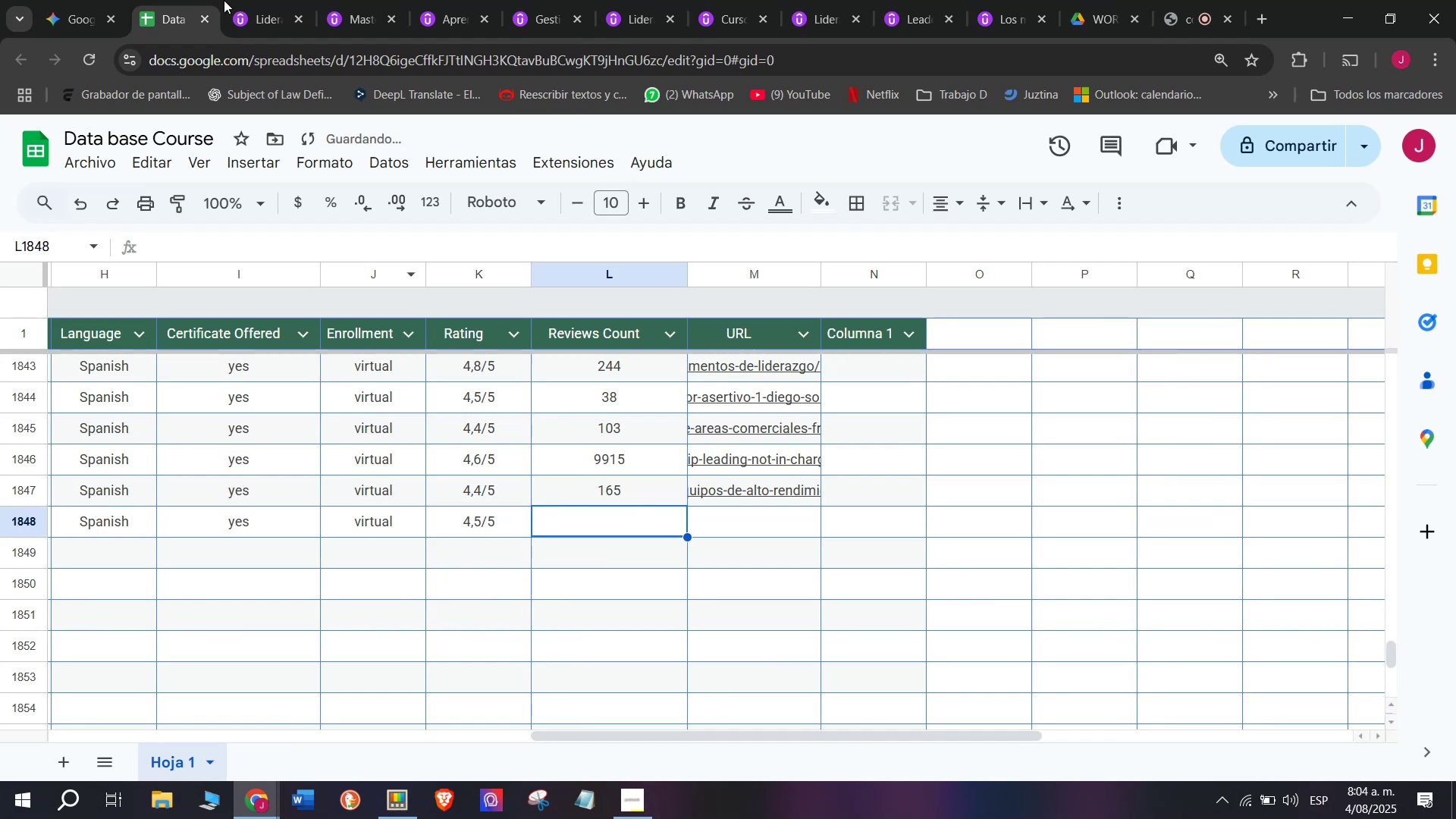 
left_click([256, 0])
 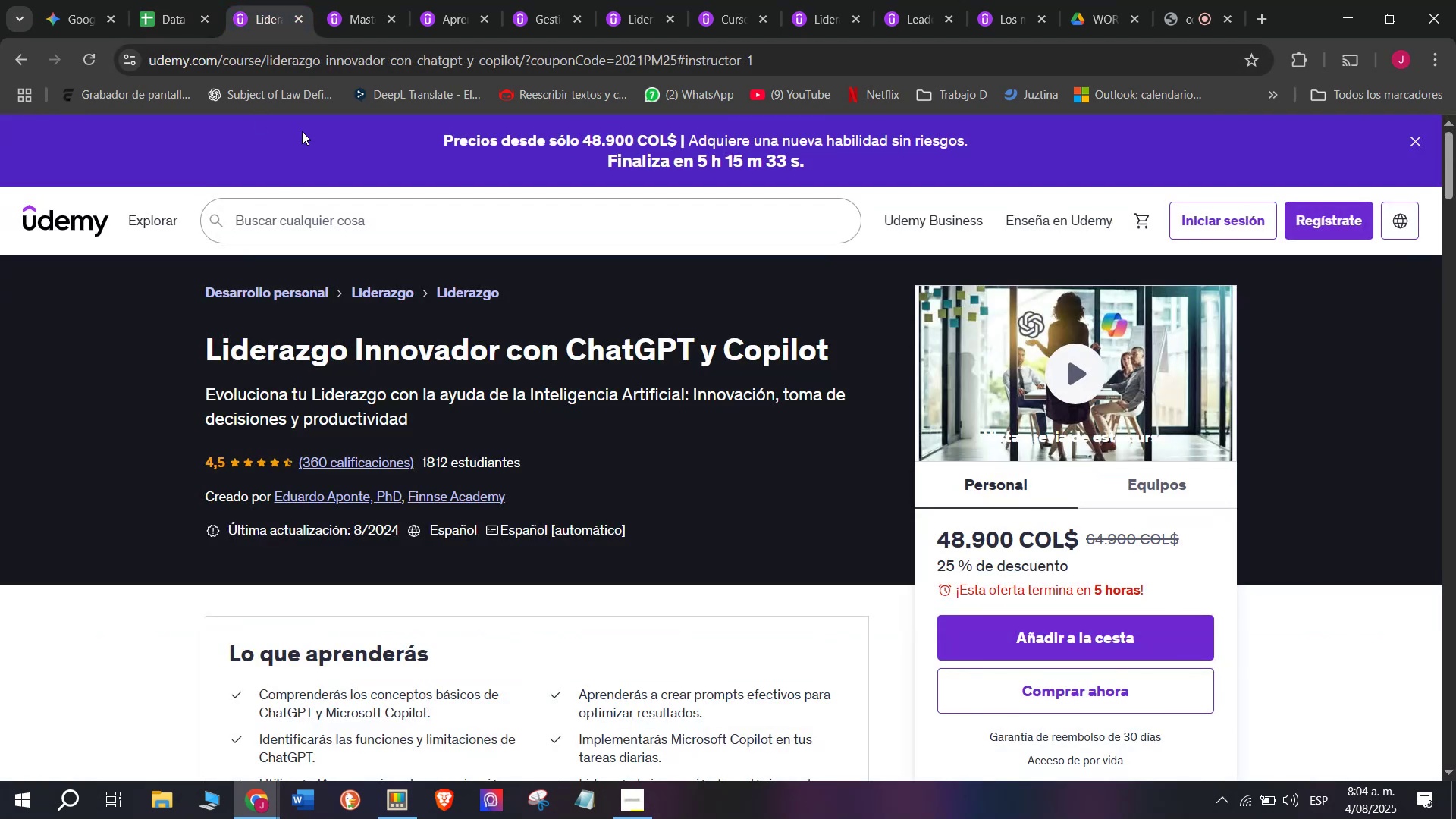 
left_click([146, 0])
 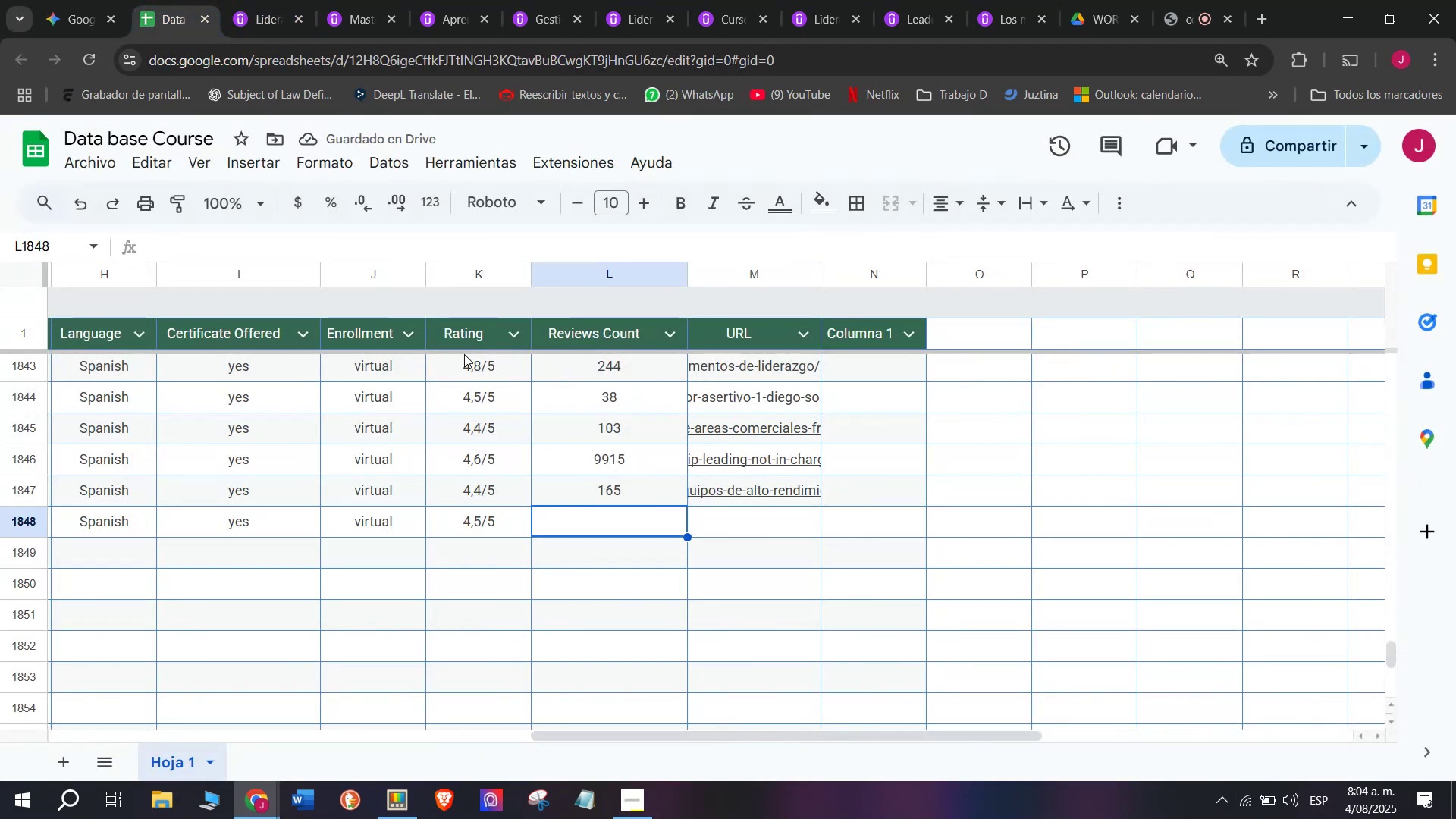 
type(360)
 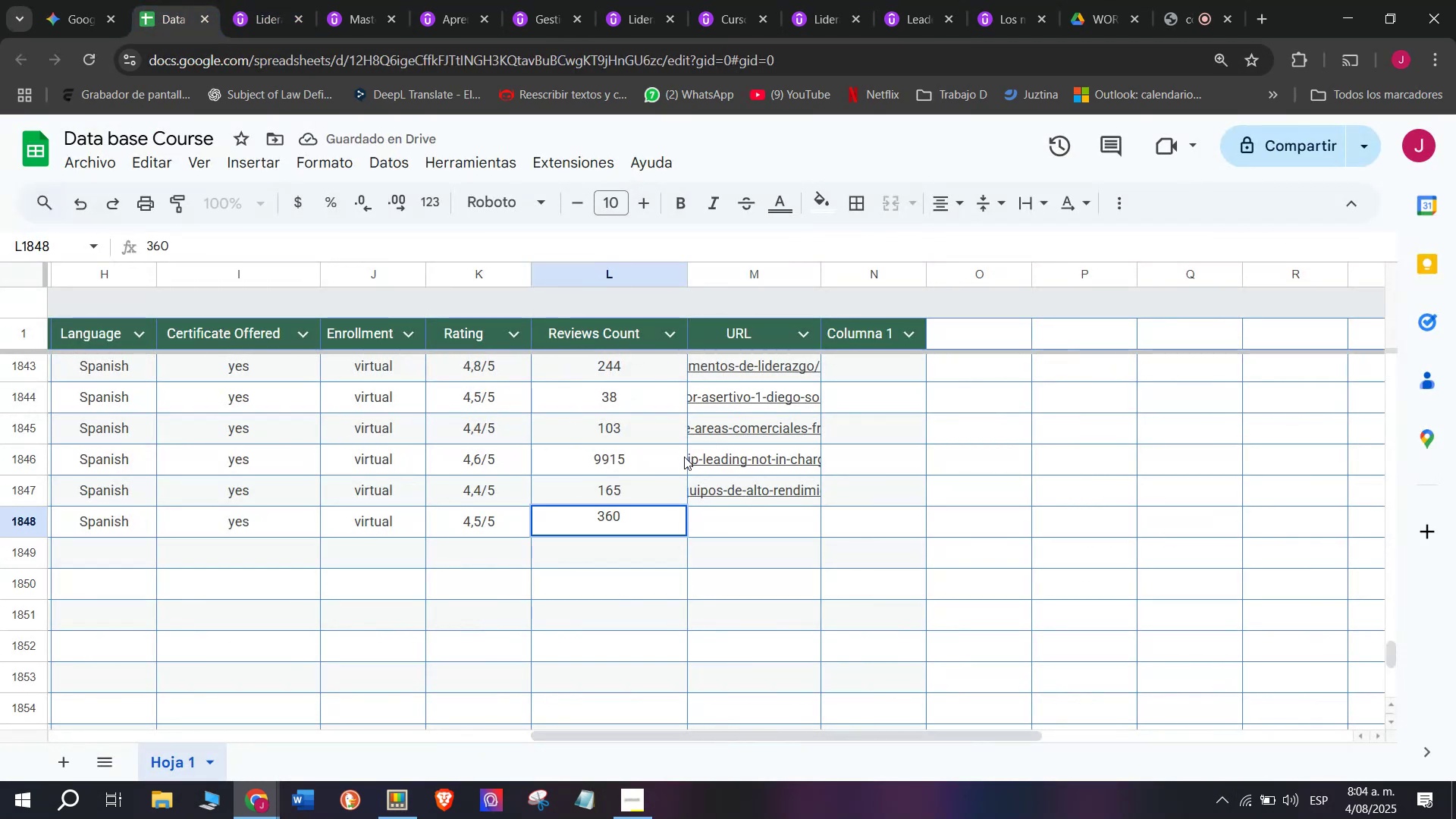 
left_click_drag(start_coordinate=[779, 524], to_coordinate=[777, 529])
 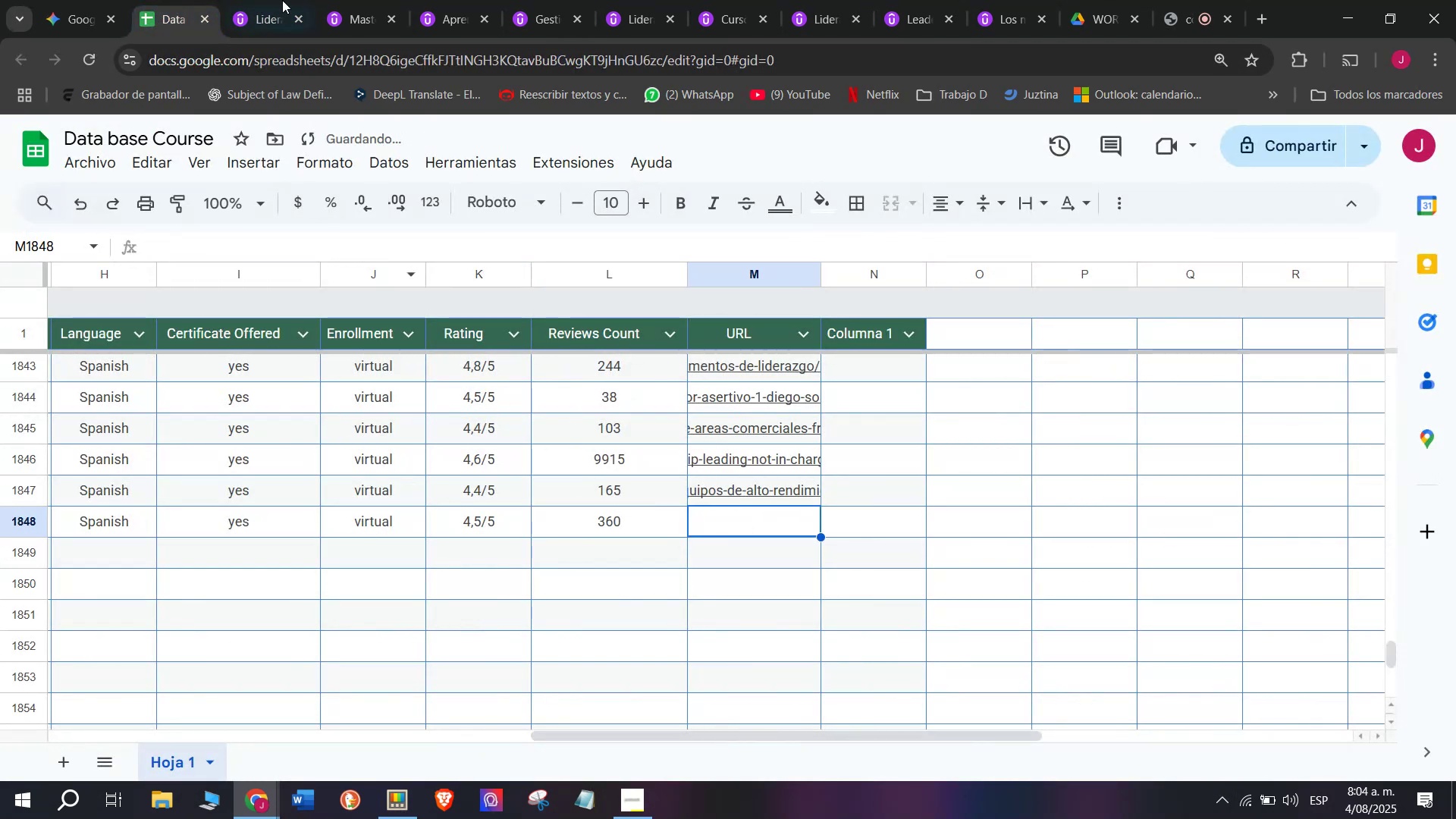 
left_click([268, 0])
 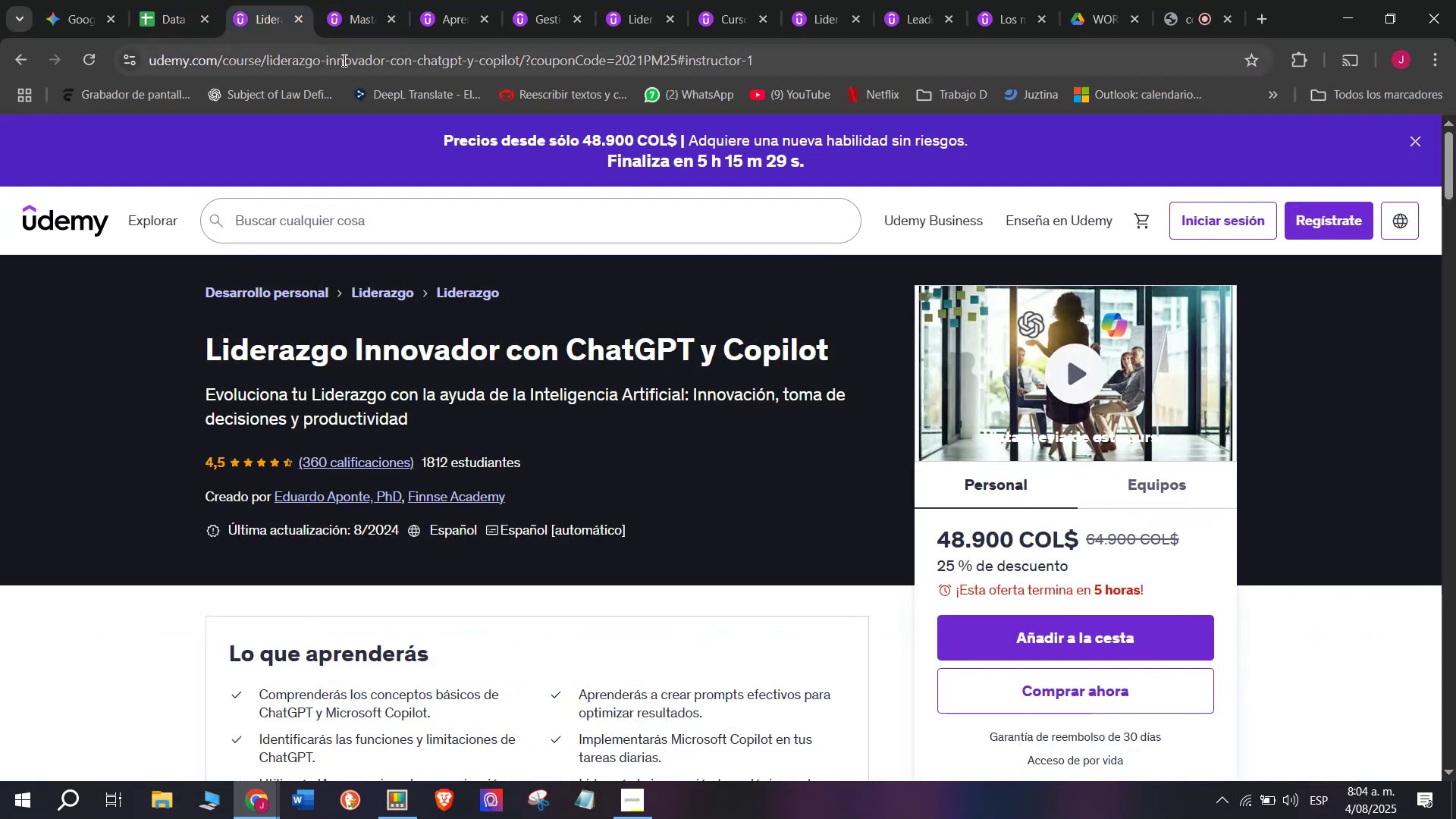 
triple_click([343, 59])
 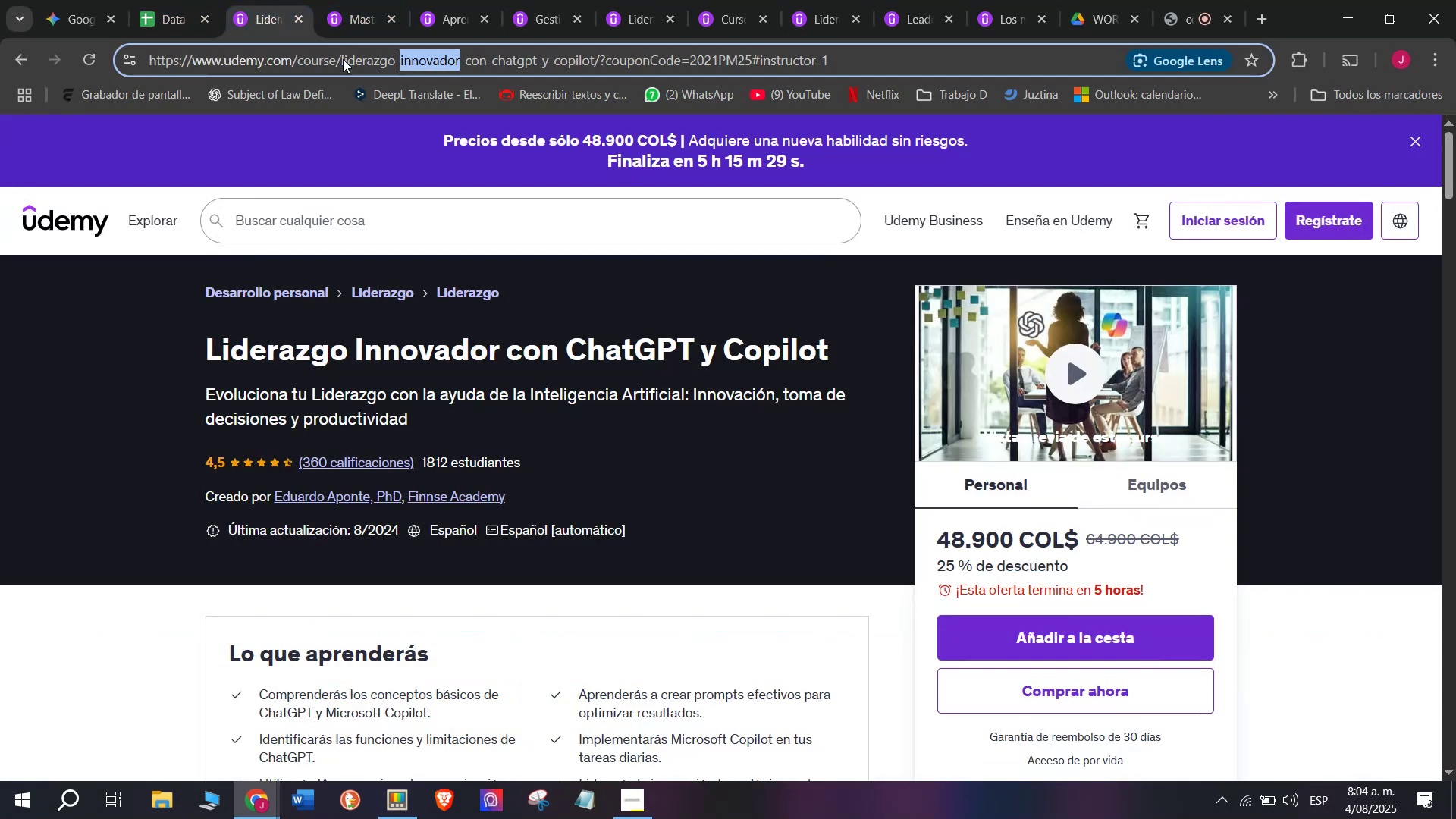 
triple_click([343, 59])
 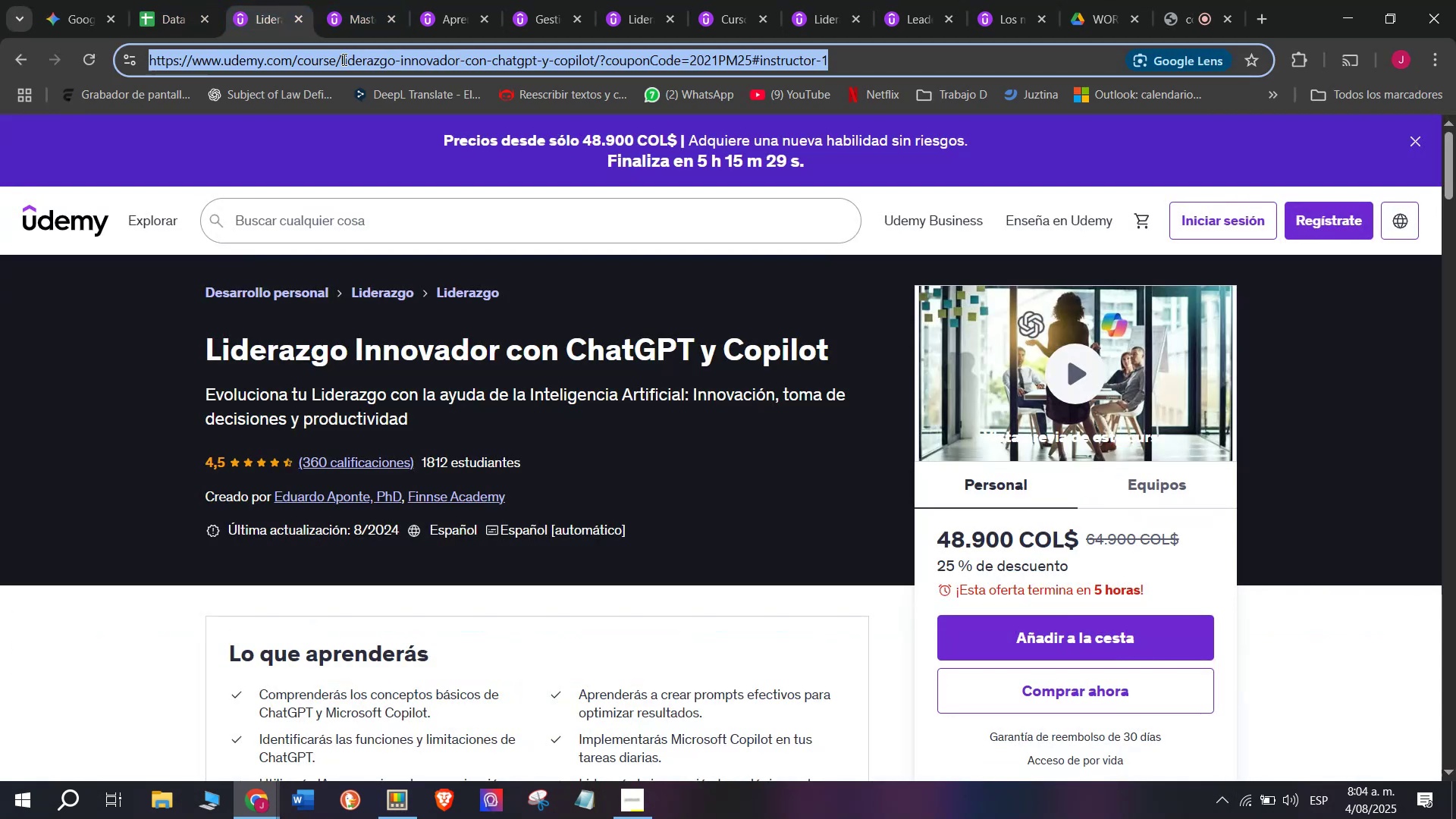 
key(Break)
 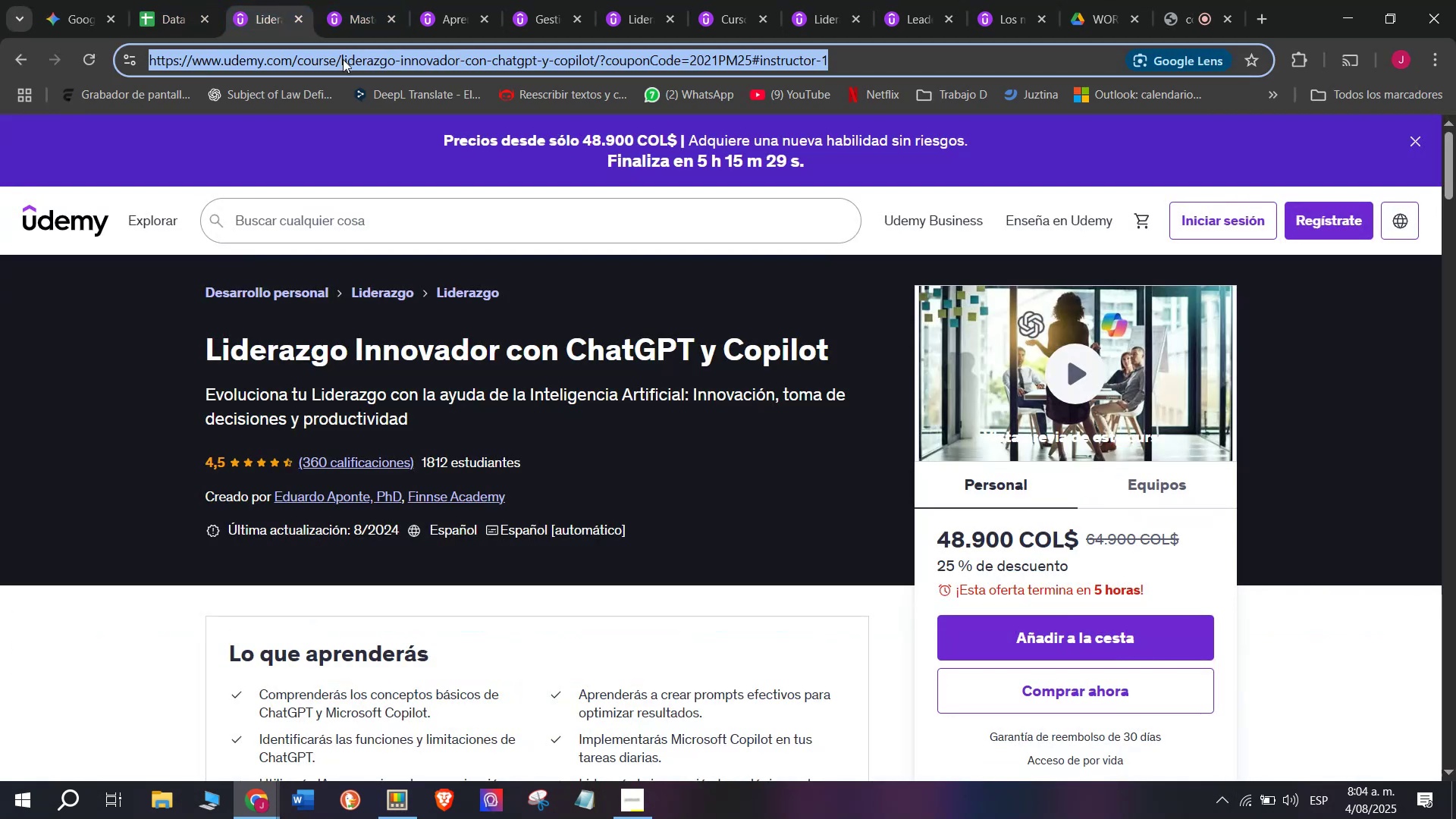 
key(Control+ControlLeft)
 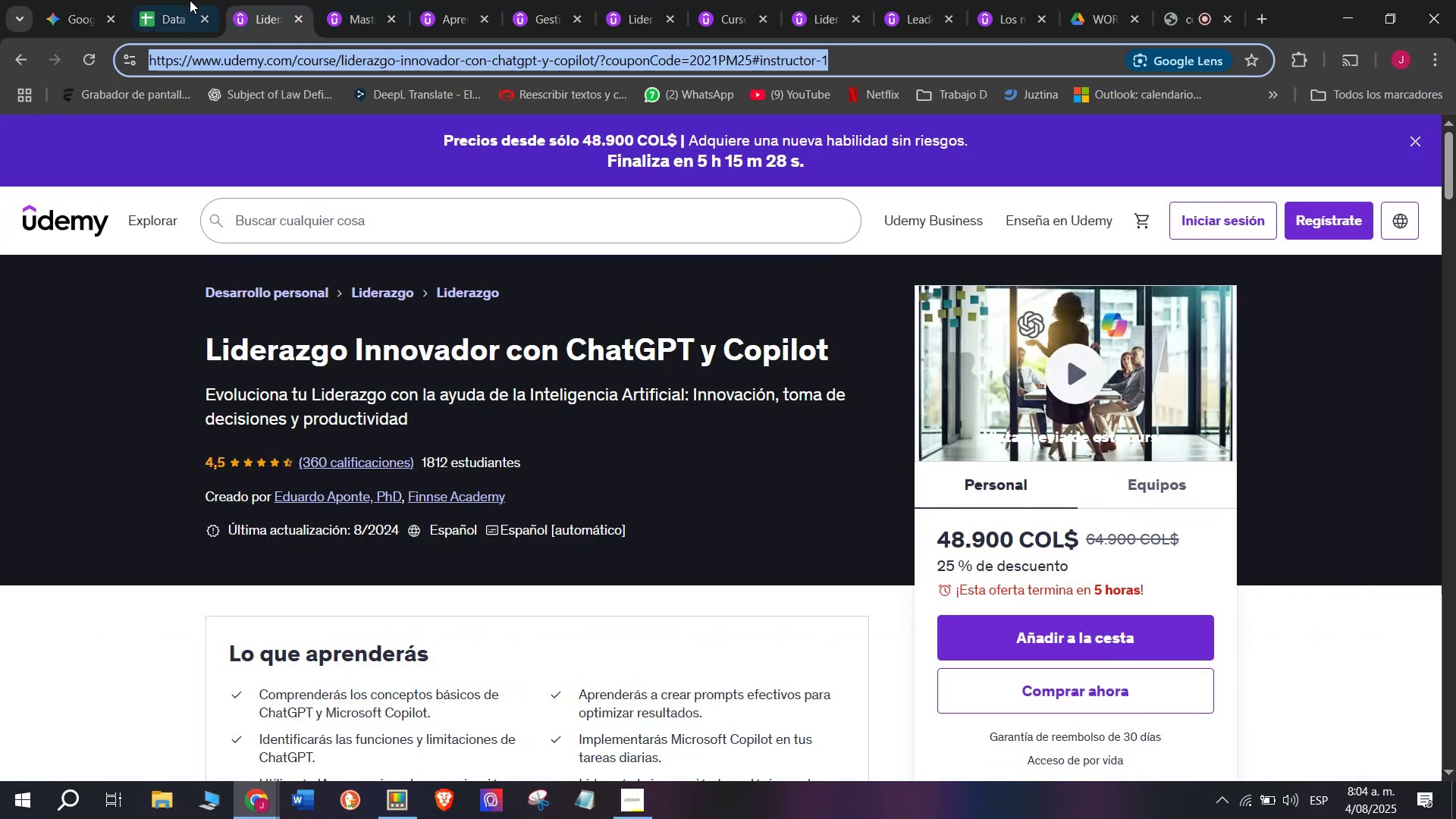 
key(Control+C)
 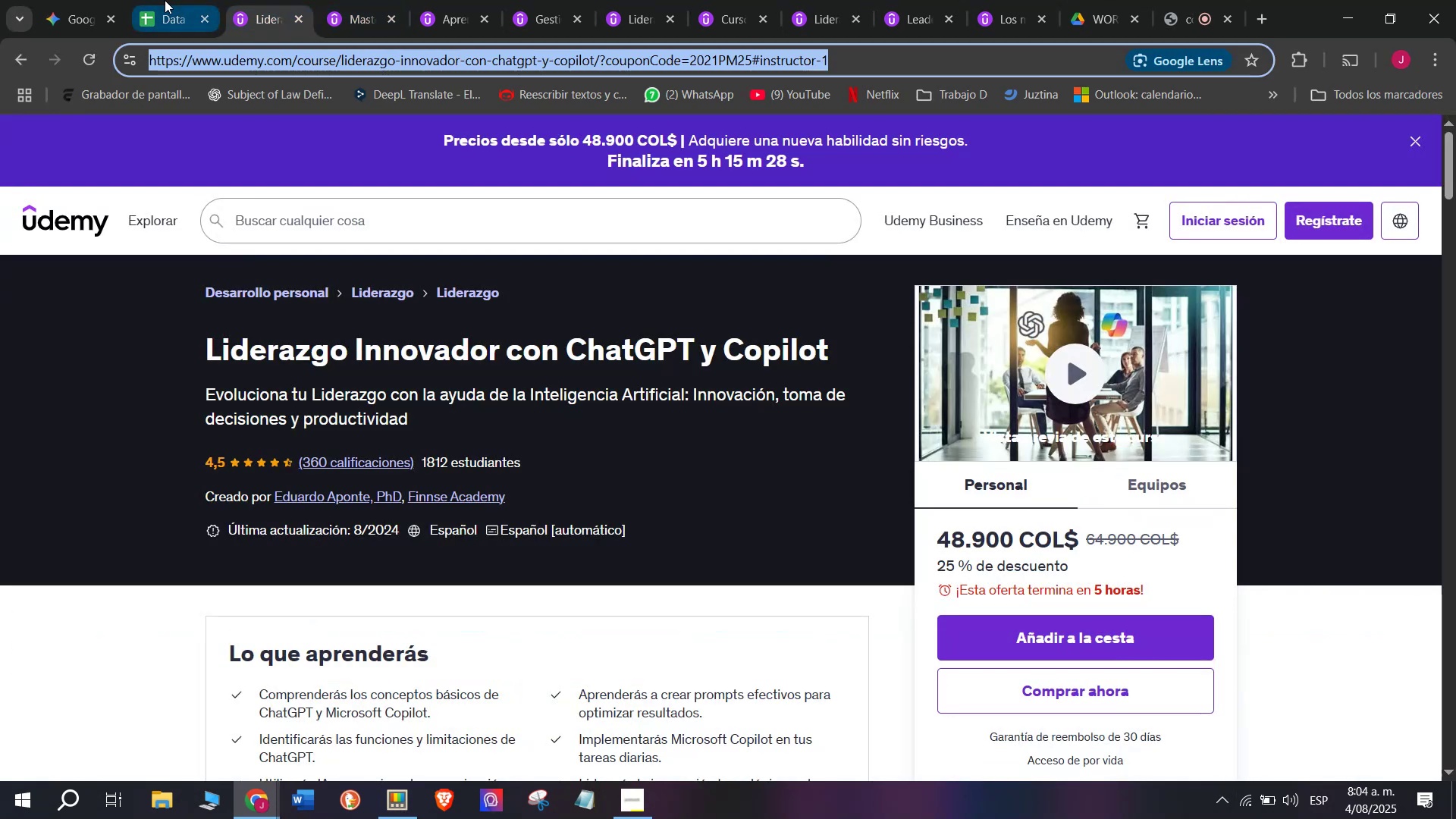 
left_click([165, 0])
 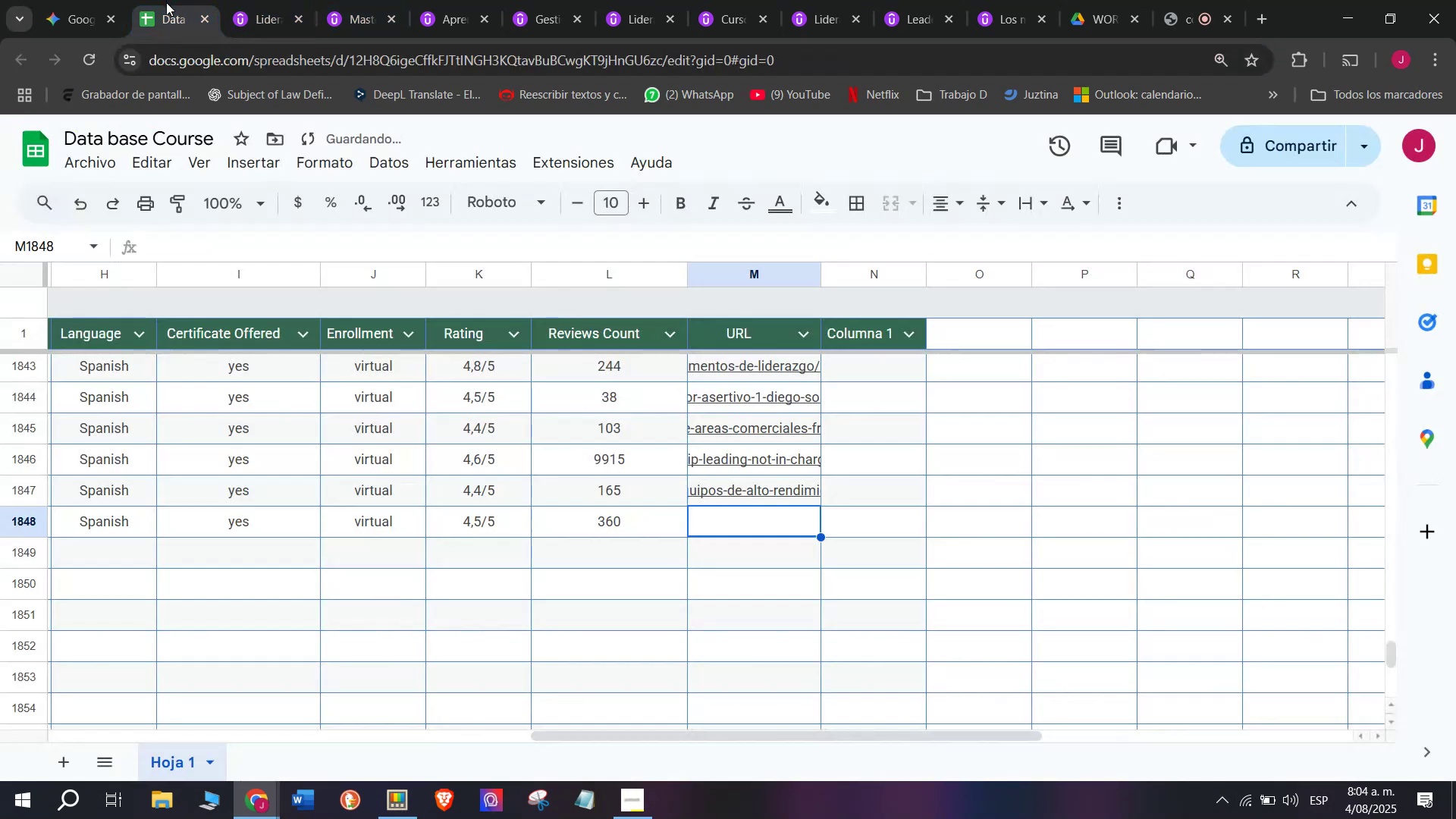 
key(Z)
 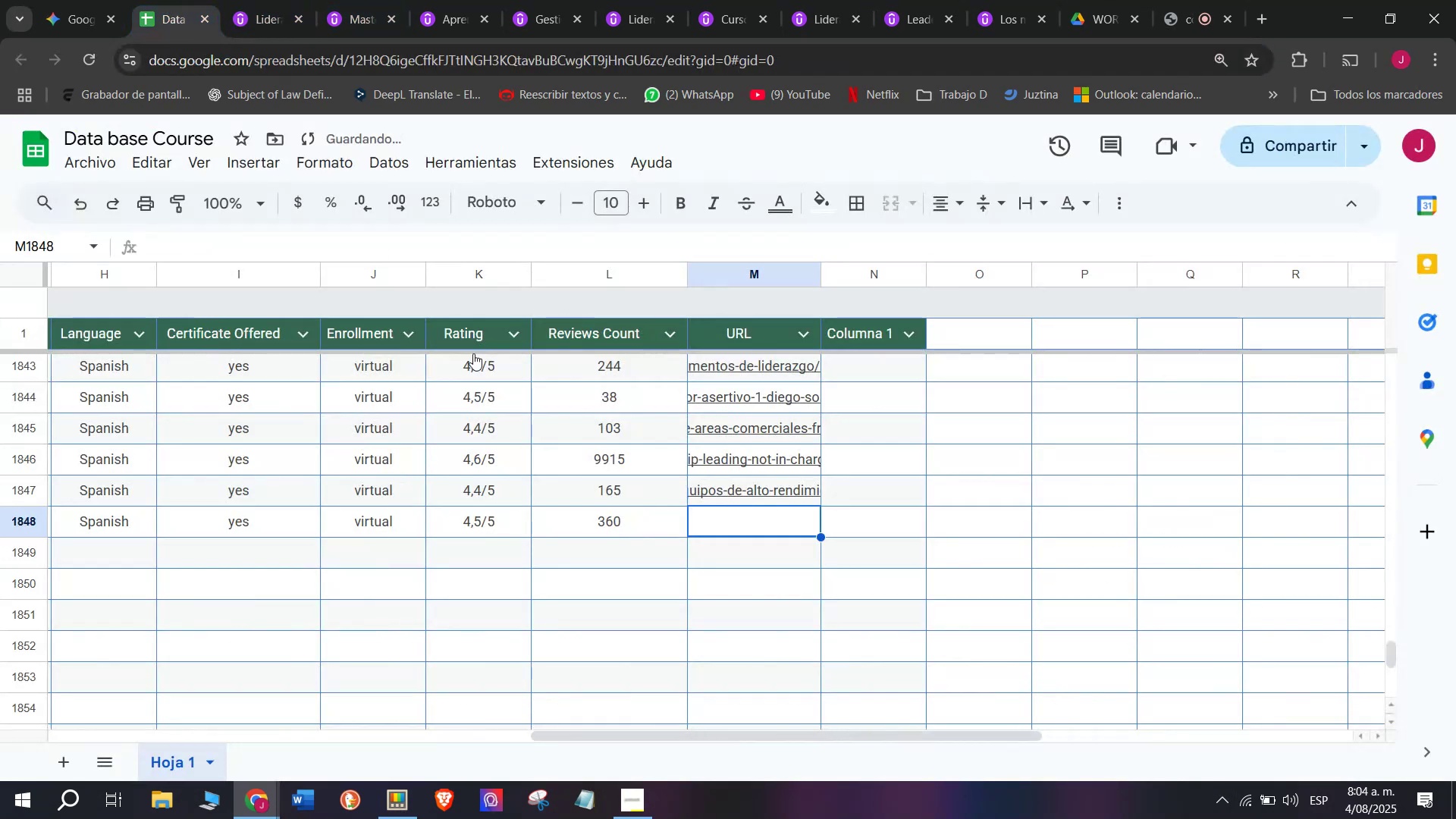 
key(Control+ControlLeft)
 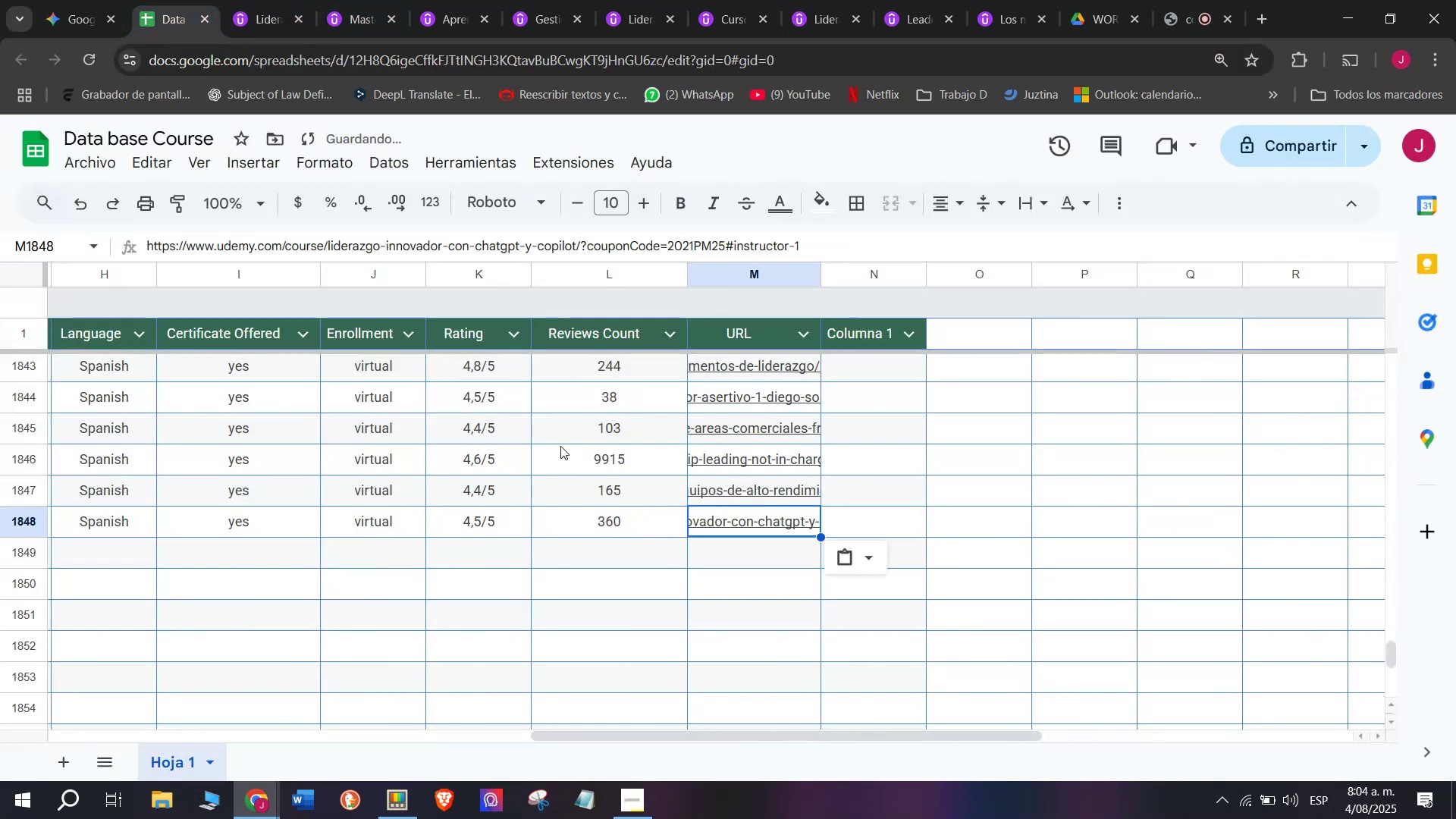 
key(Control+V)
 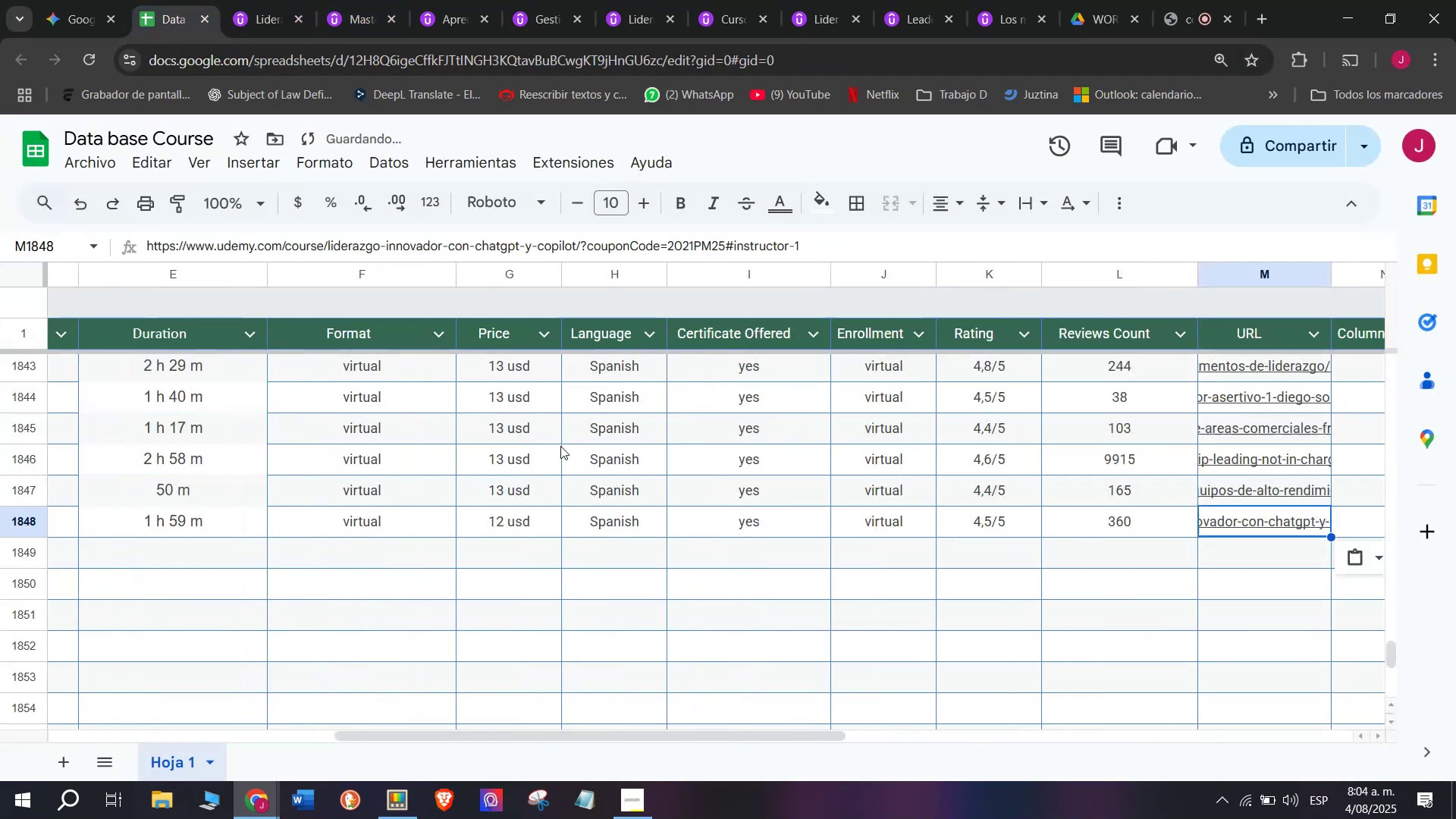 
scroll: coordinate [281, 568], scroll_direction: up, amount: 3.0
 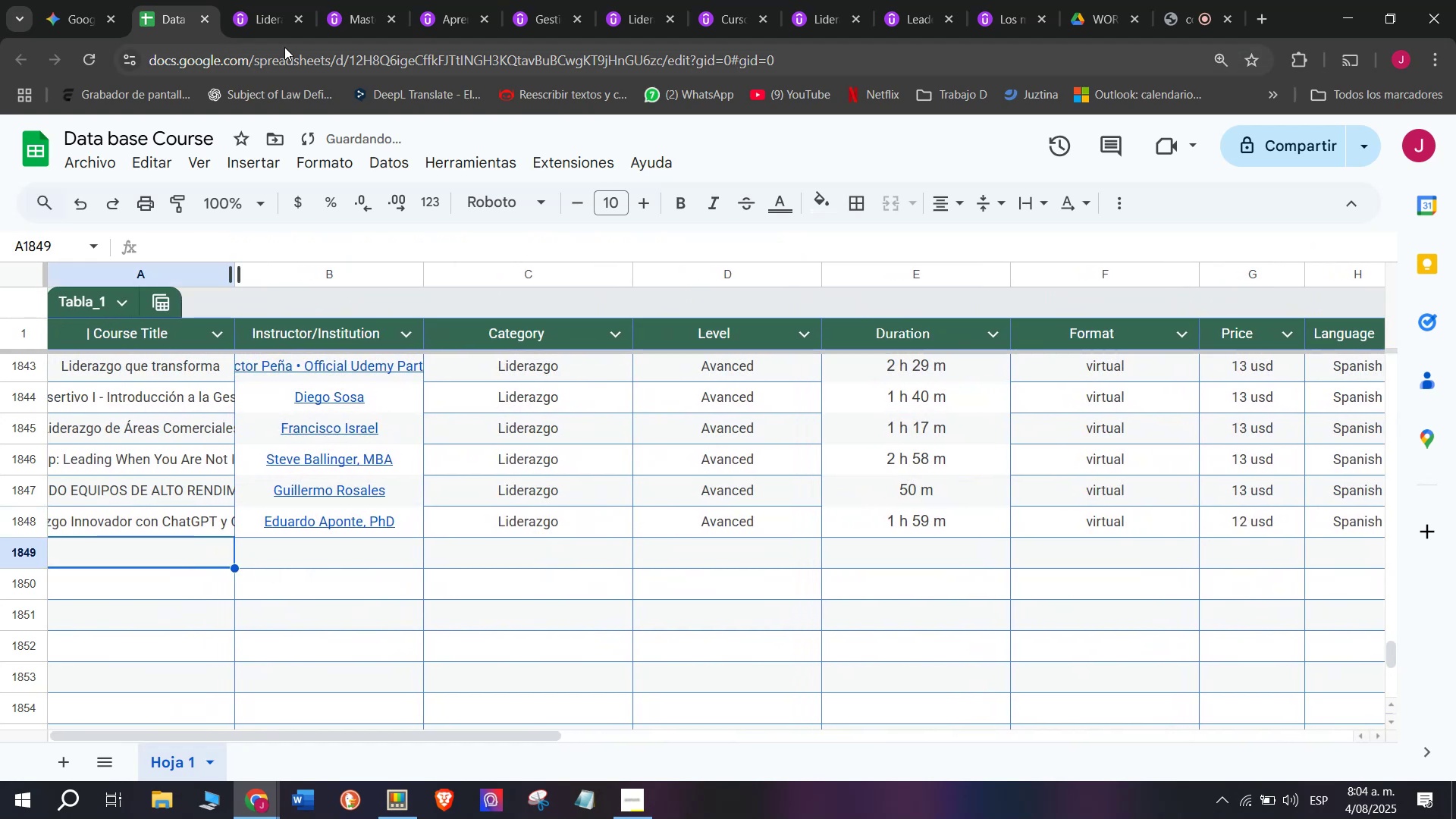 
left_click([272, 0])
 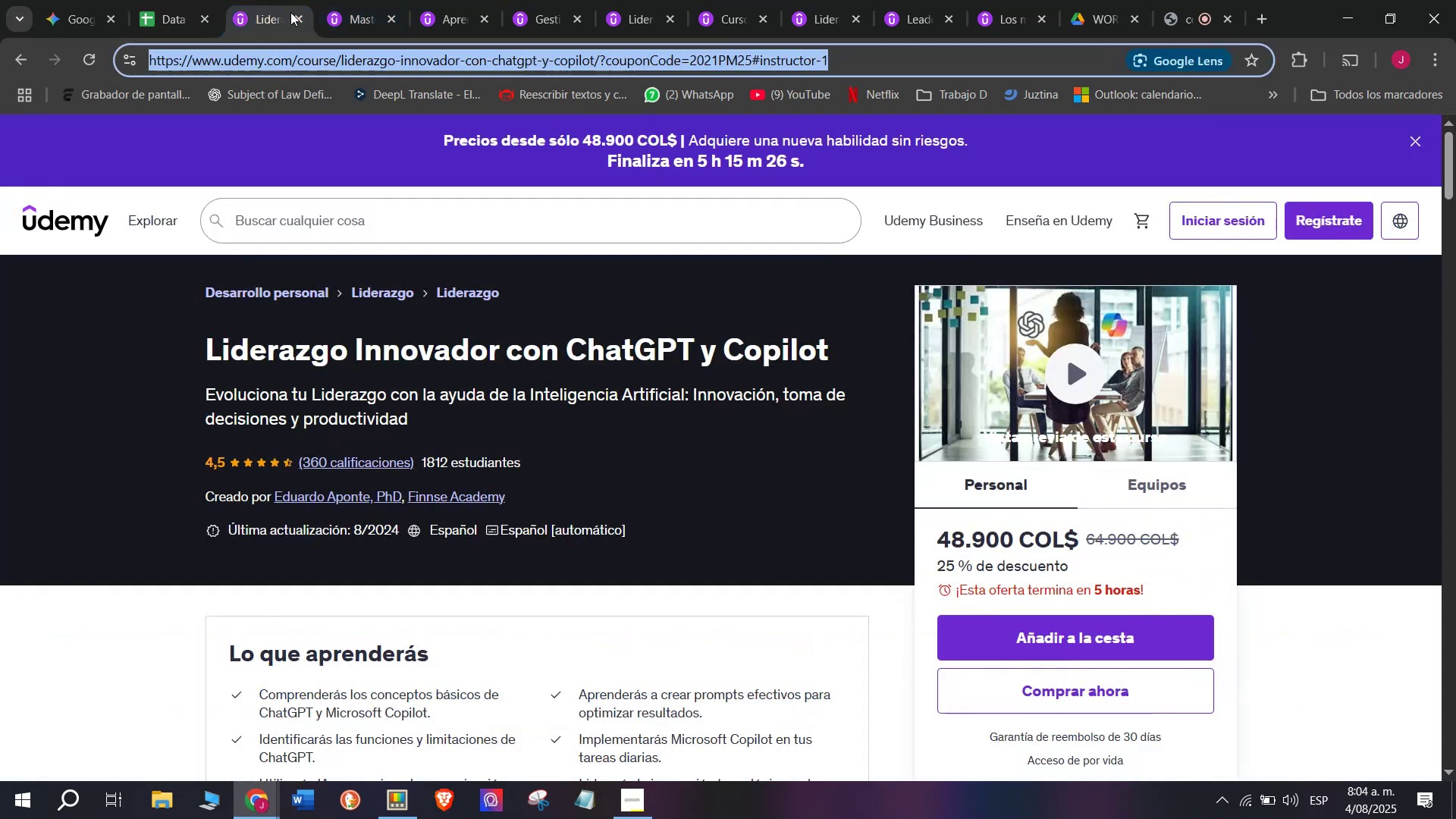 
left_click([292, 12])
 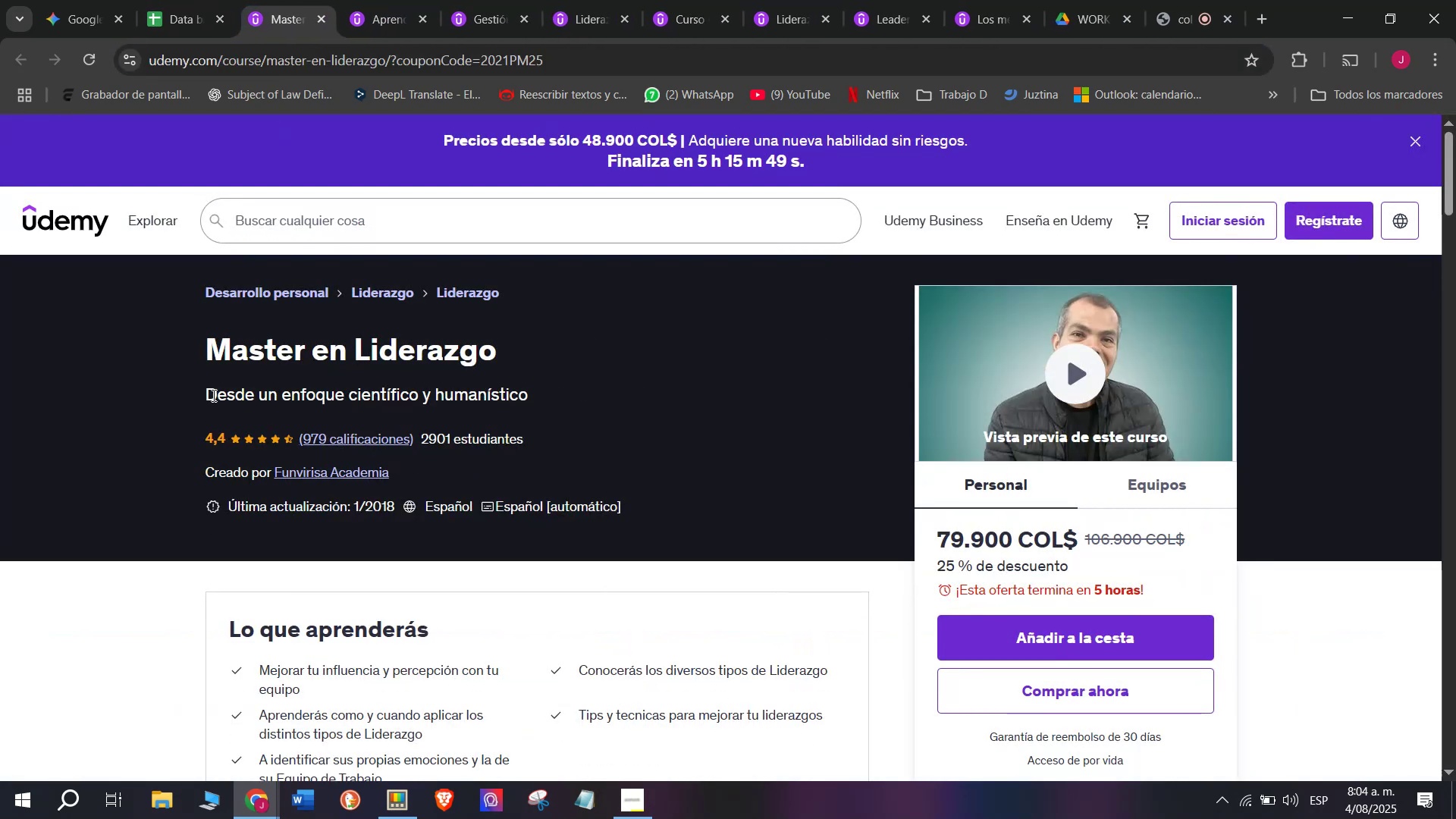 
left_click_drag(start_coordinate=[205, 347], to_coordinate=[533, 322])
 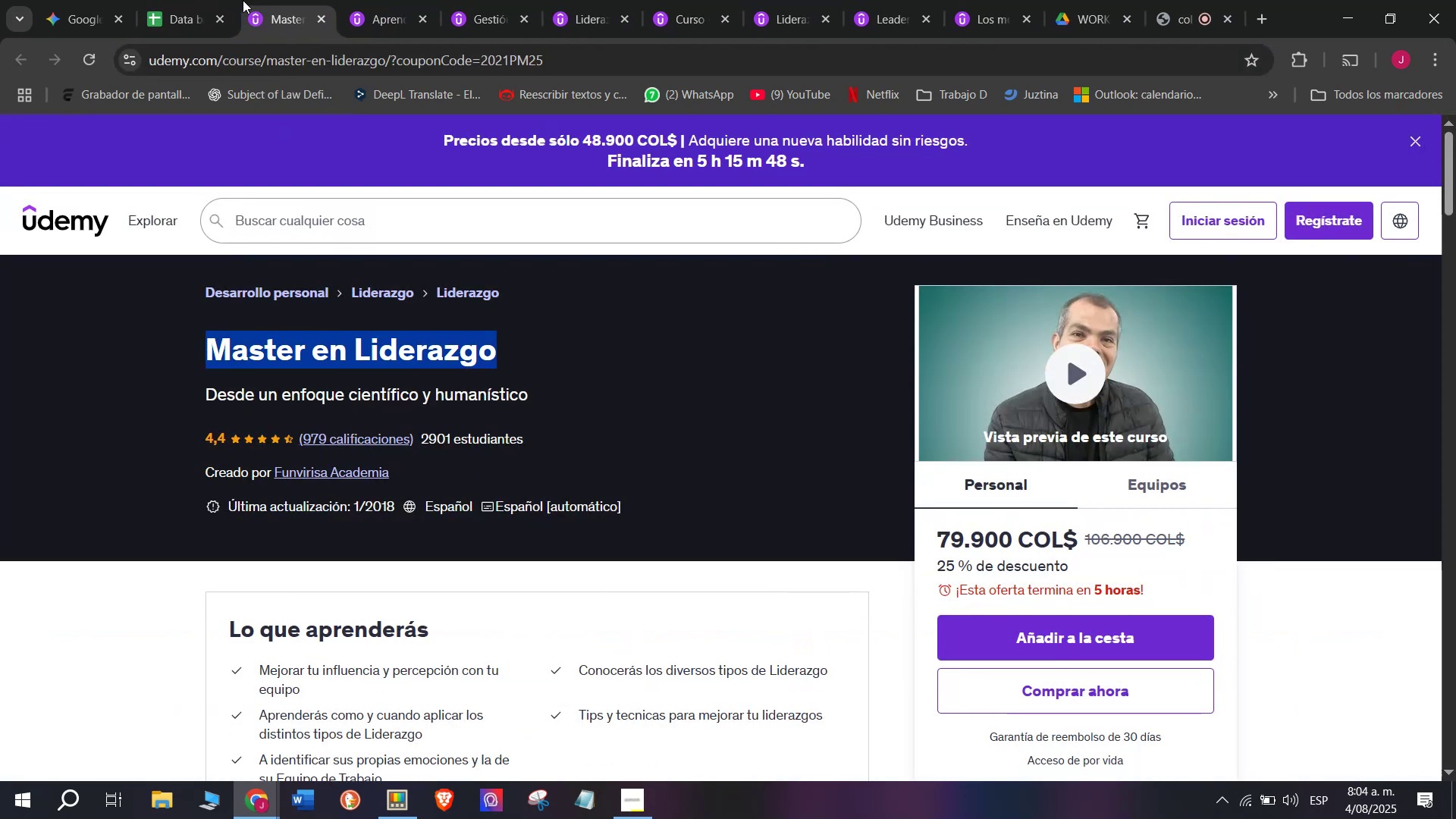 
key(Break)
 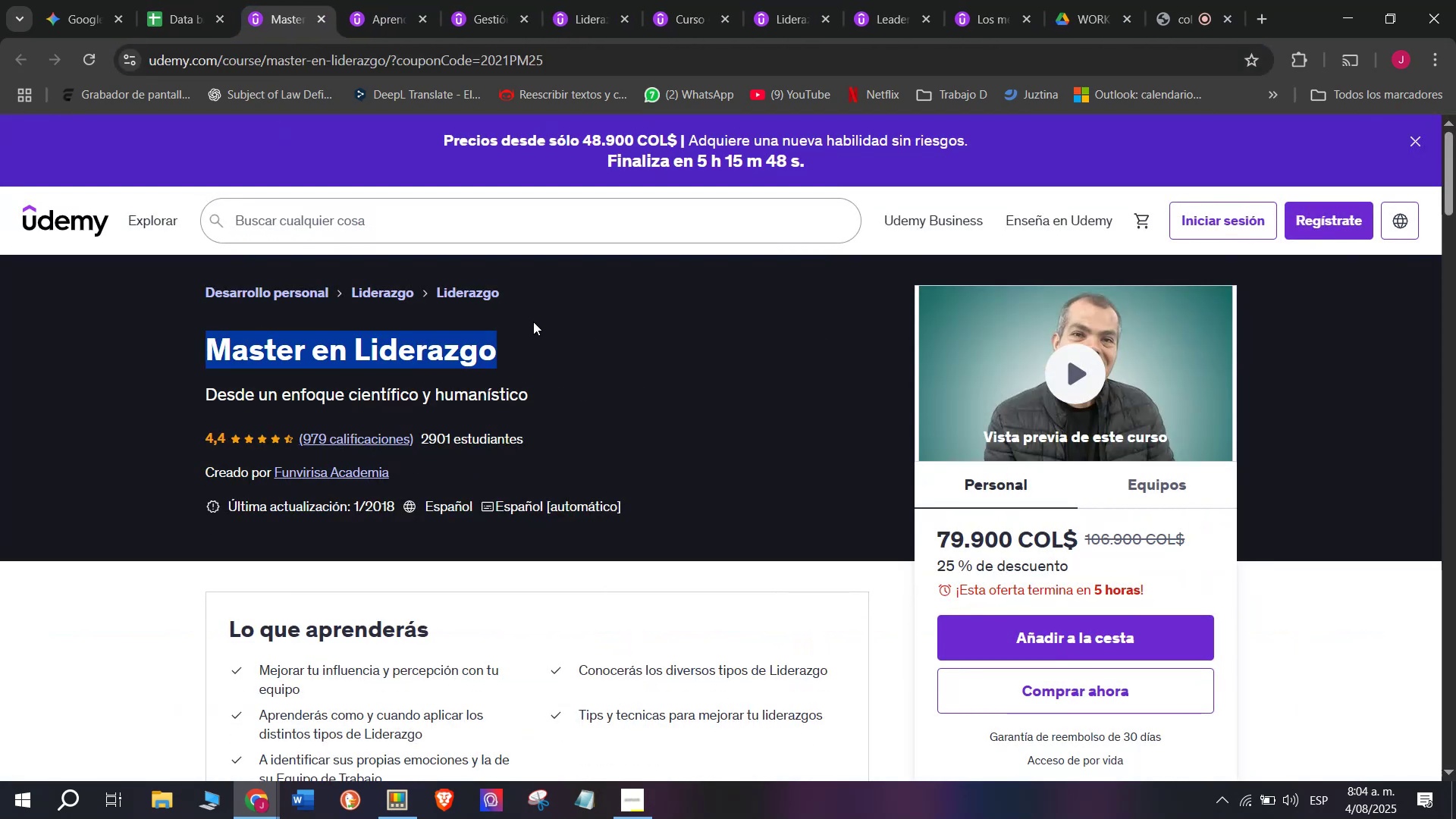 
key(Control+ControlLeft)
 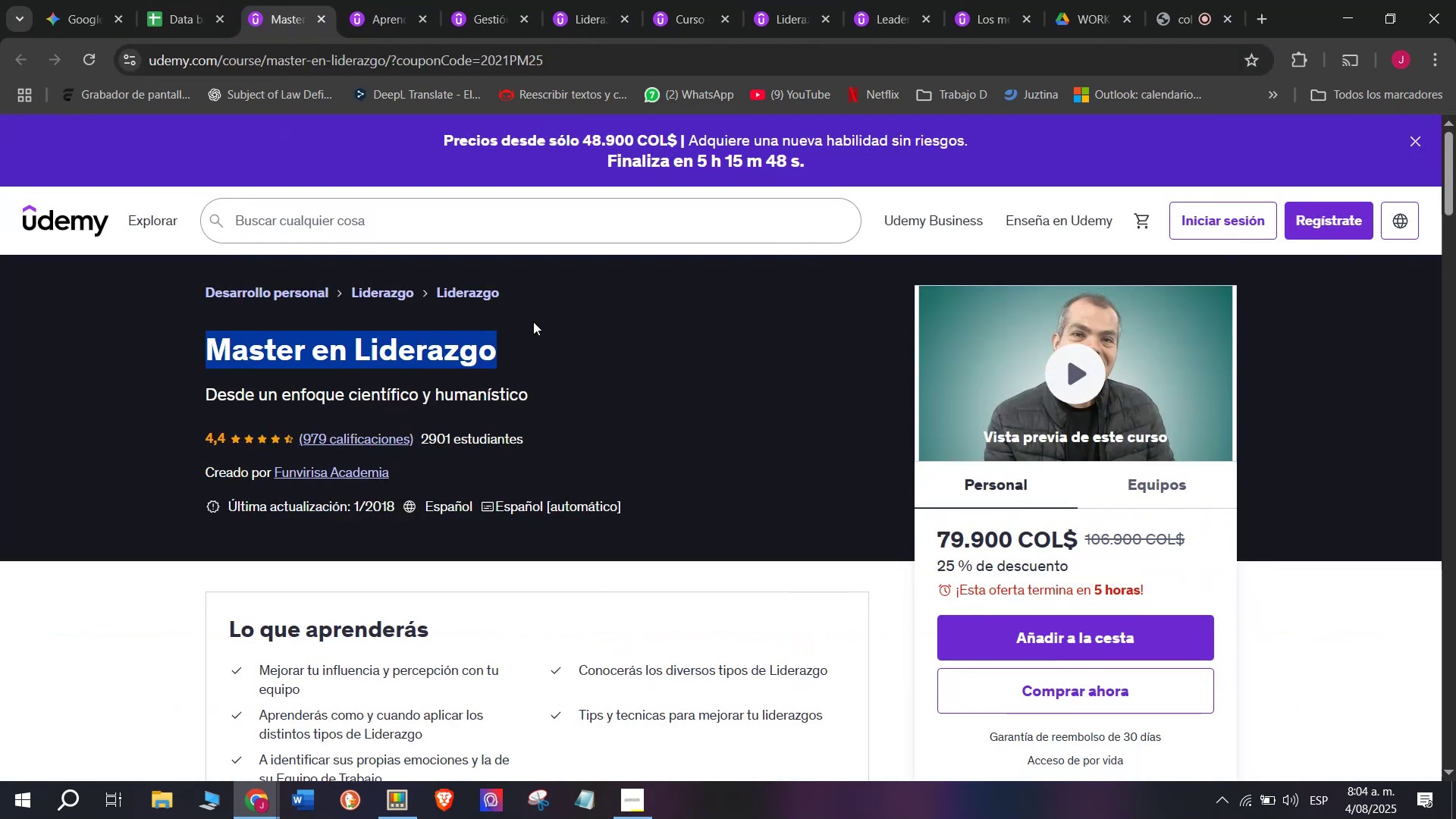 
key(Control+C)
 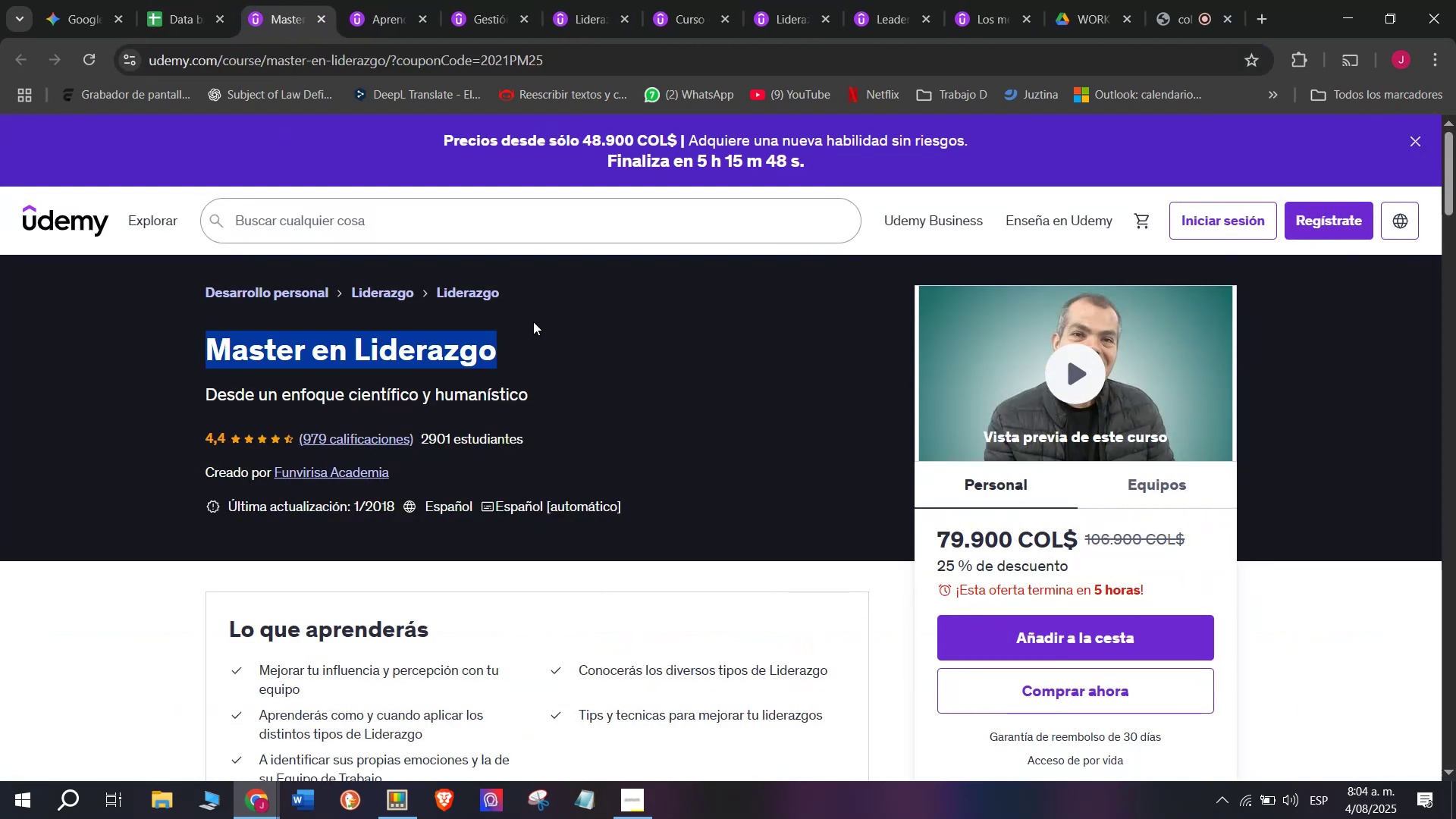 
key(Break)
 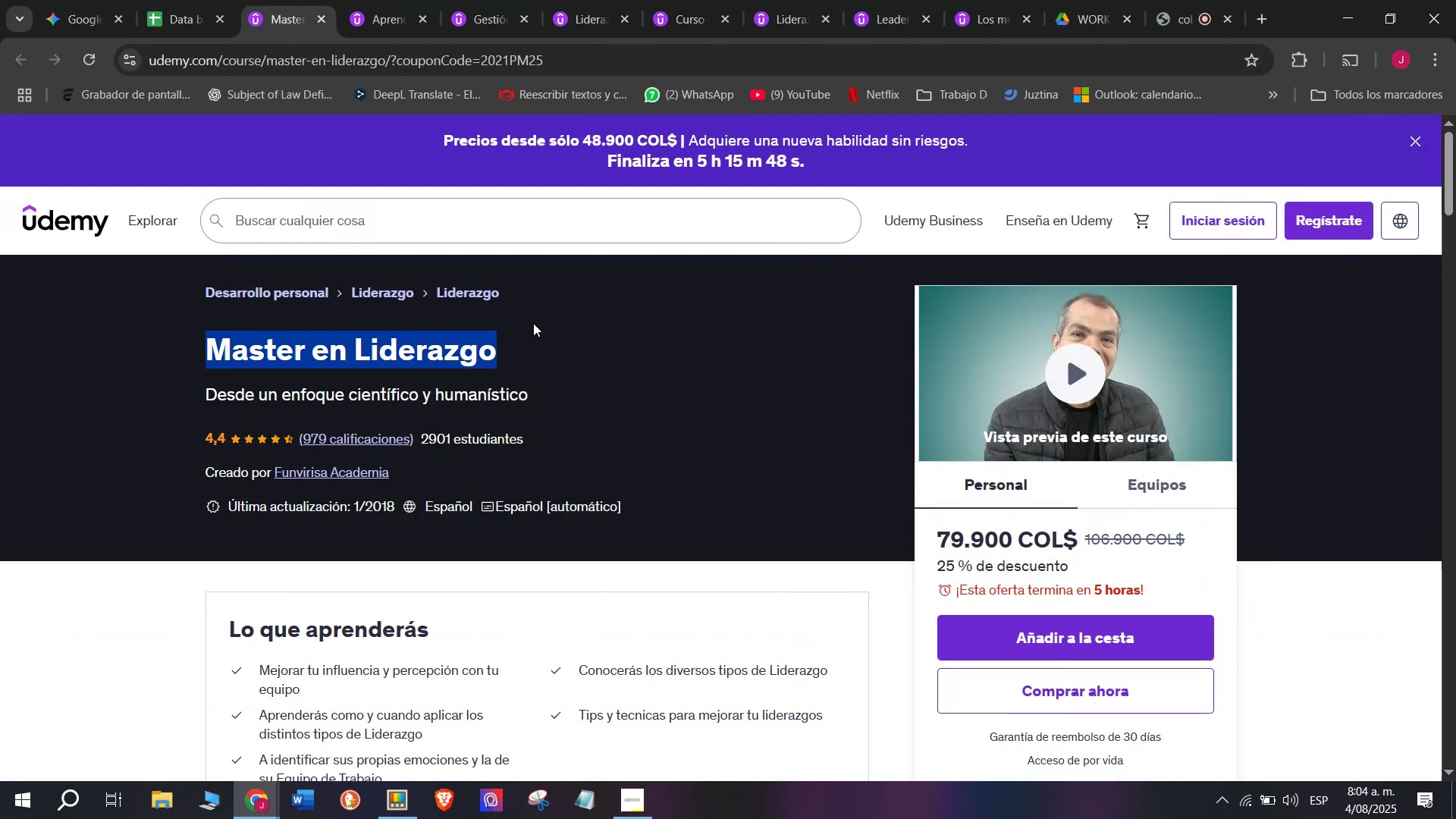 
key(Control+ControlLeft)
 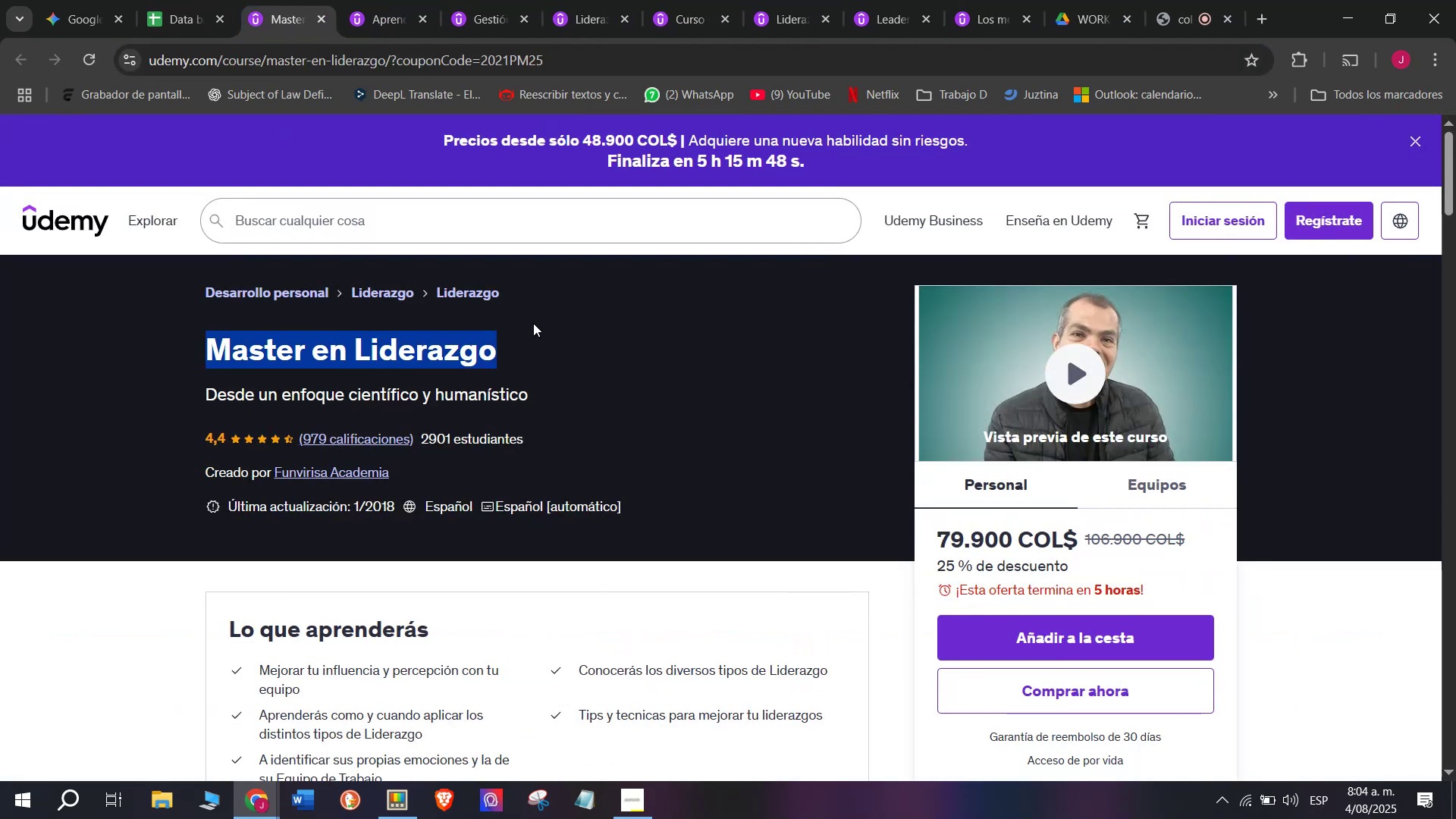 
key(Control+C)
 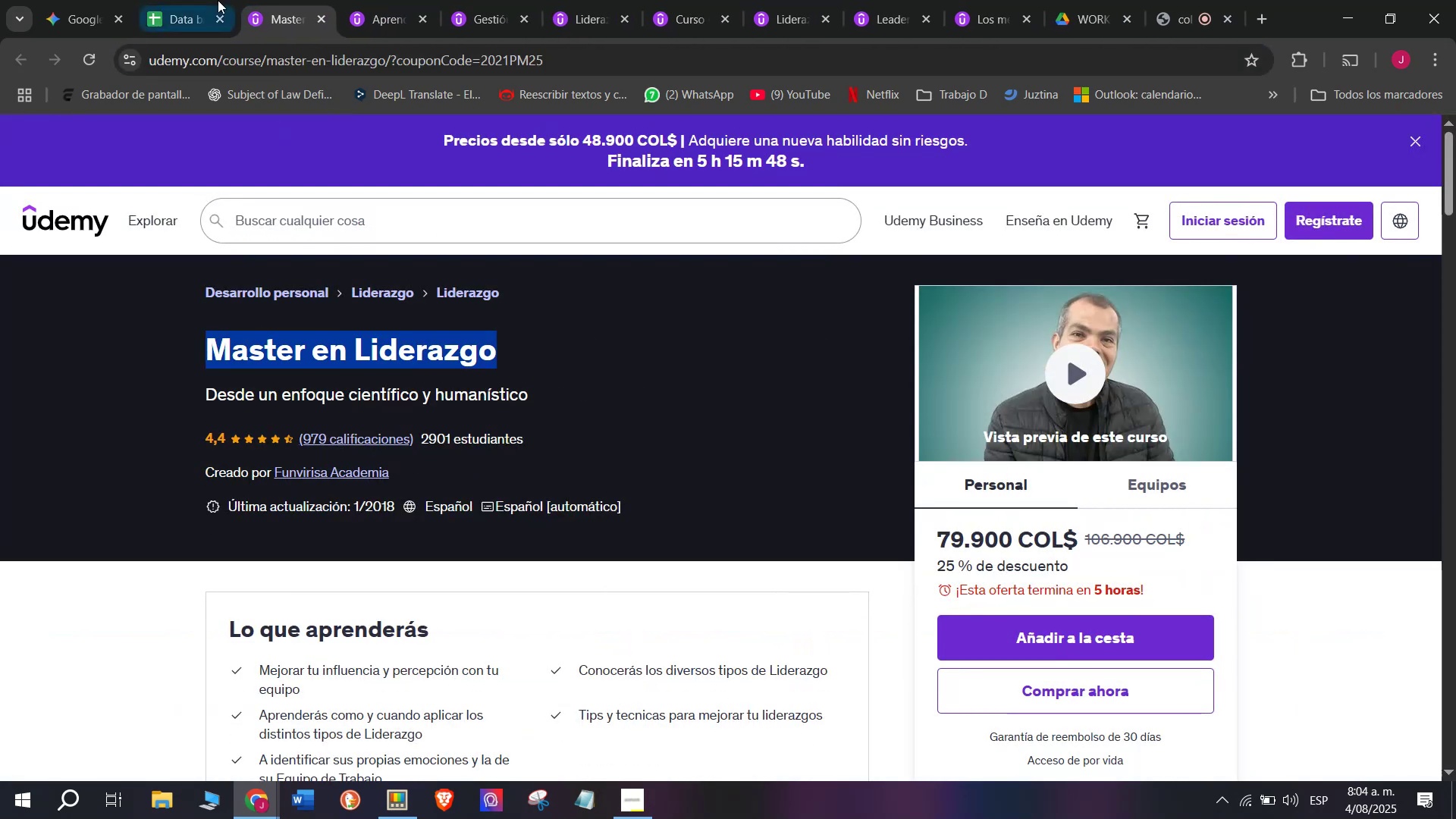 
left_click([200, 0])
 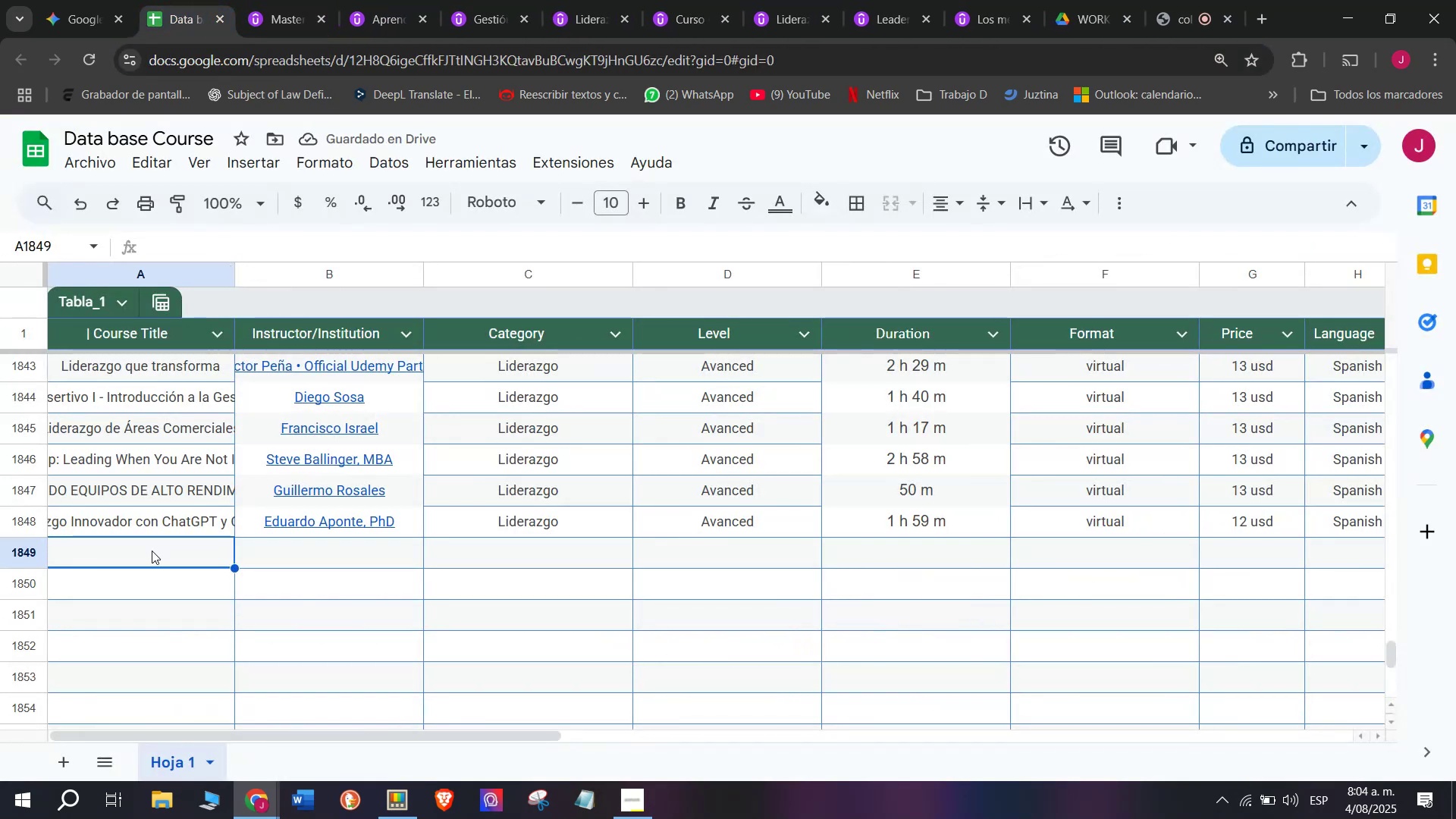 
left_click([152, 551])
 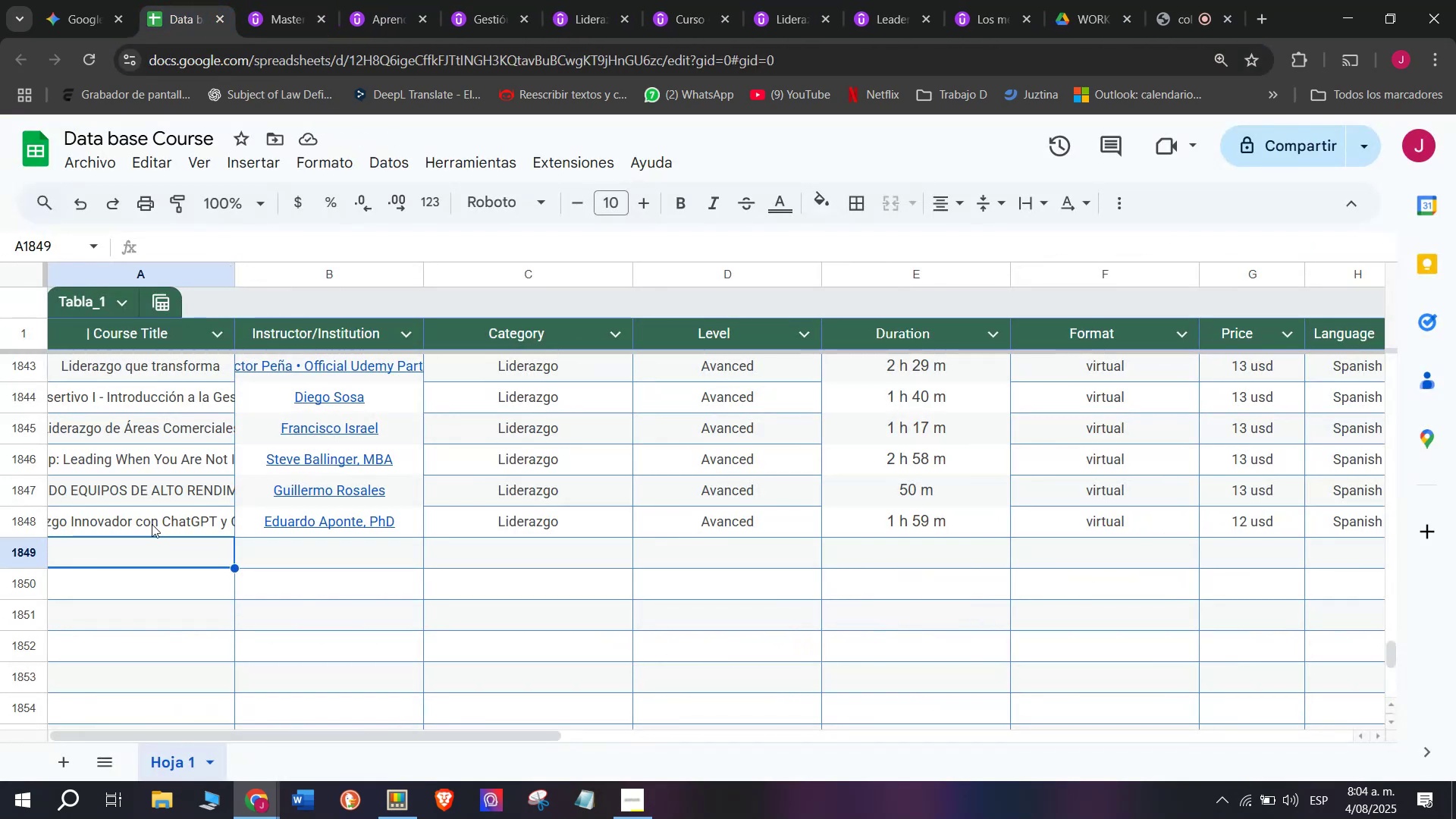 
key(Z)
 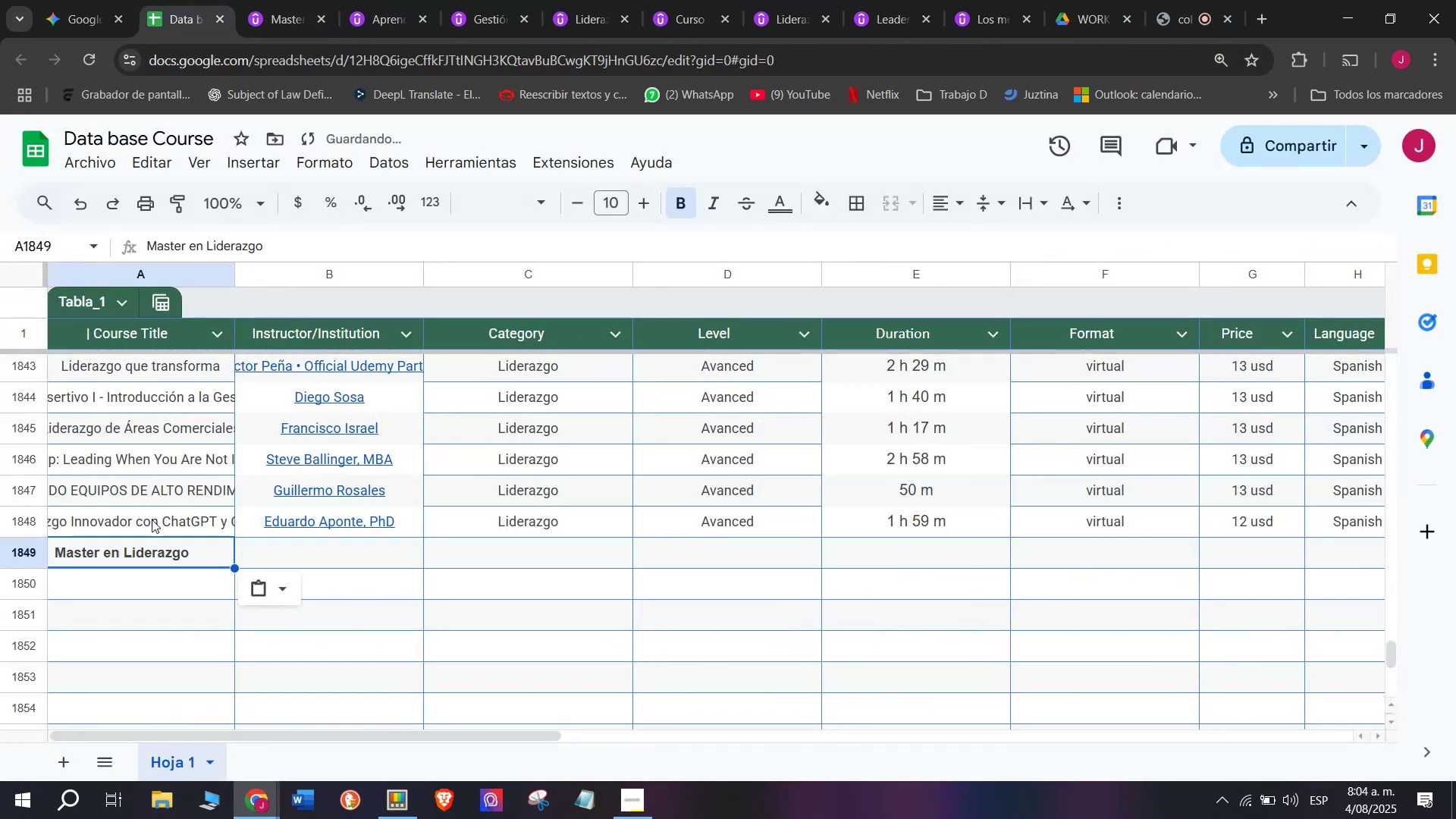 
key(Control+ControlLeft)
 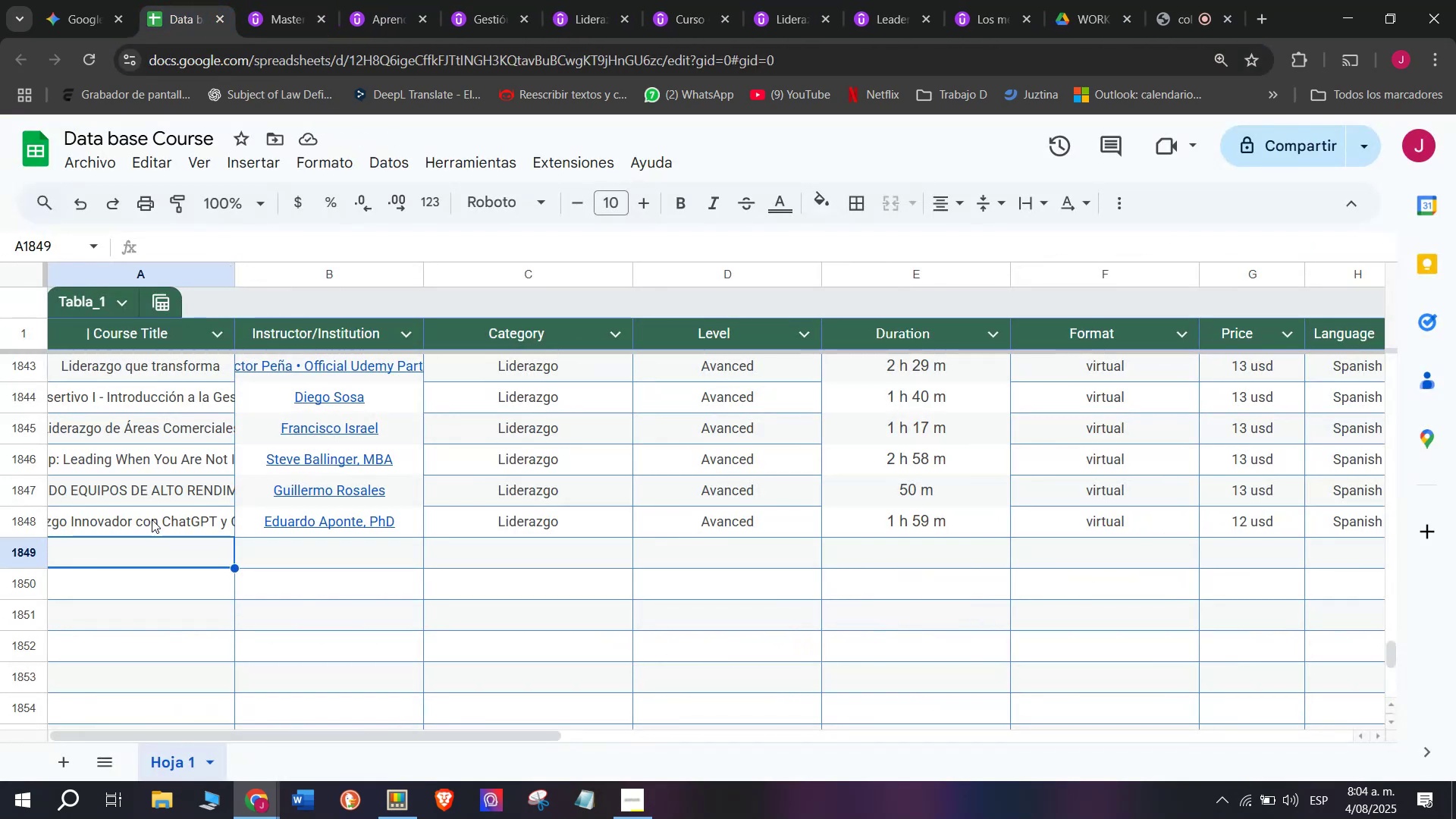 
key(Control+V)
 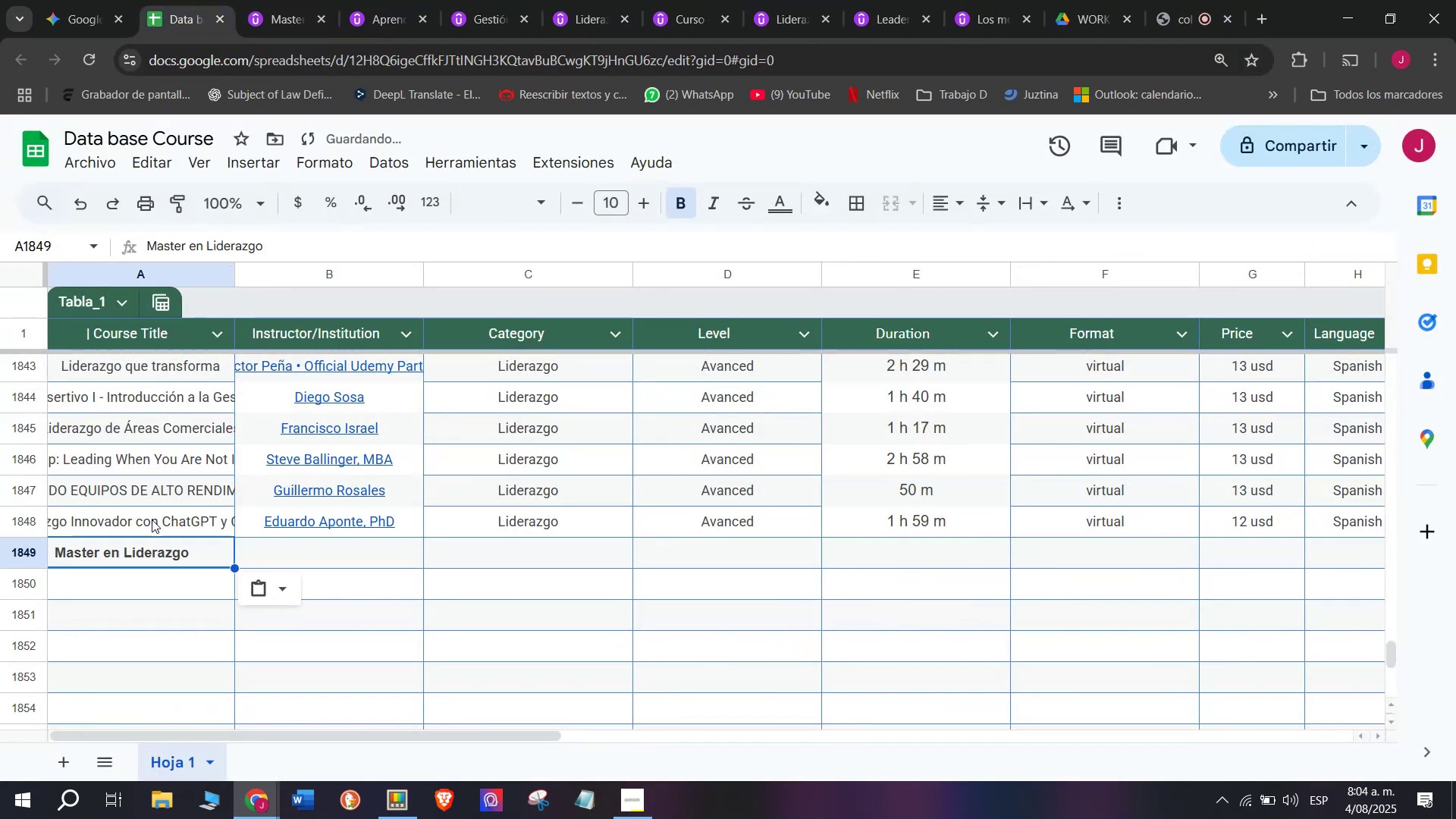 
key(Shift+ShiftLeft)
 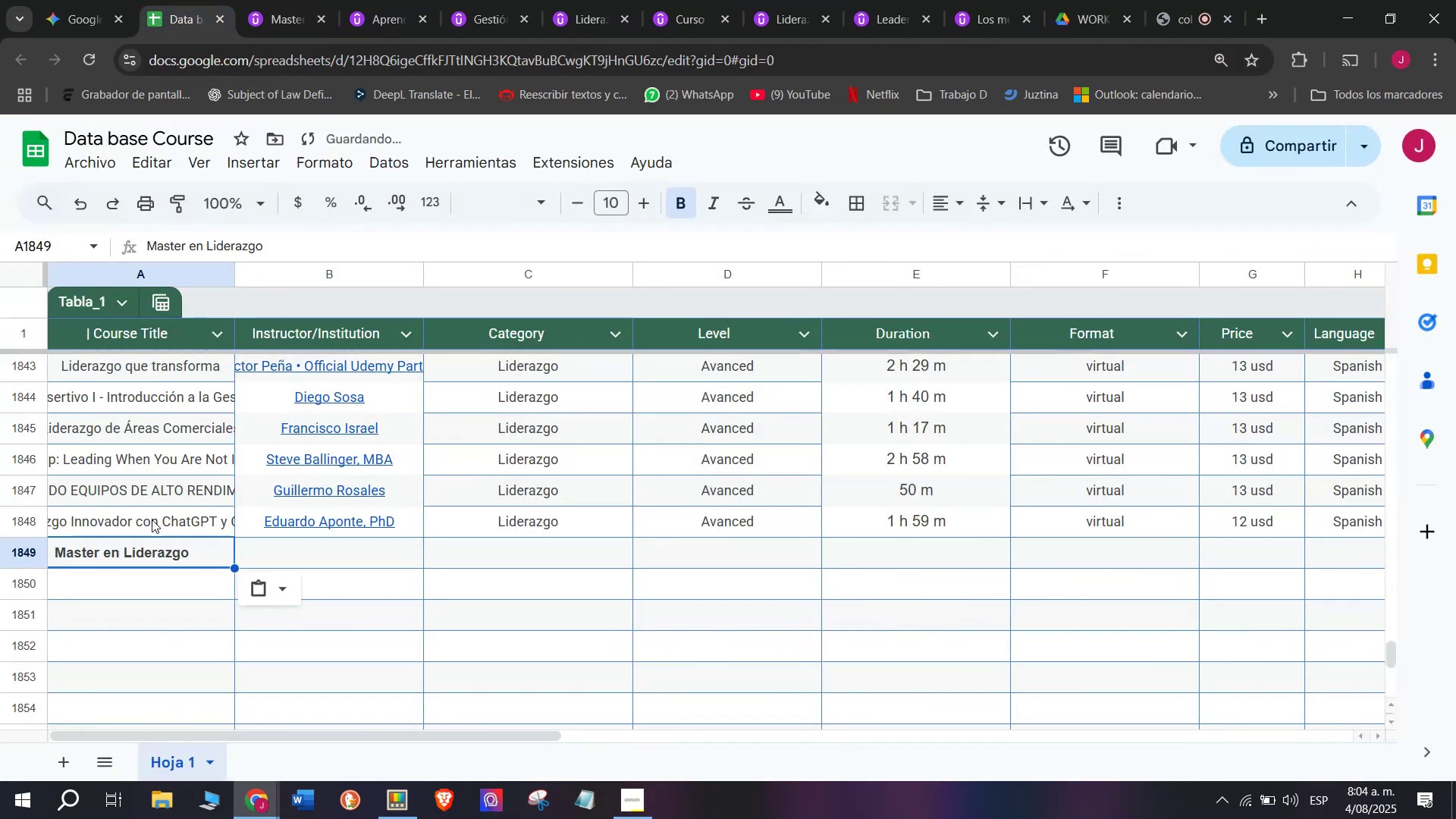 
key(Control+Shift+ControlLeft)
 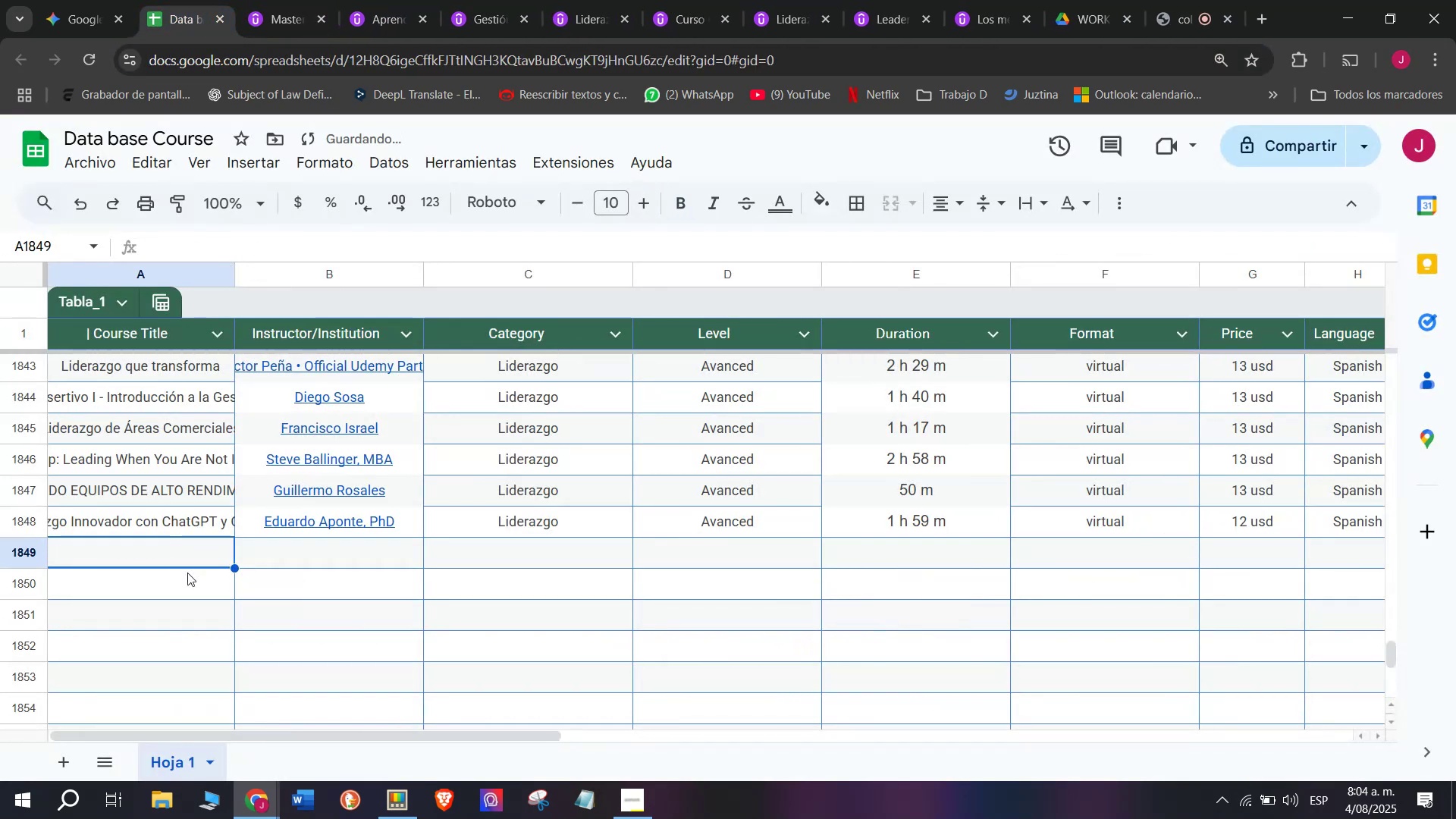 
key(Control+Shift+Z)
 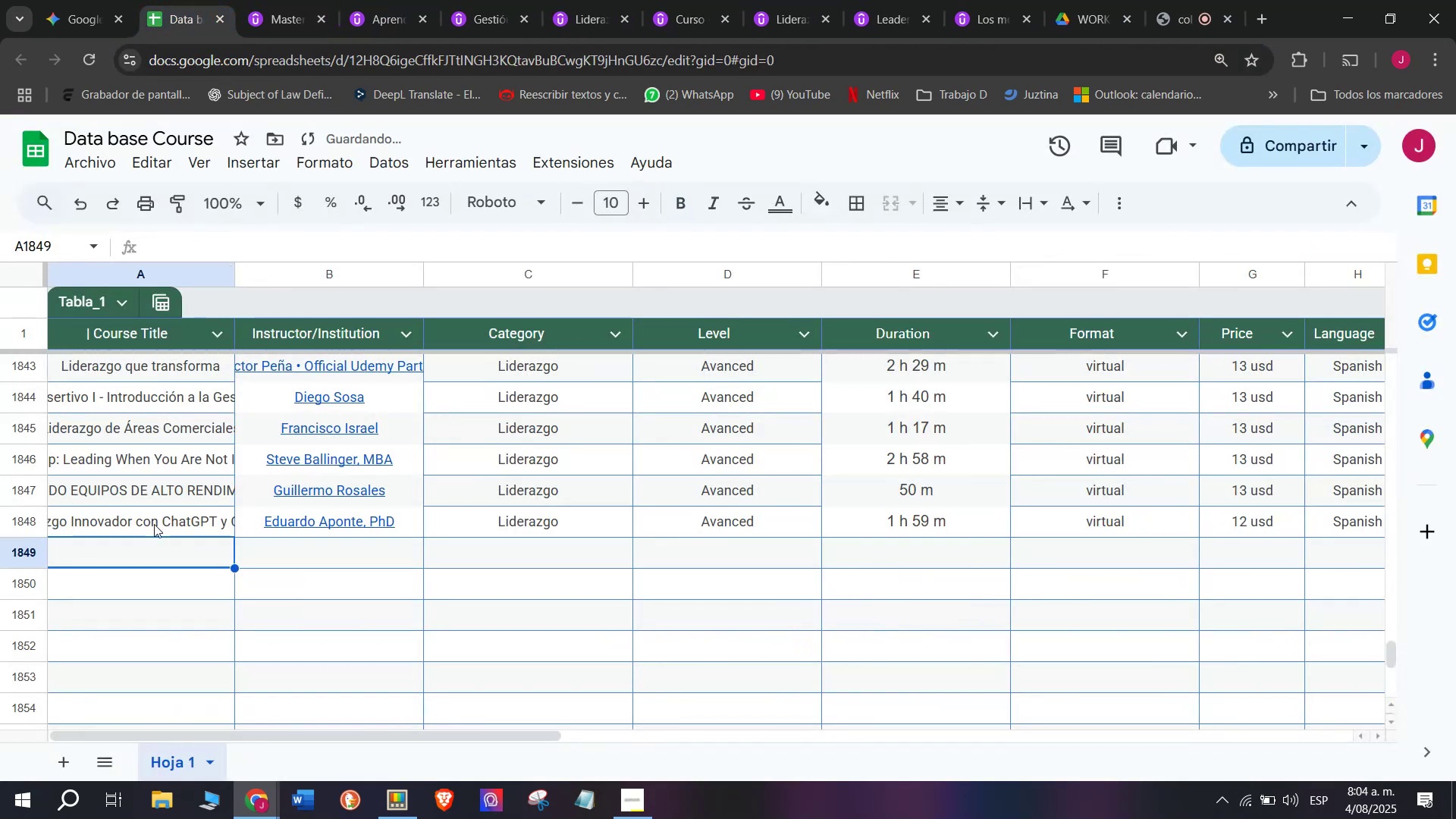 
key(Z)
 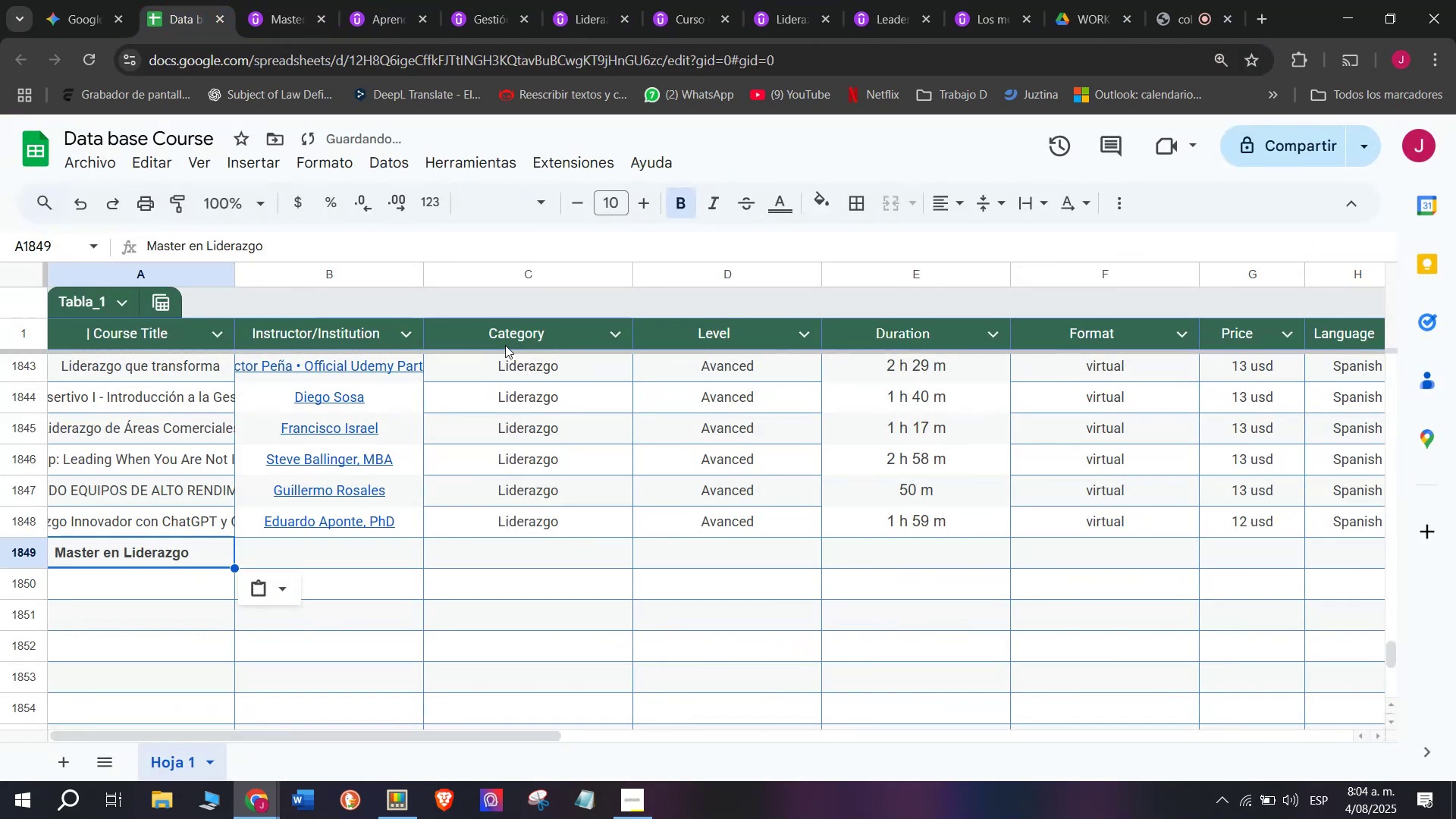 
key(Control+ControlLeft)
 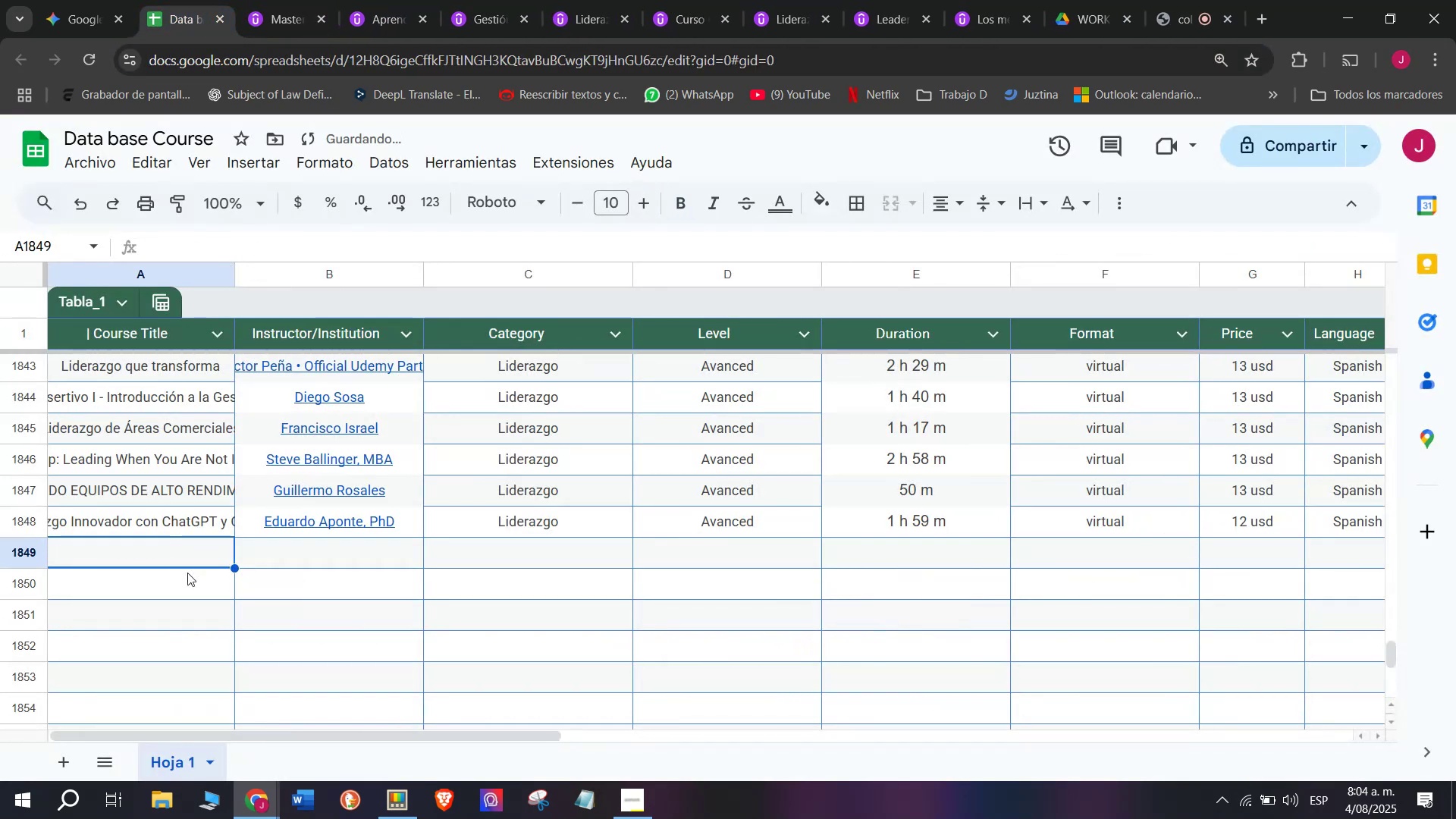 
key(Control+V)
 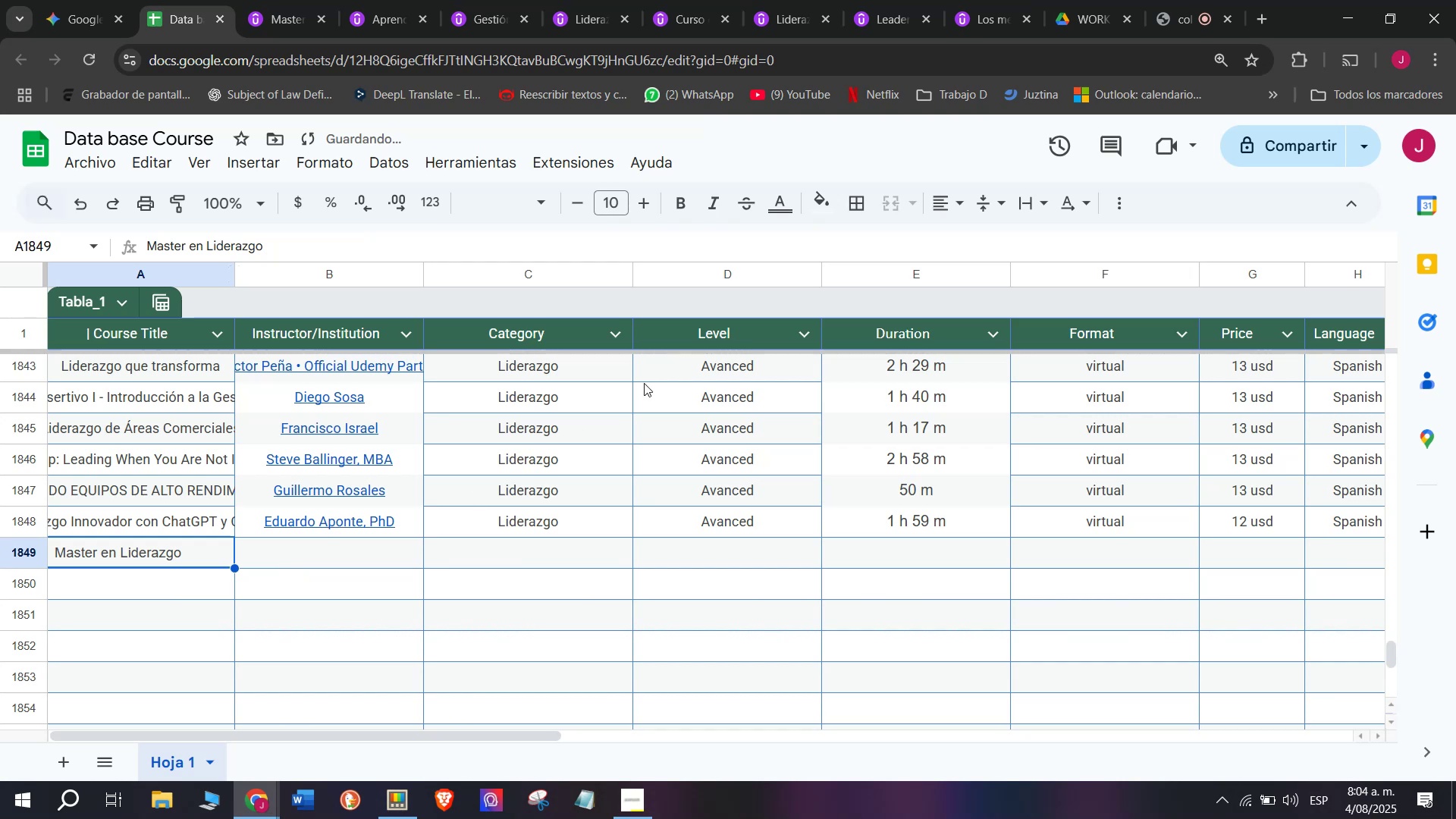 
double_click([974, 229])
 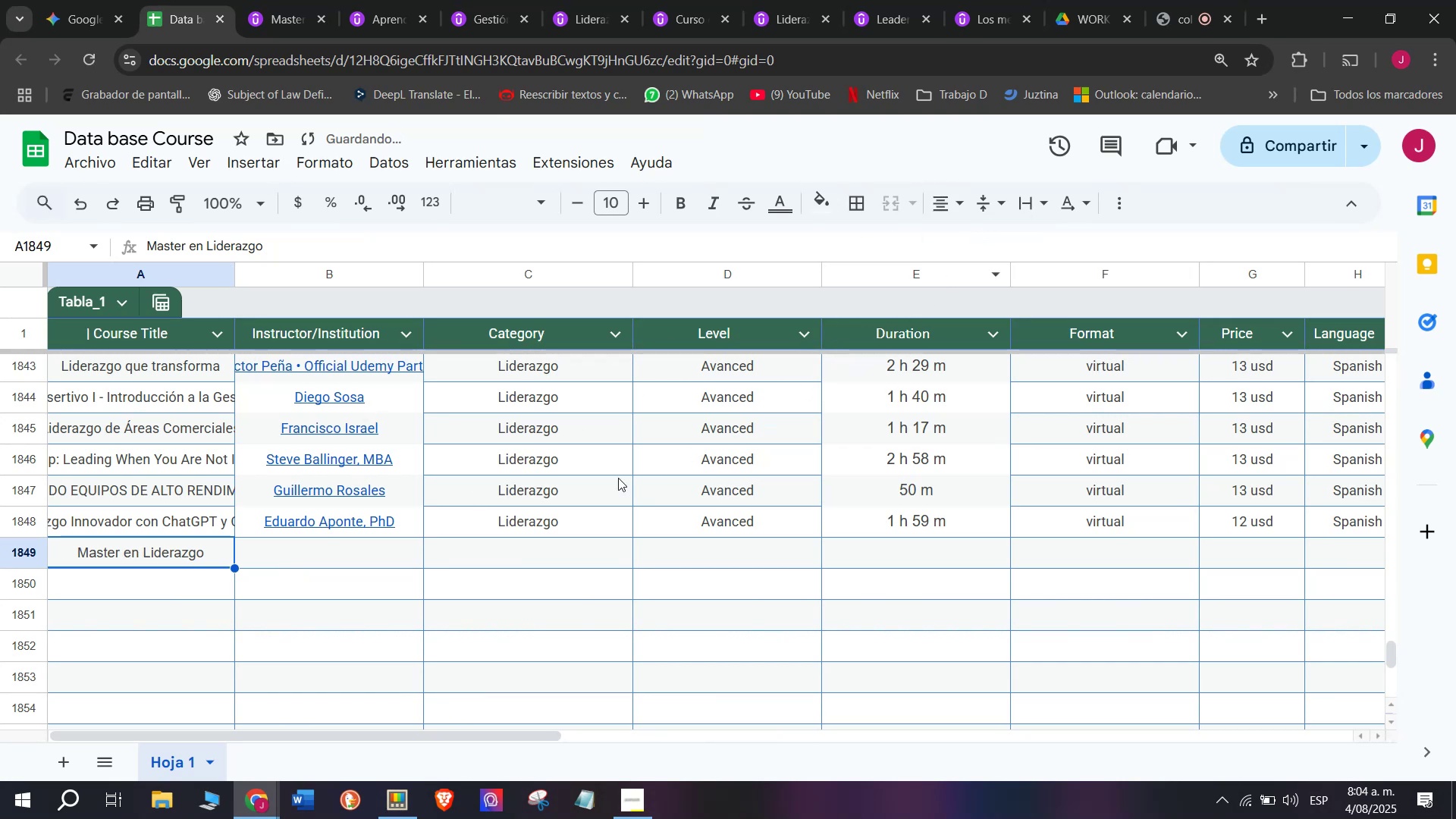 
left_click([332, 544])
 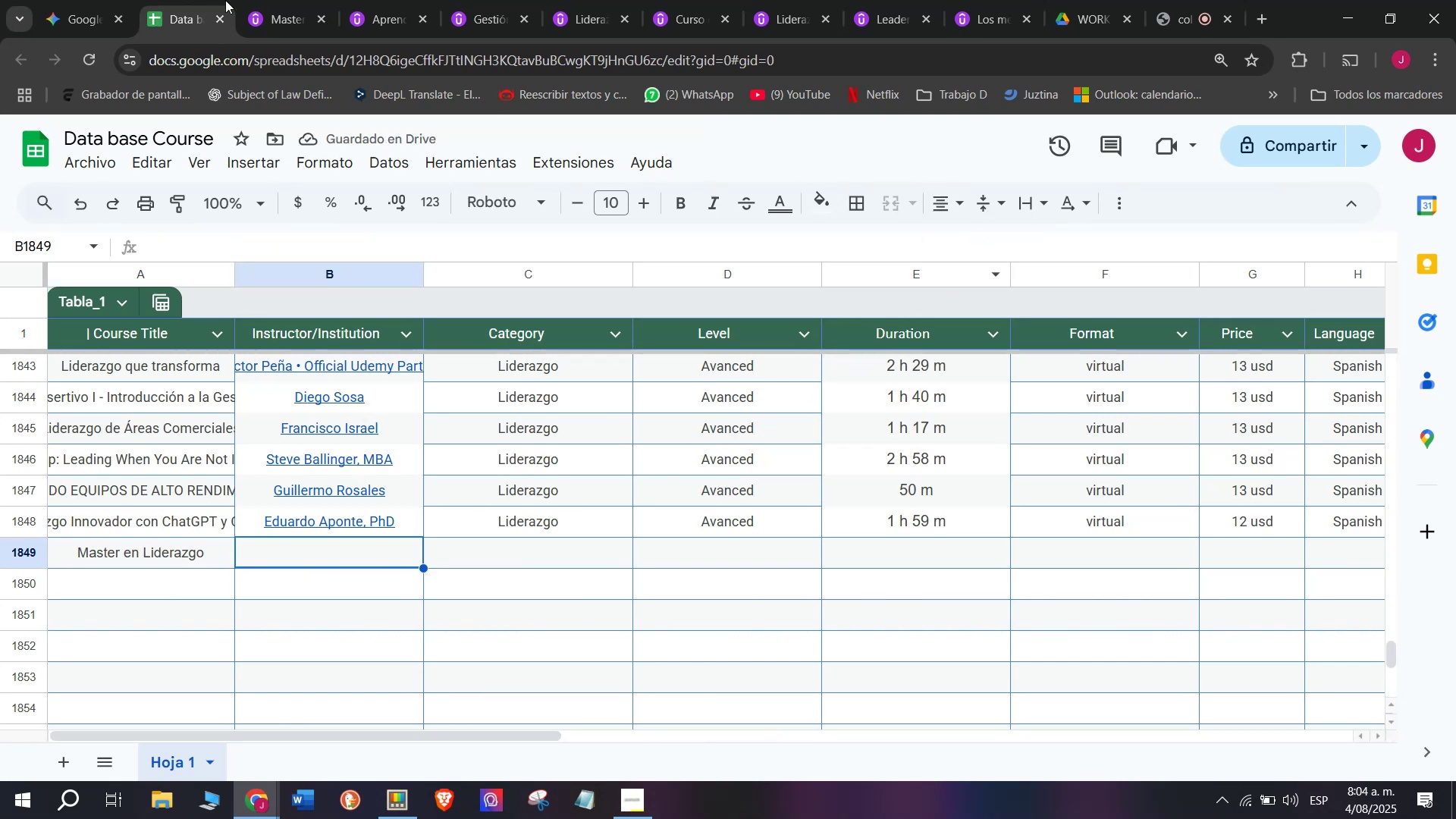 
left_click([265, 0])
 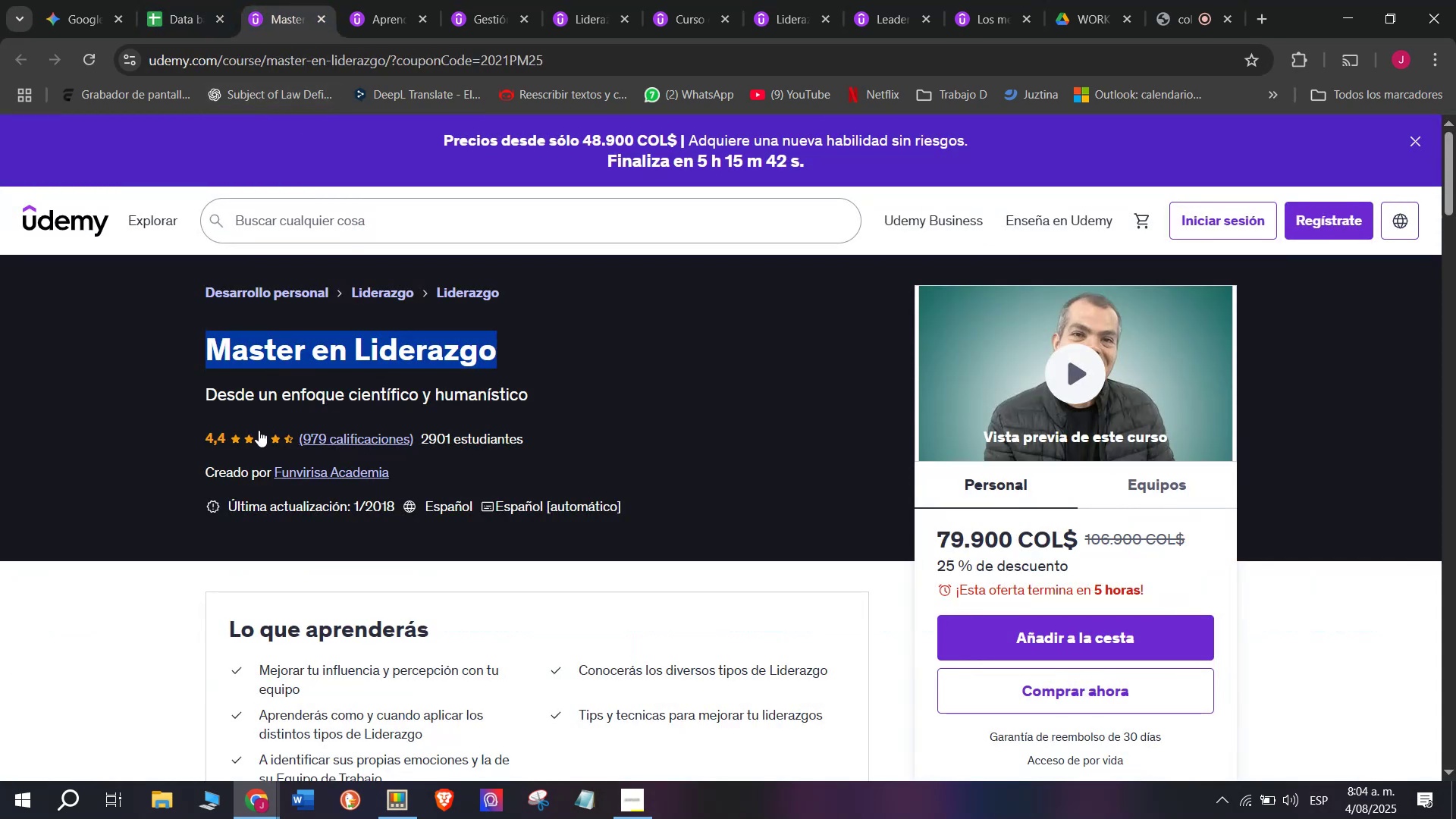 
left_click([314, 469])
 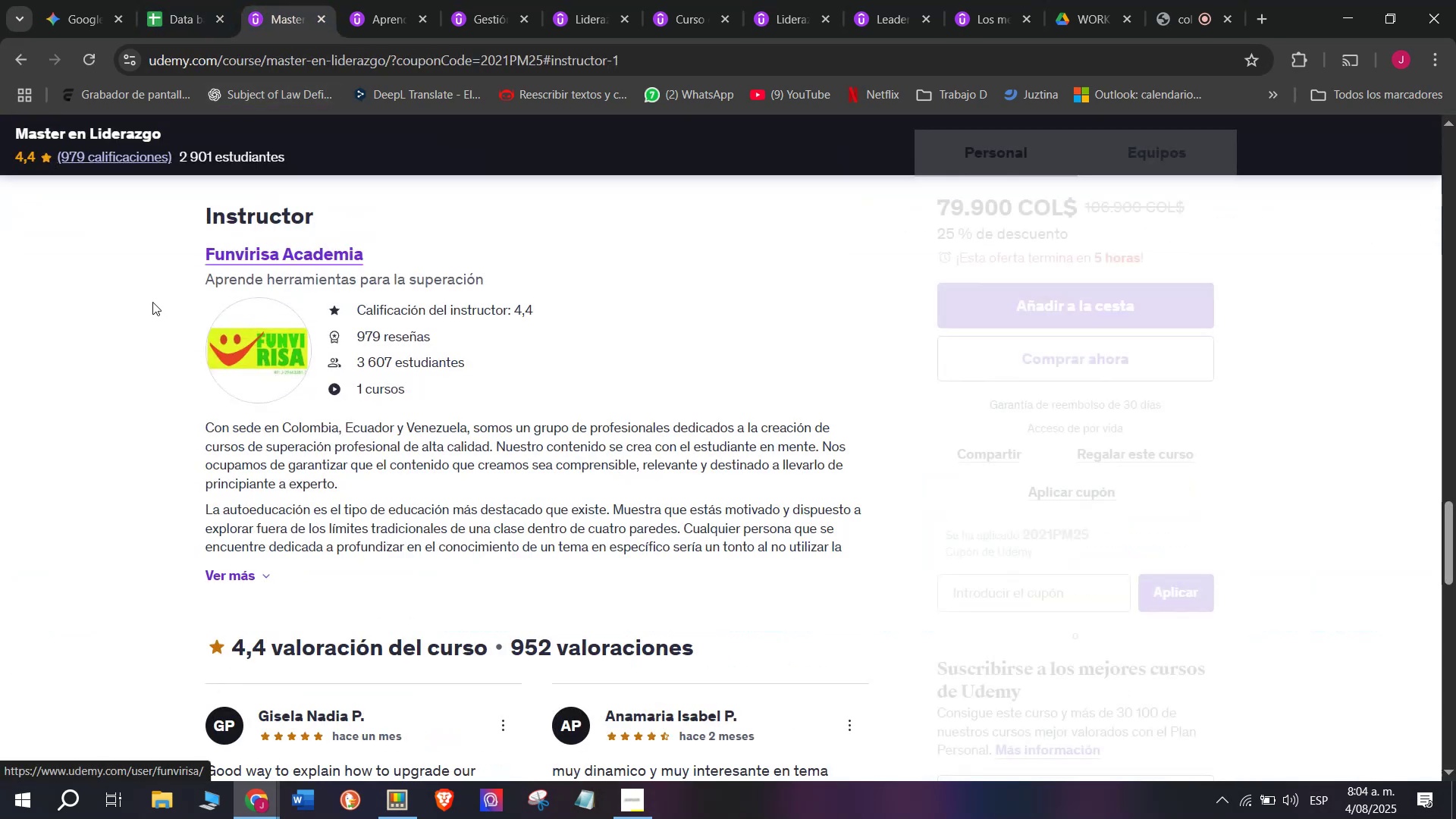 
left_click_drag(start_coordinate=[172, 243], to_coordinate=[474, 236])
 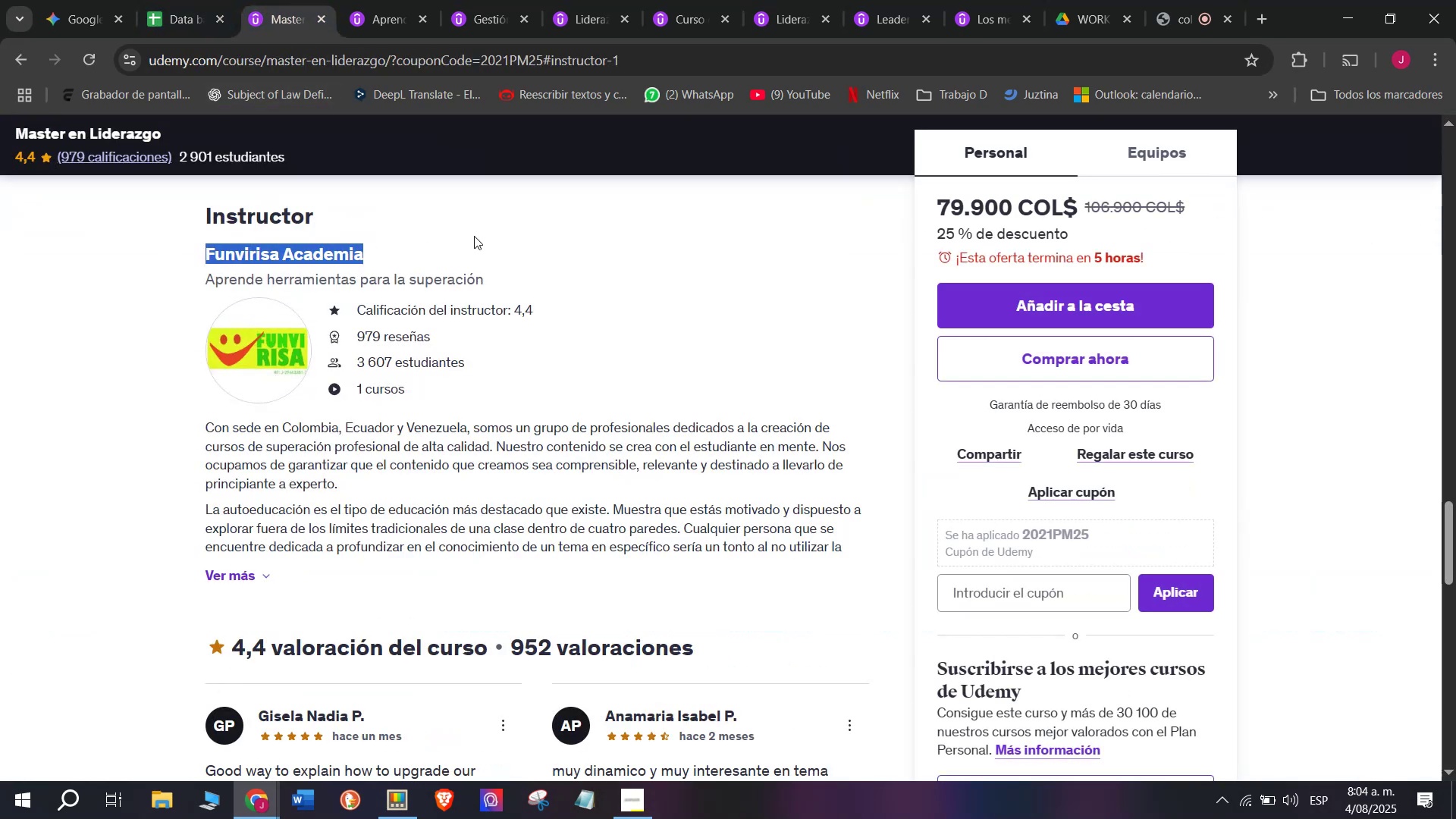 
key(Break)
 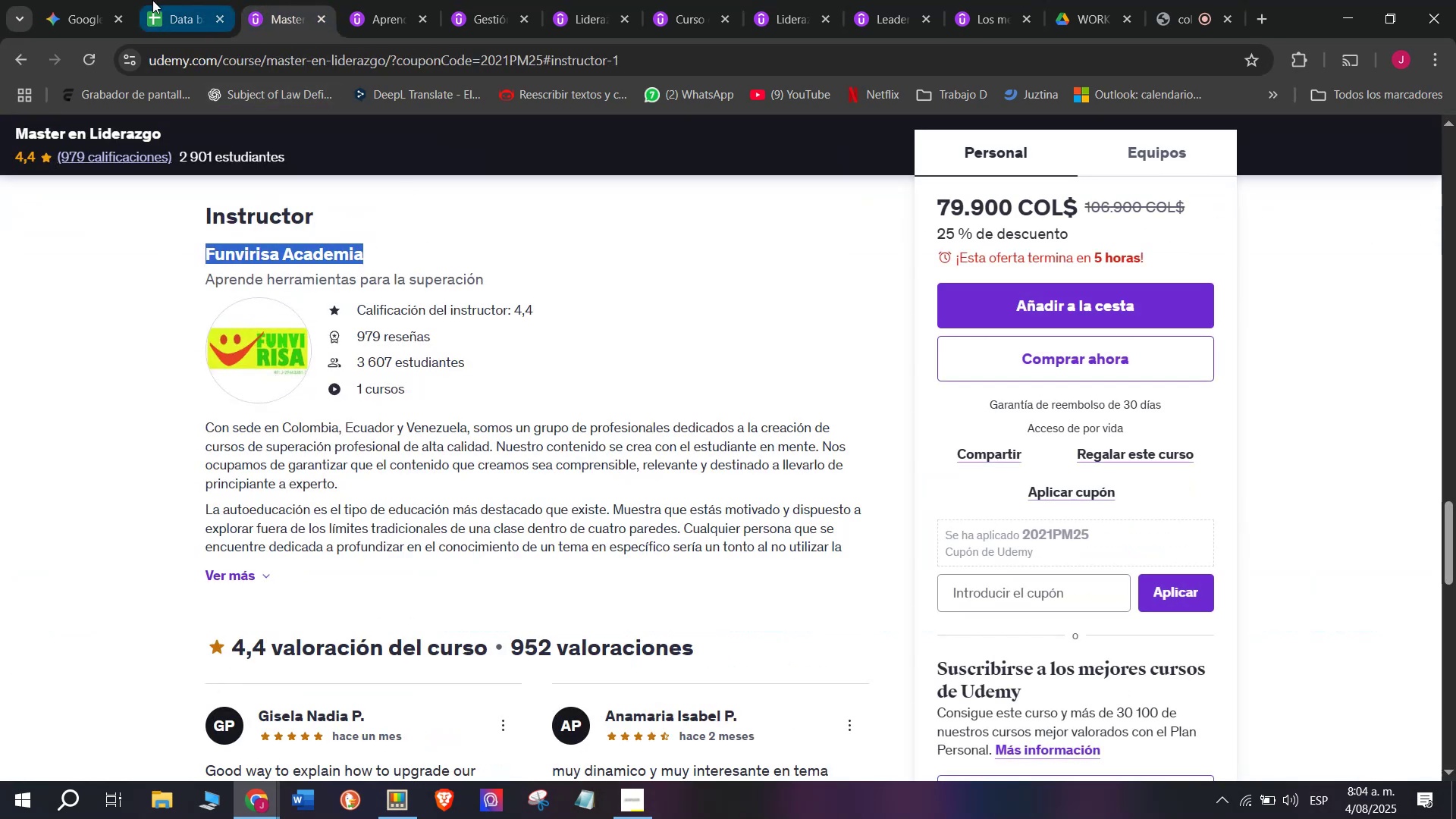 
key(Control+ControlLeft)
 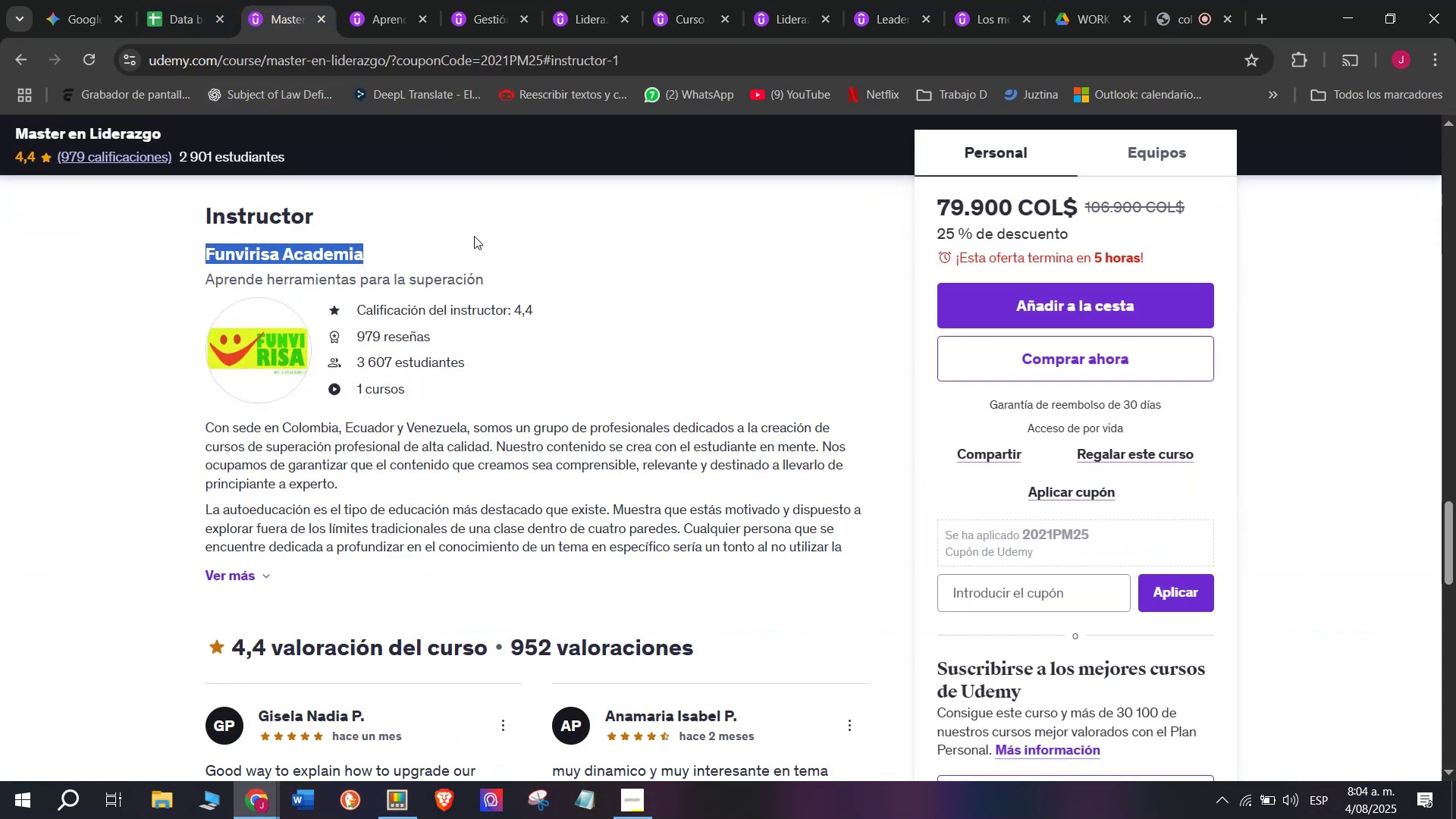 
key(Control+C)
 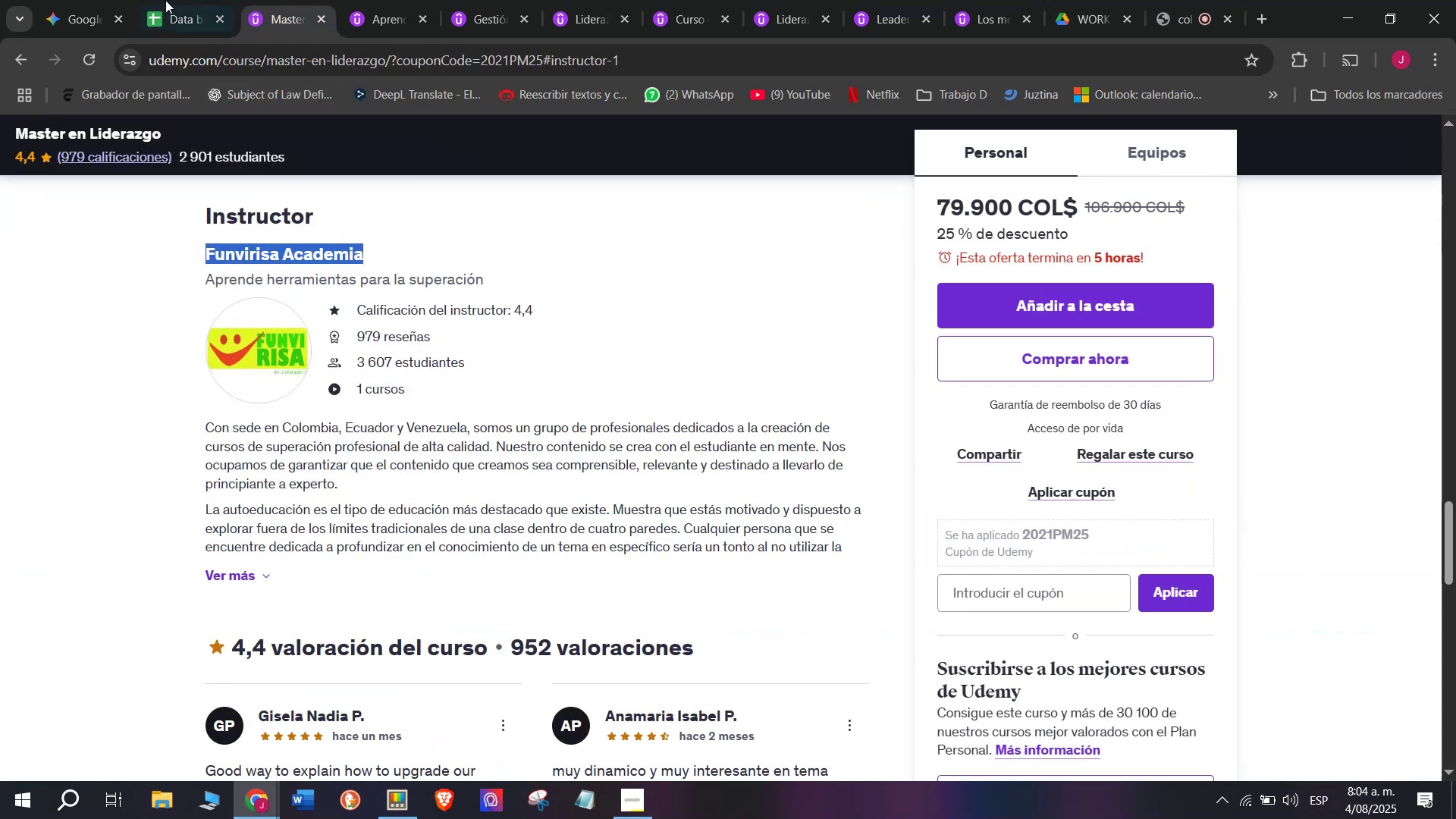 
left_click([152, 0])
 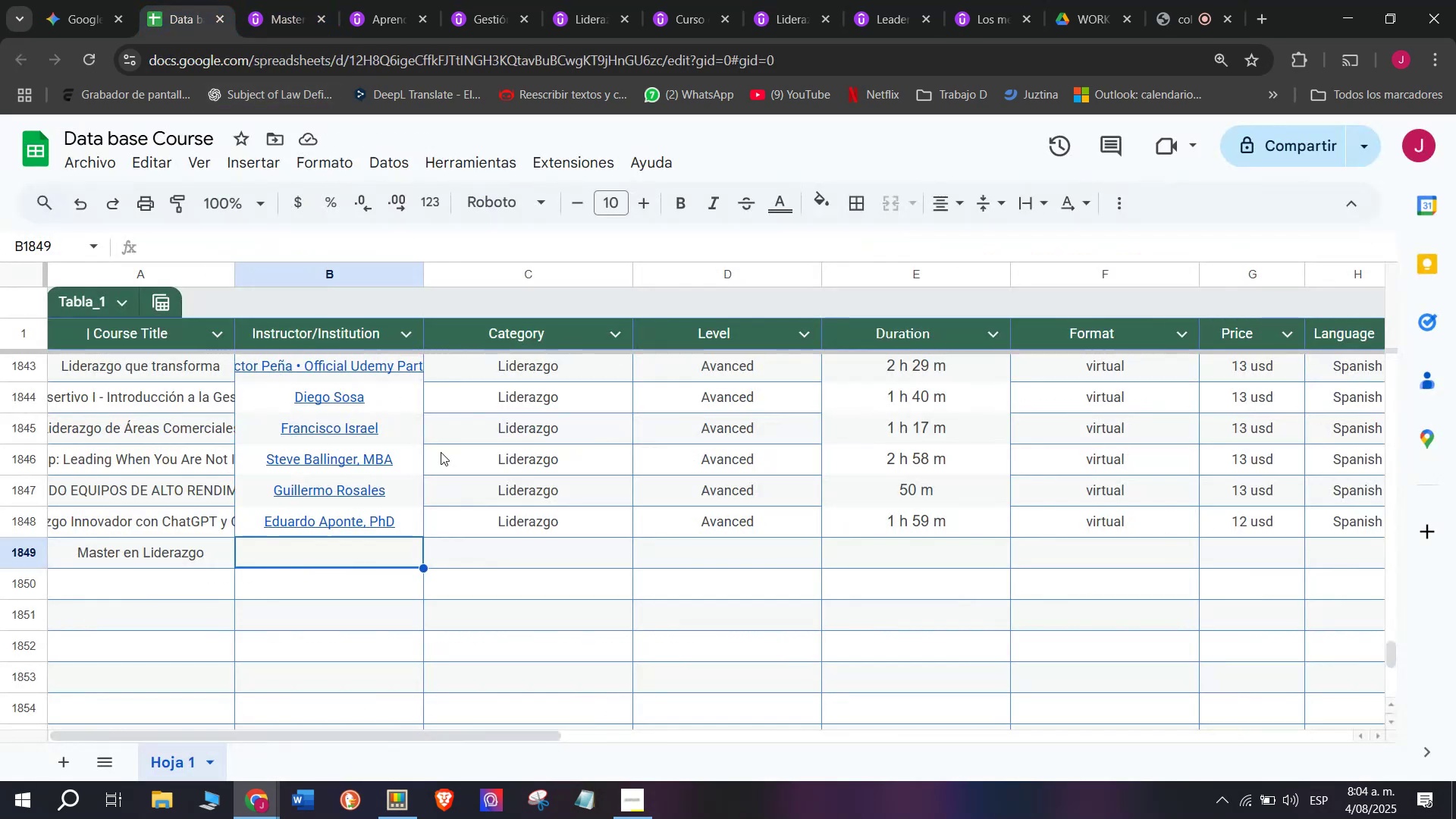 
key(Z)
 